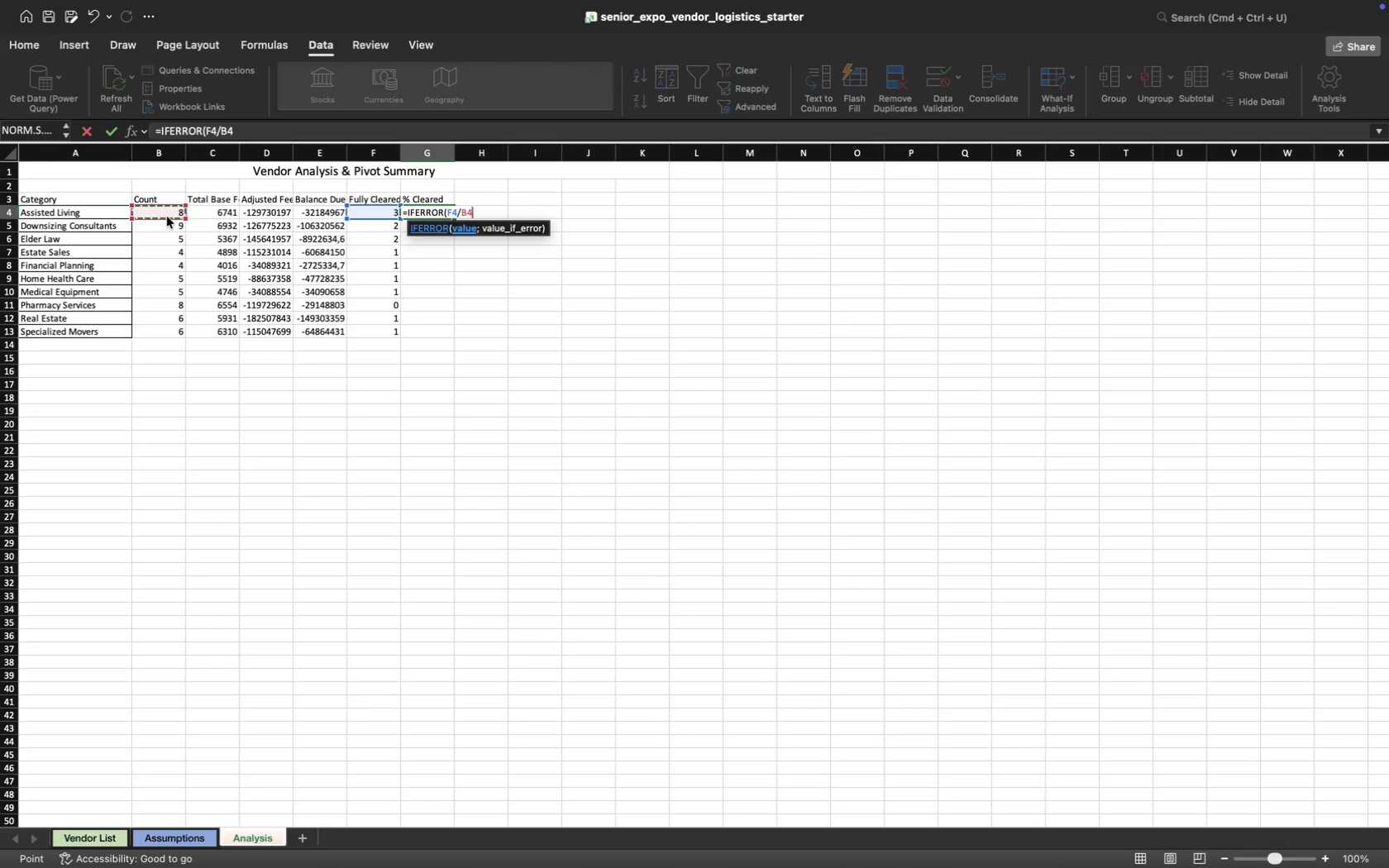 
type(;0))
 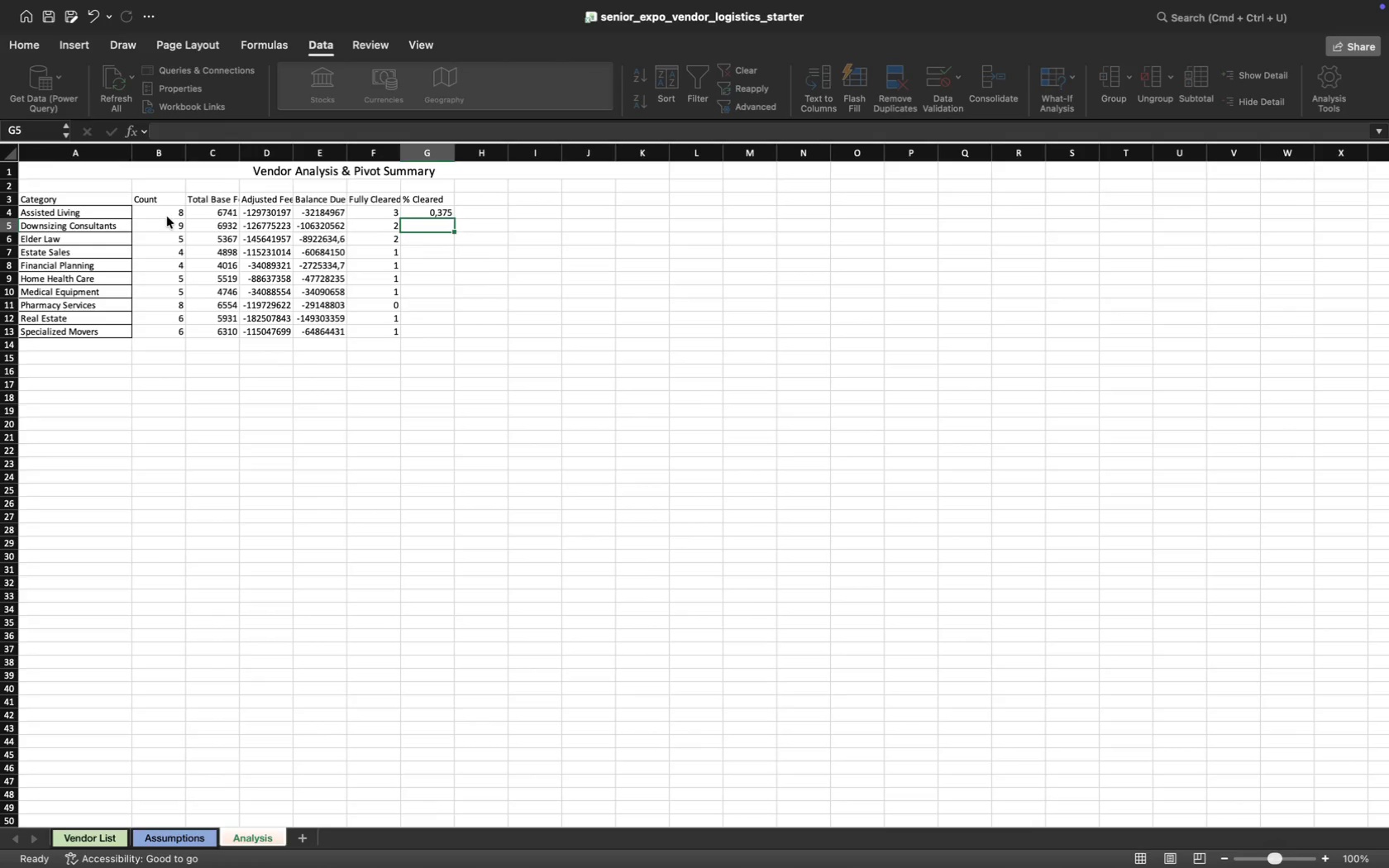 
 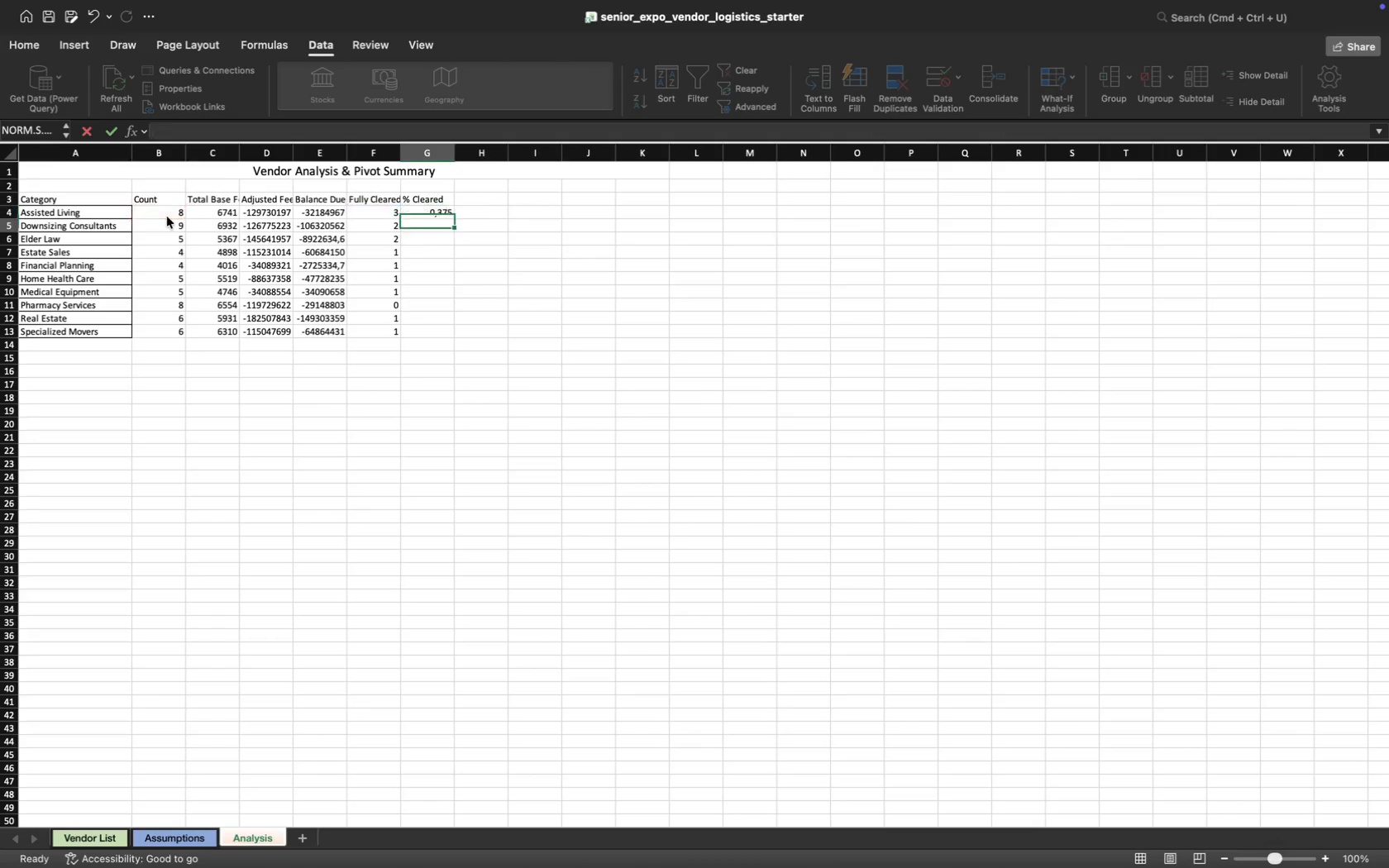 
key(Enter)
 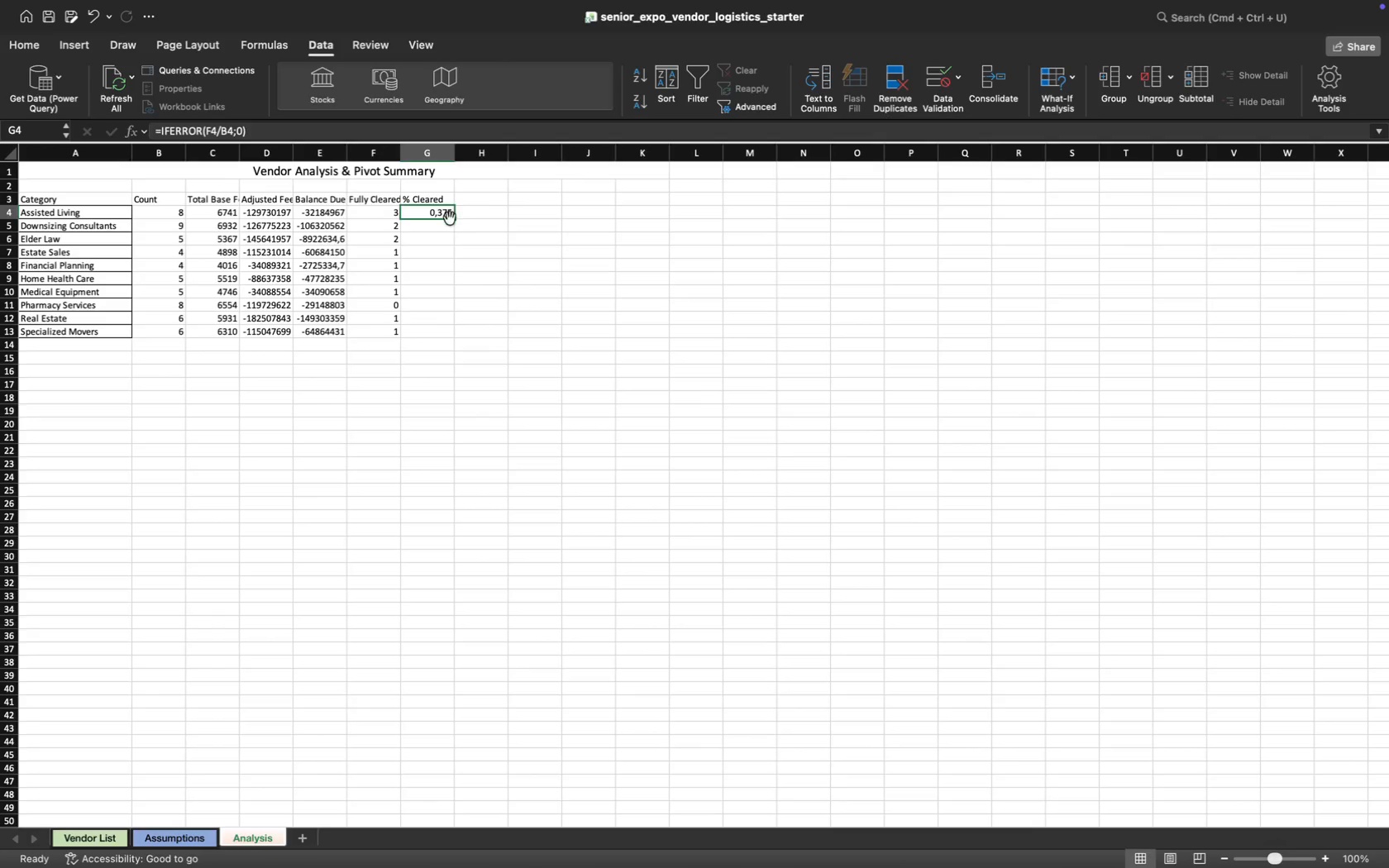 
wait(6.35)
 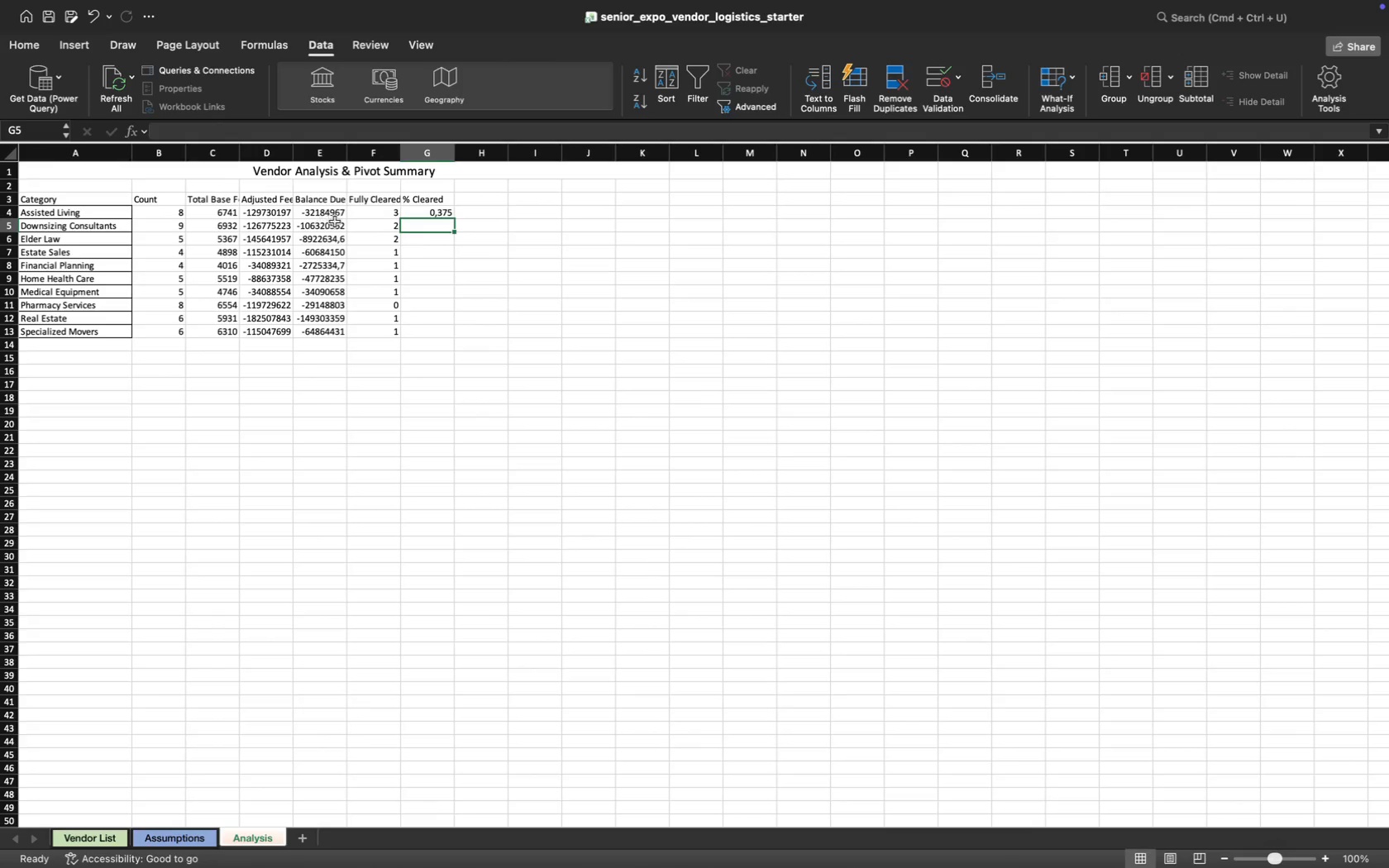 
left_click_drag(start_coordinate=[454, 218], to_coordinate=[453, 334])
 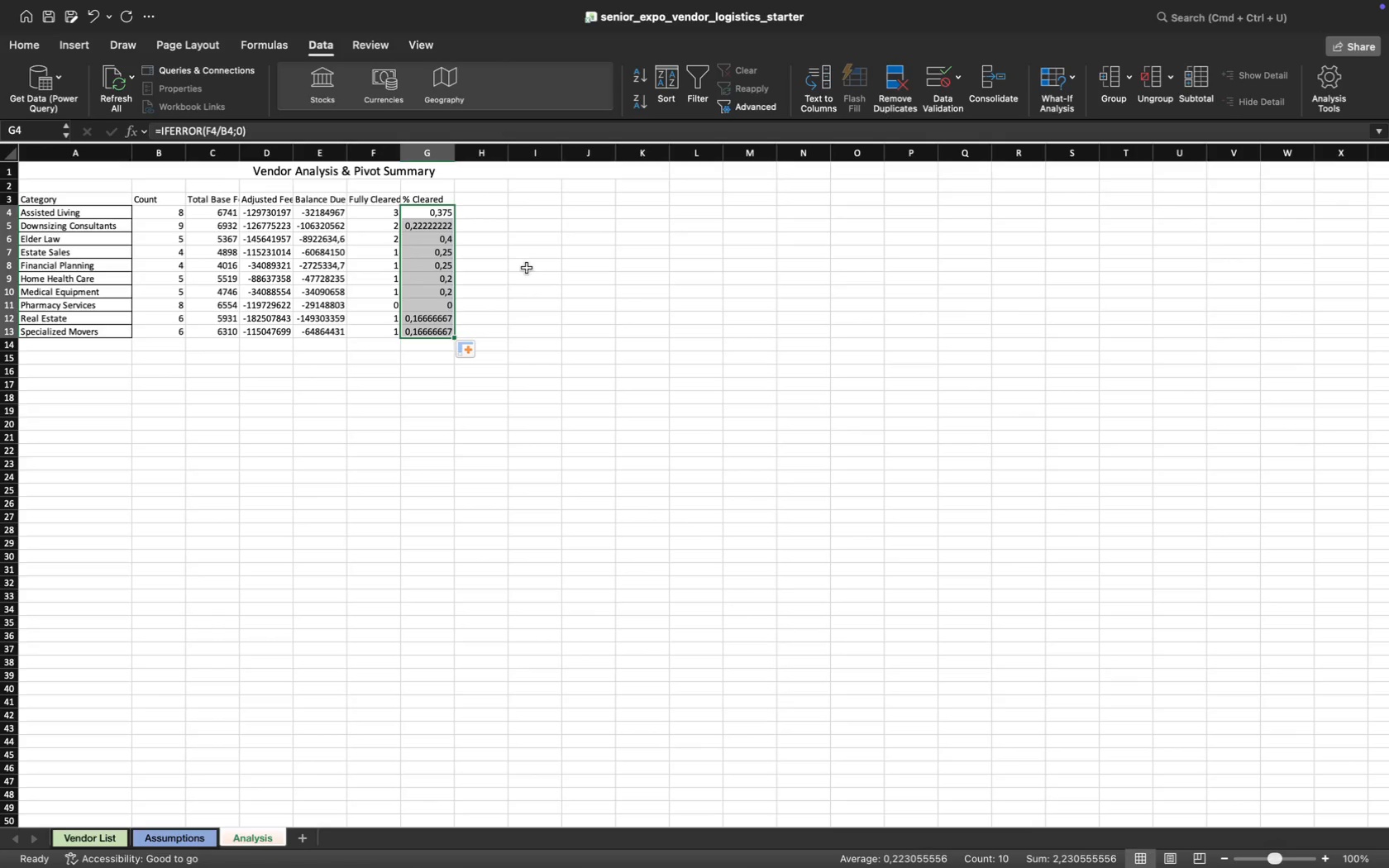 
wait(13.18)
 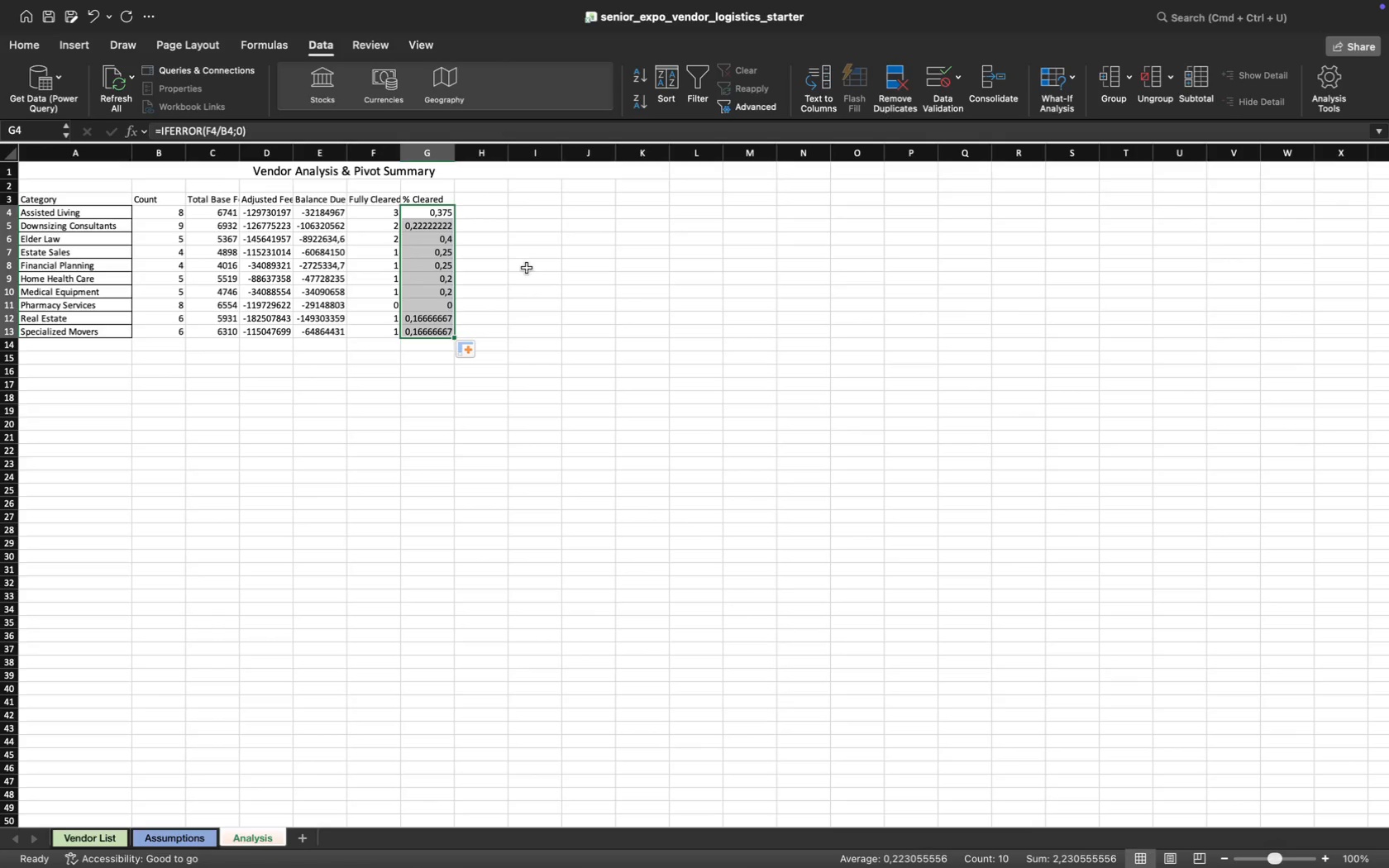 
left_click([95, 346])
 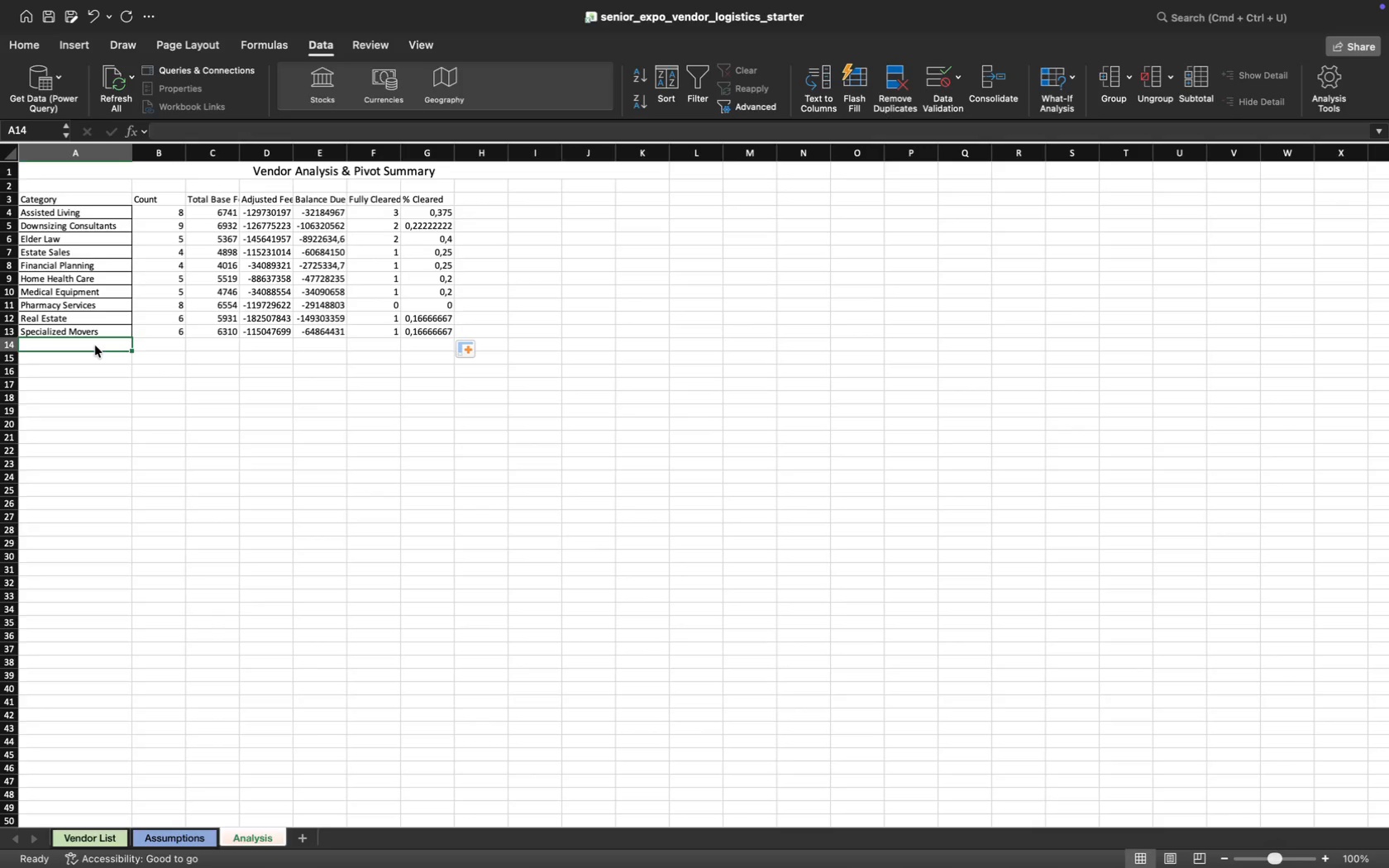 
type(GRAND TOTAL)
 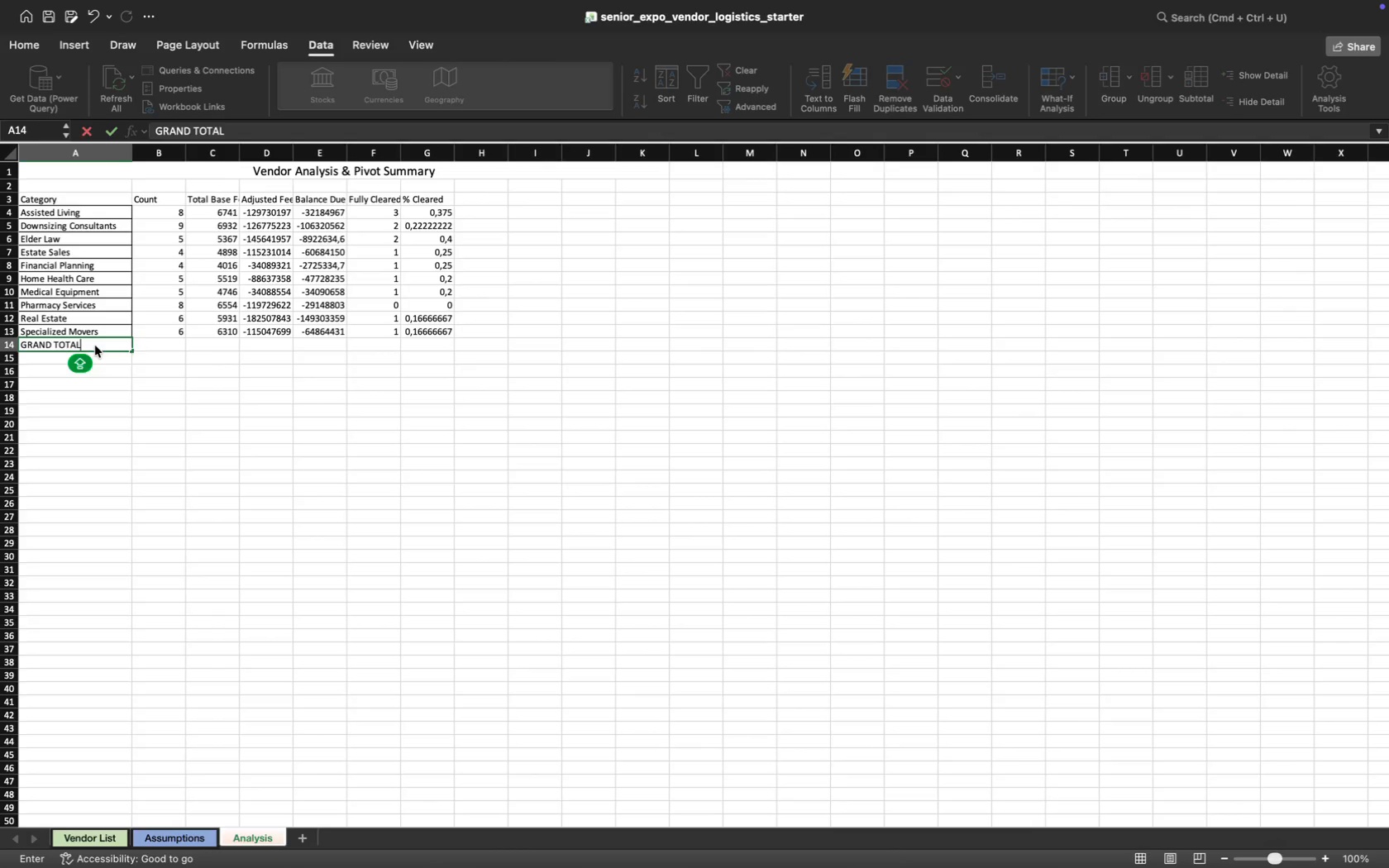 
key(ArrowRight)
 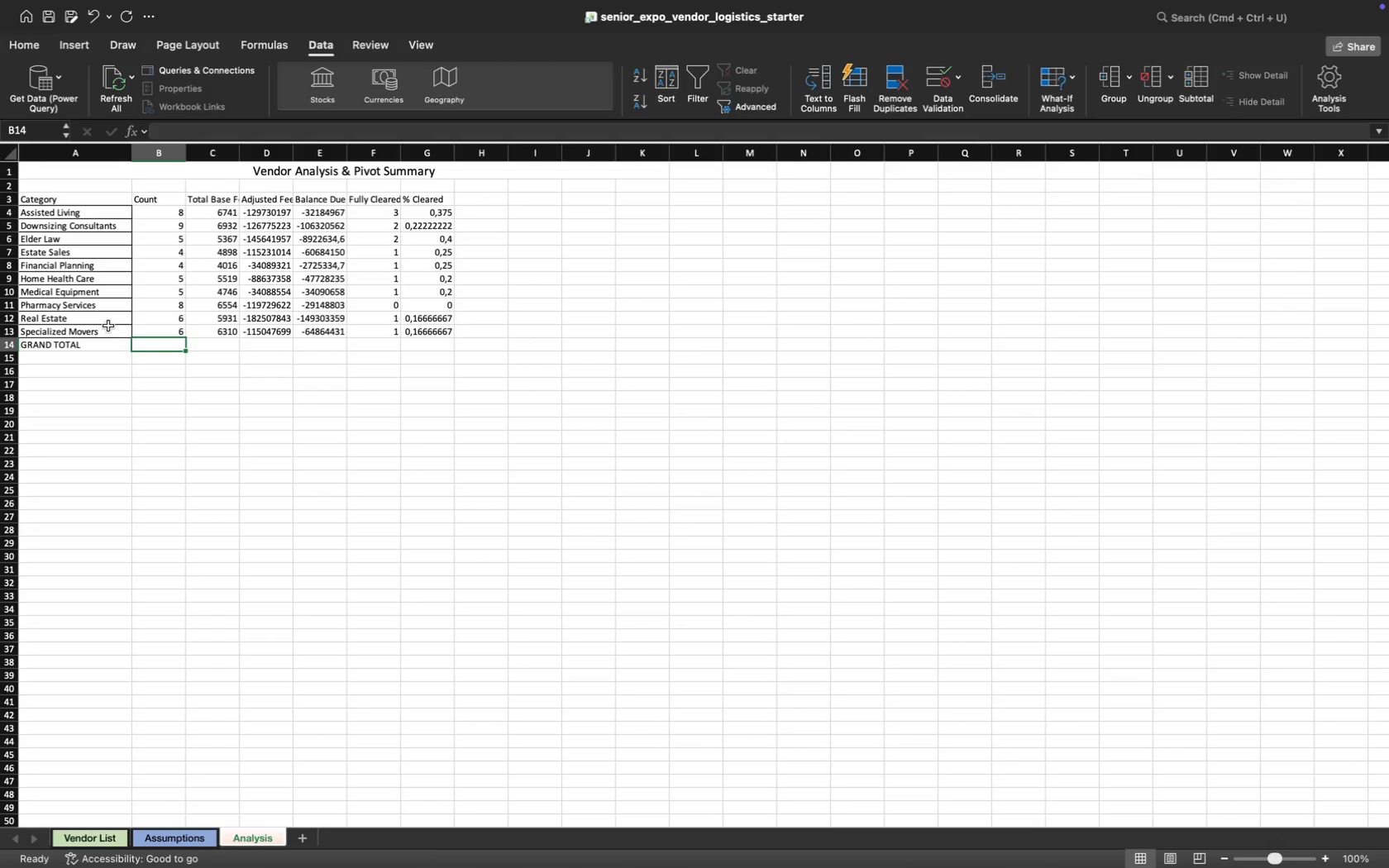 
type(=SU)
key(Backspace)
key(Backspace)
type(sum)
key(Tab)
 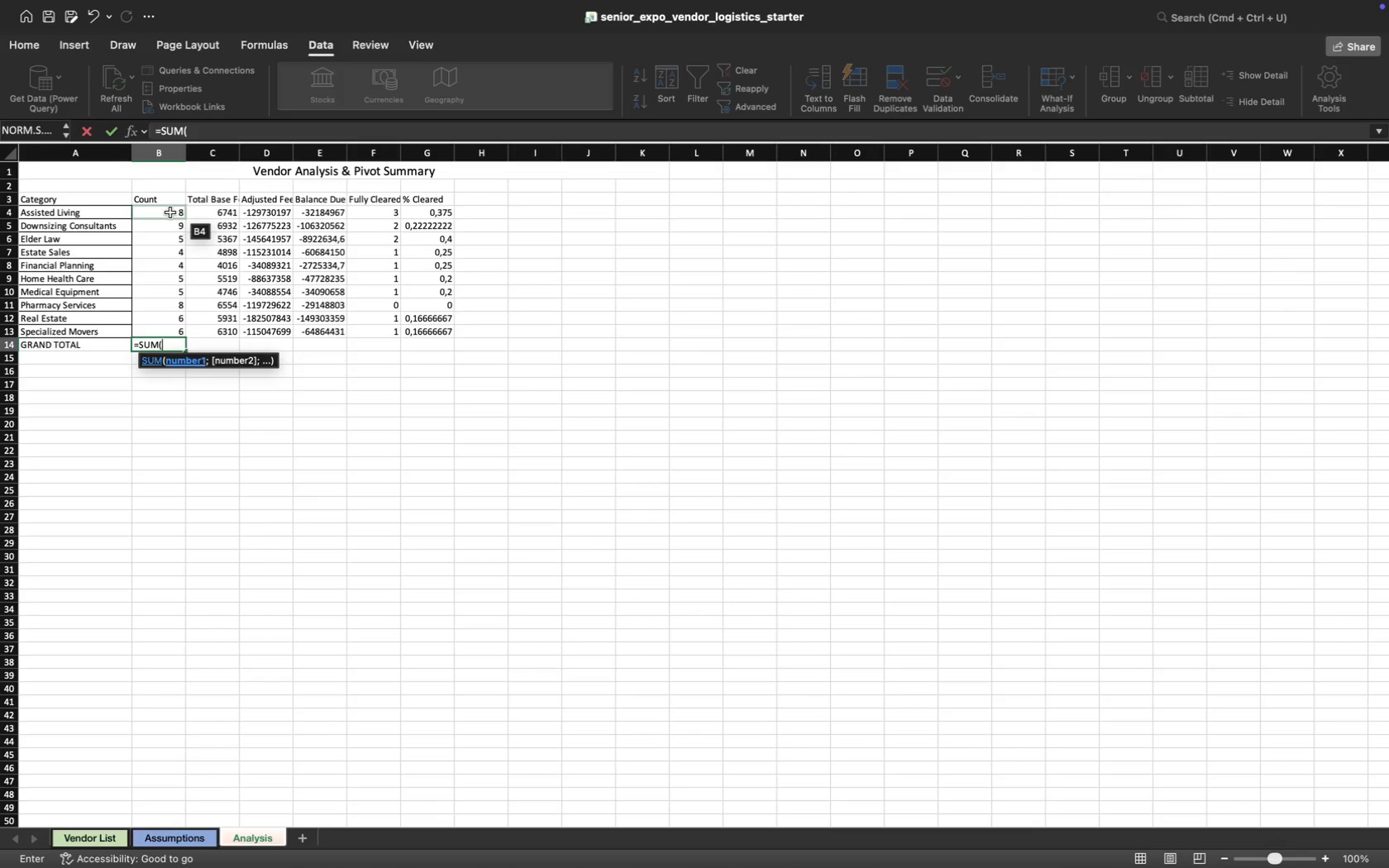 
left_click_drag(start_coordinate=[170, 212], to_coordinate=[171, 332])
 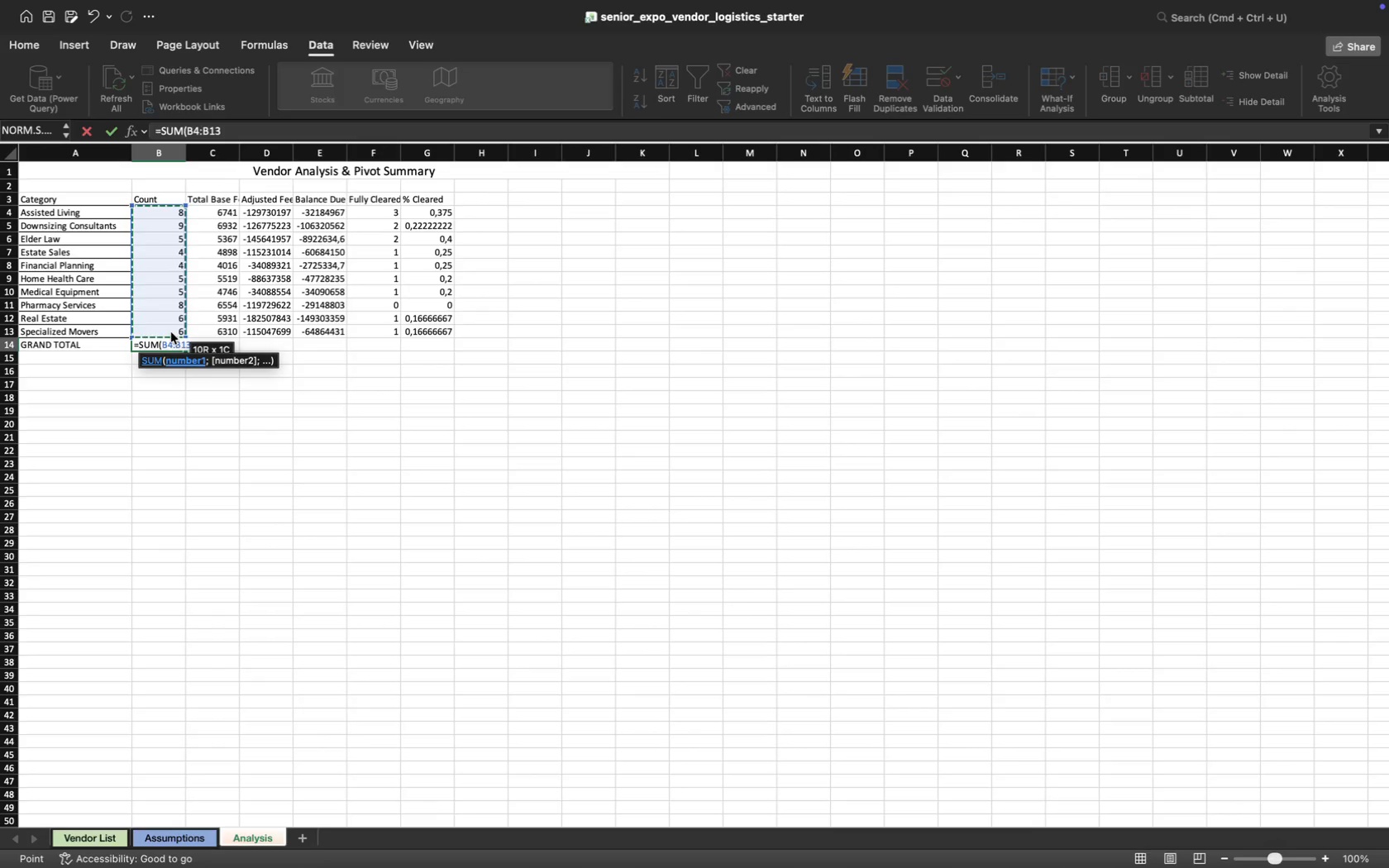 
key(Shift+0)
 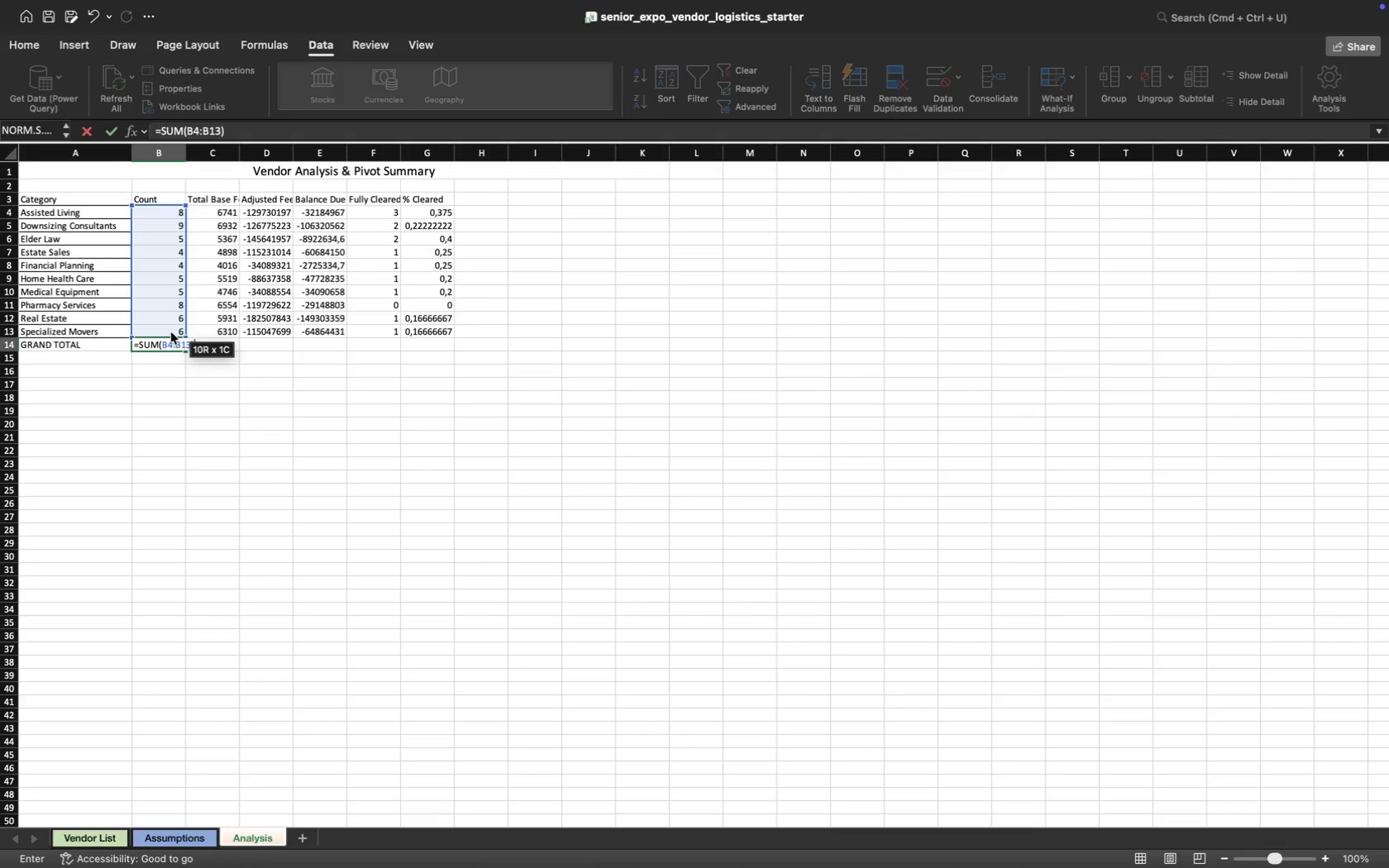 
key(Enter)
 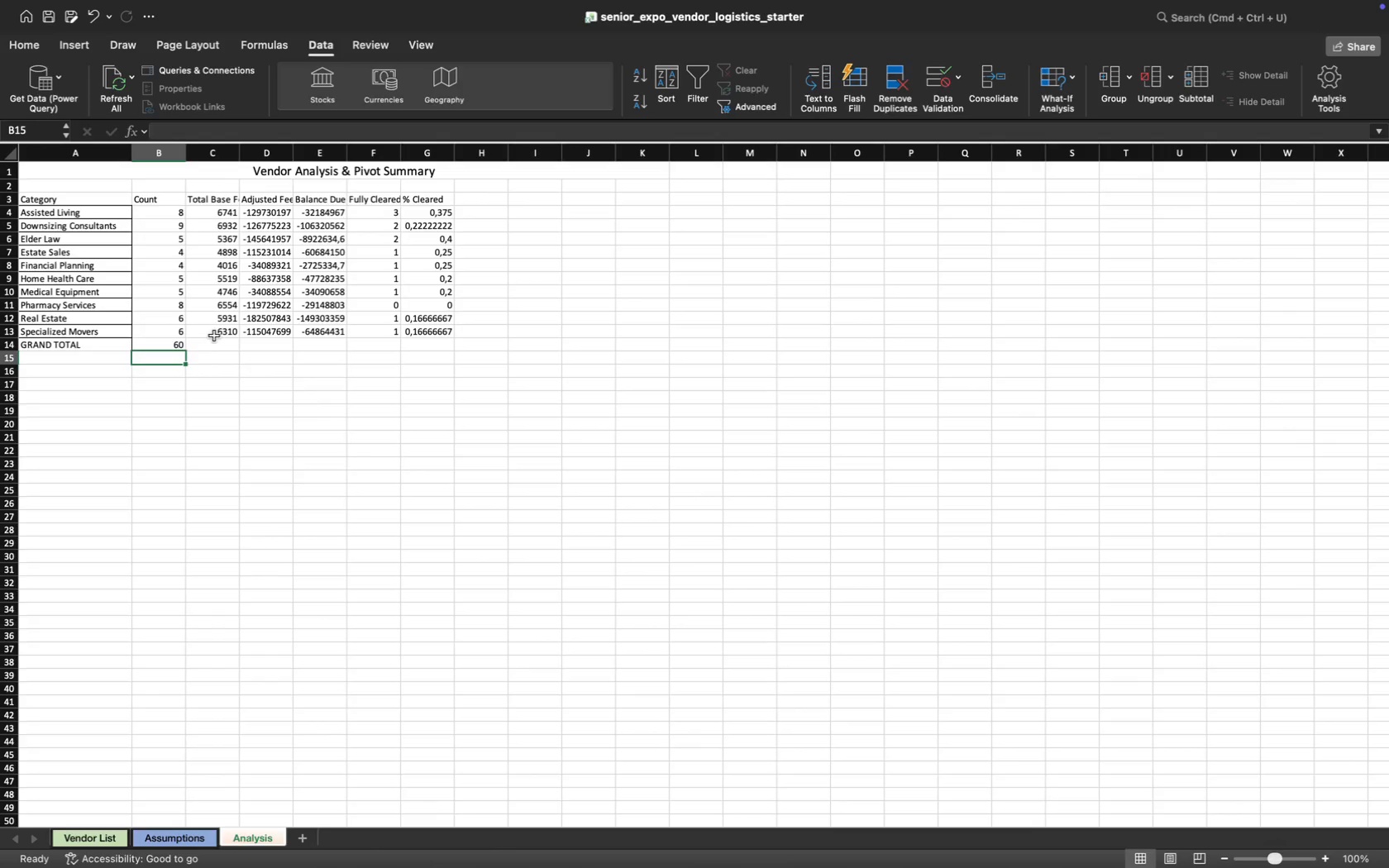 
key(ArrowUp)
 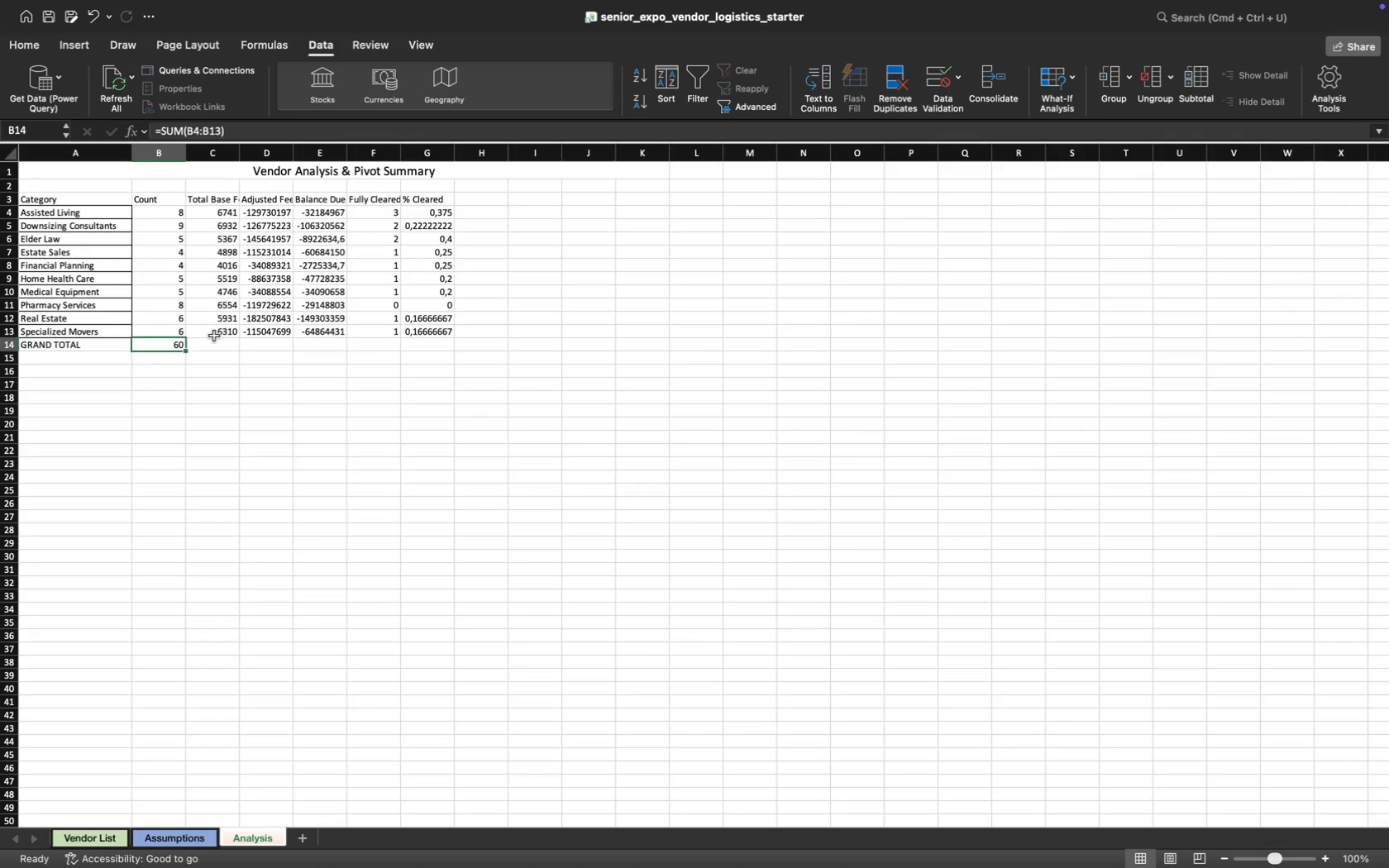 
key(ArrowRight)
 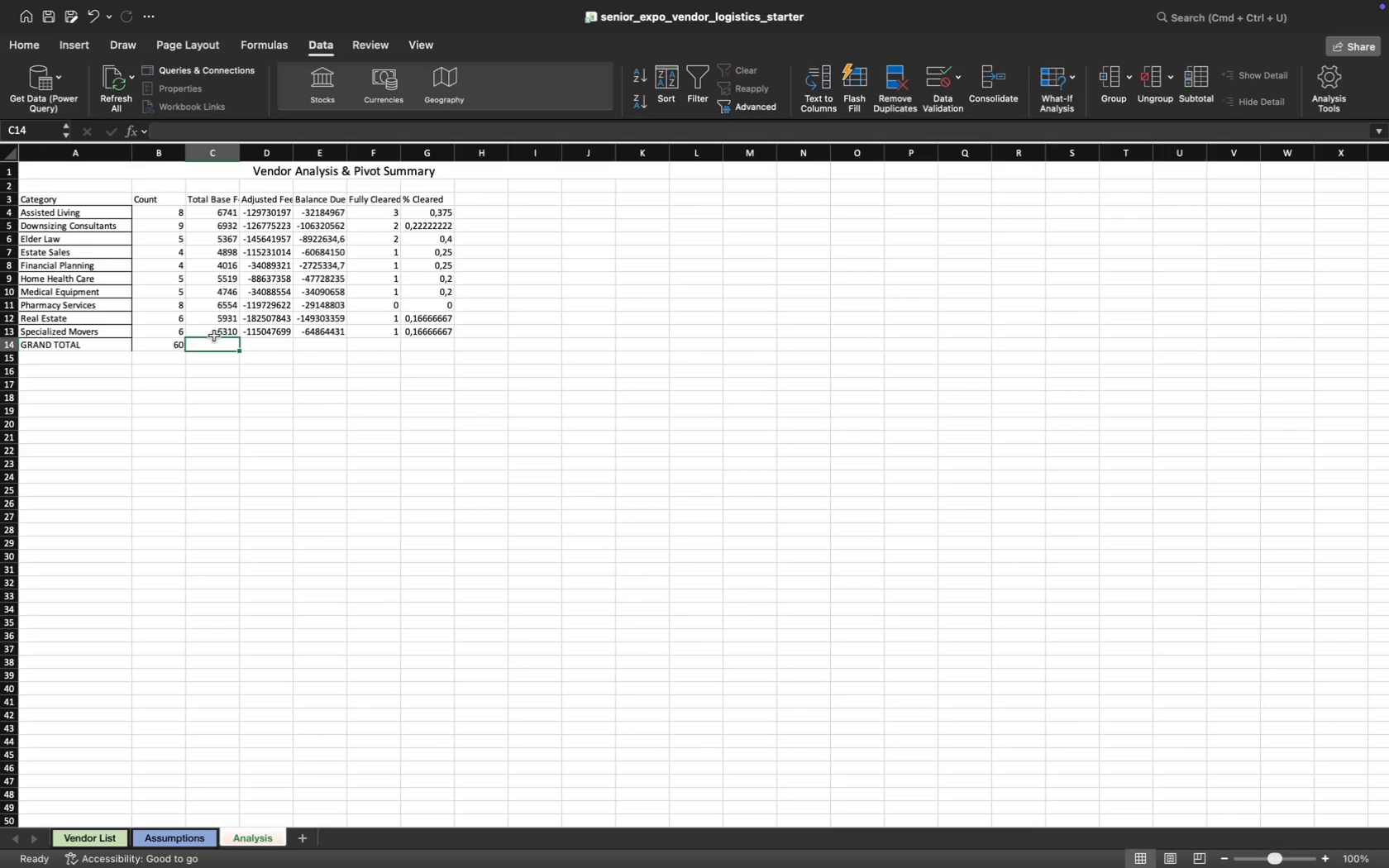 
type(=sum)
key(Tab)
 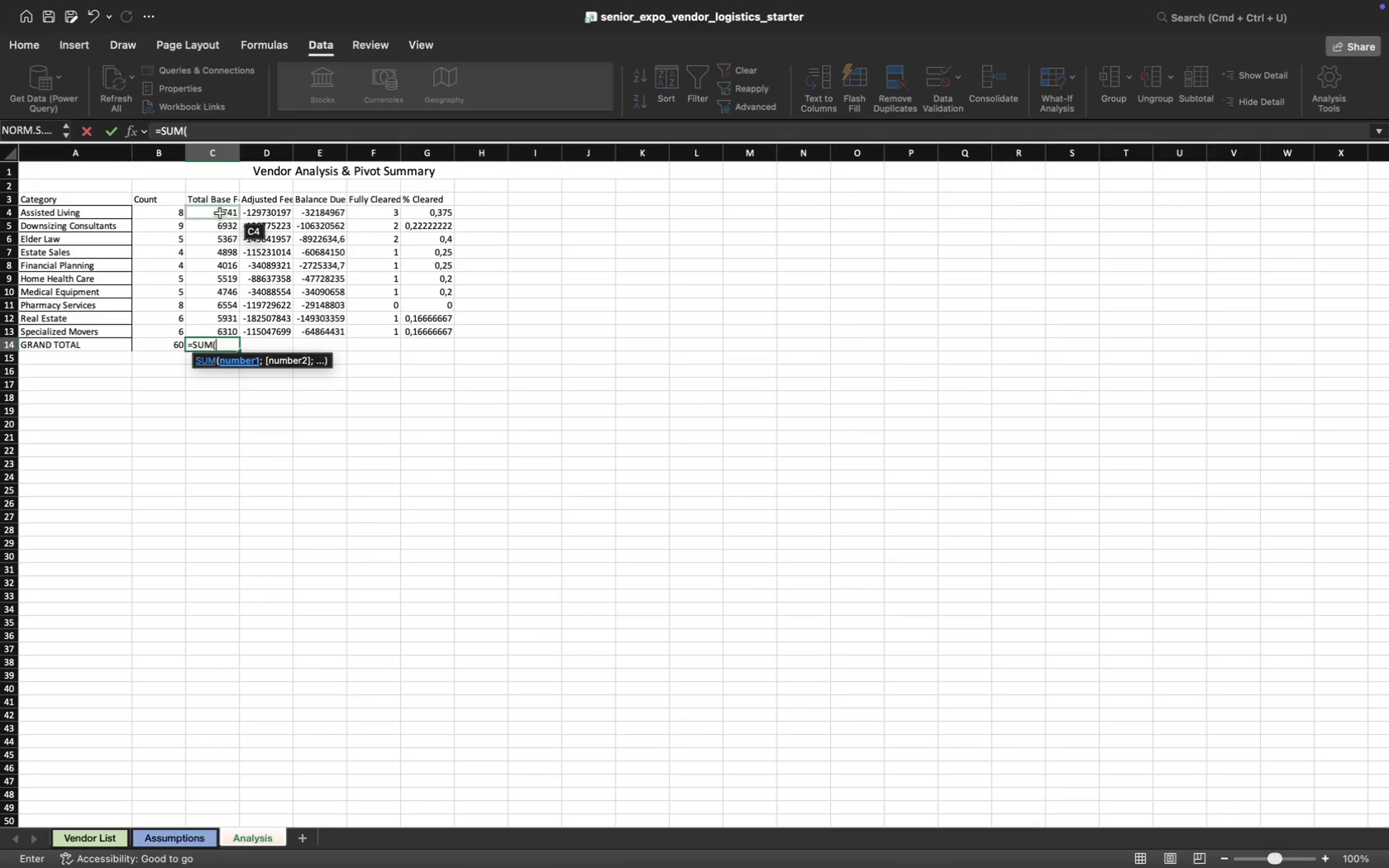 
left_click_drag(start_coordinate=[220, 213], to_coordinate=[223, 325])
 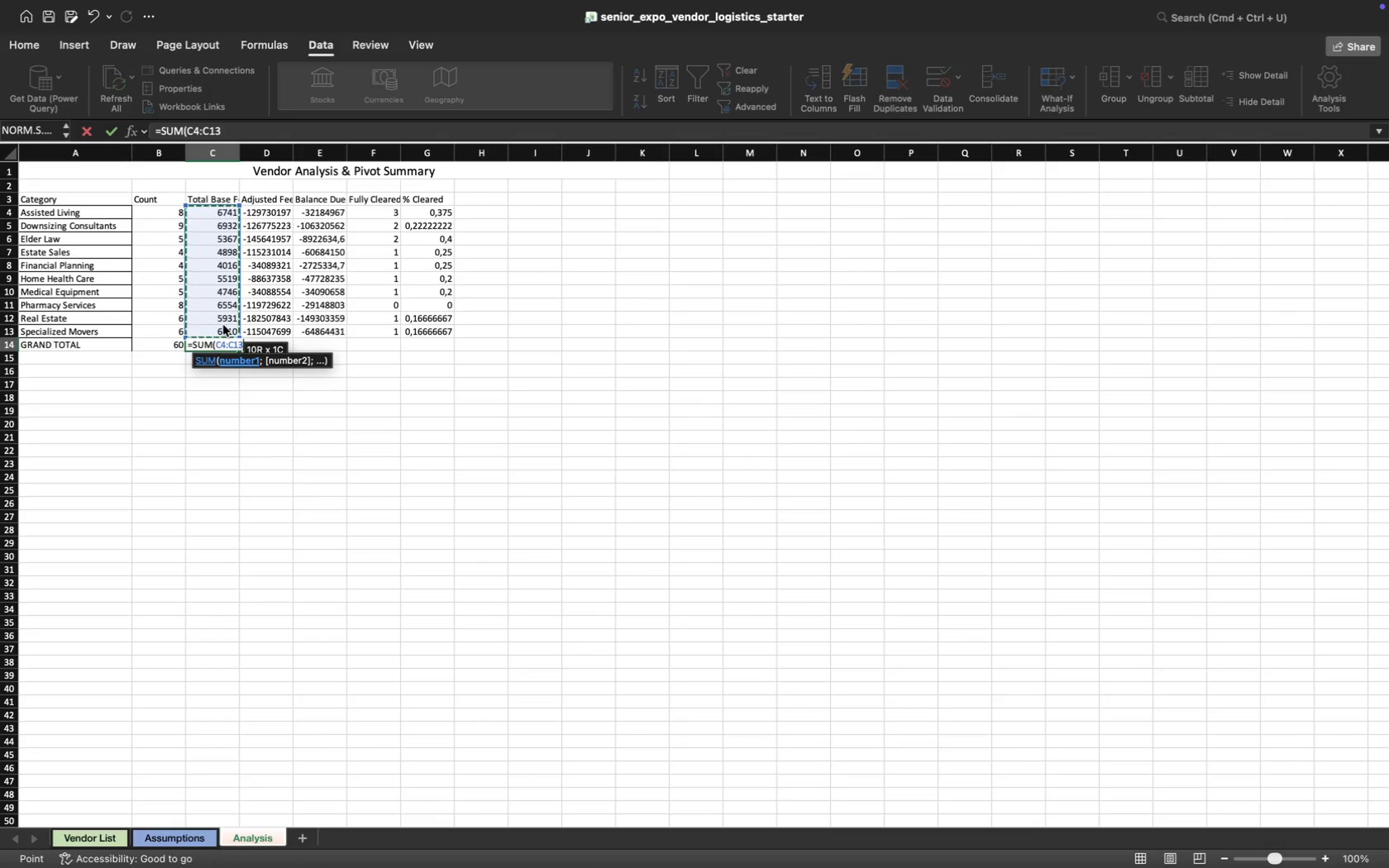 
key(Shift+0)
 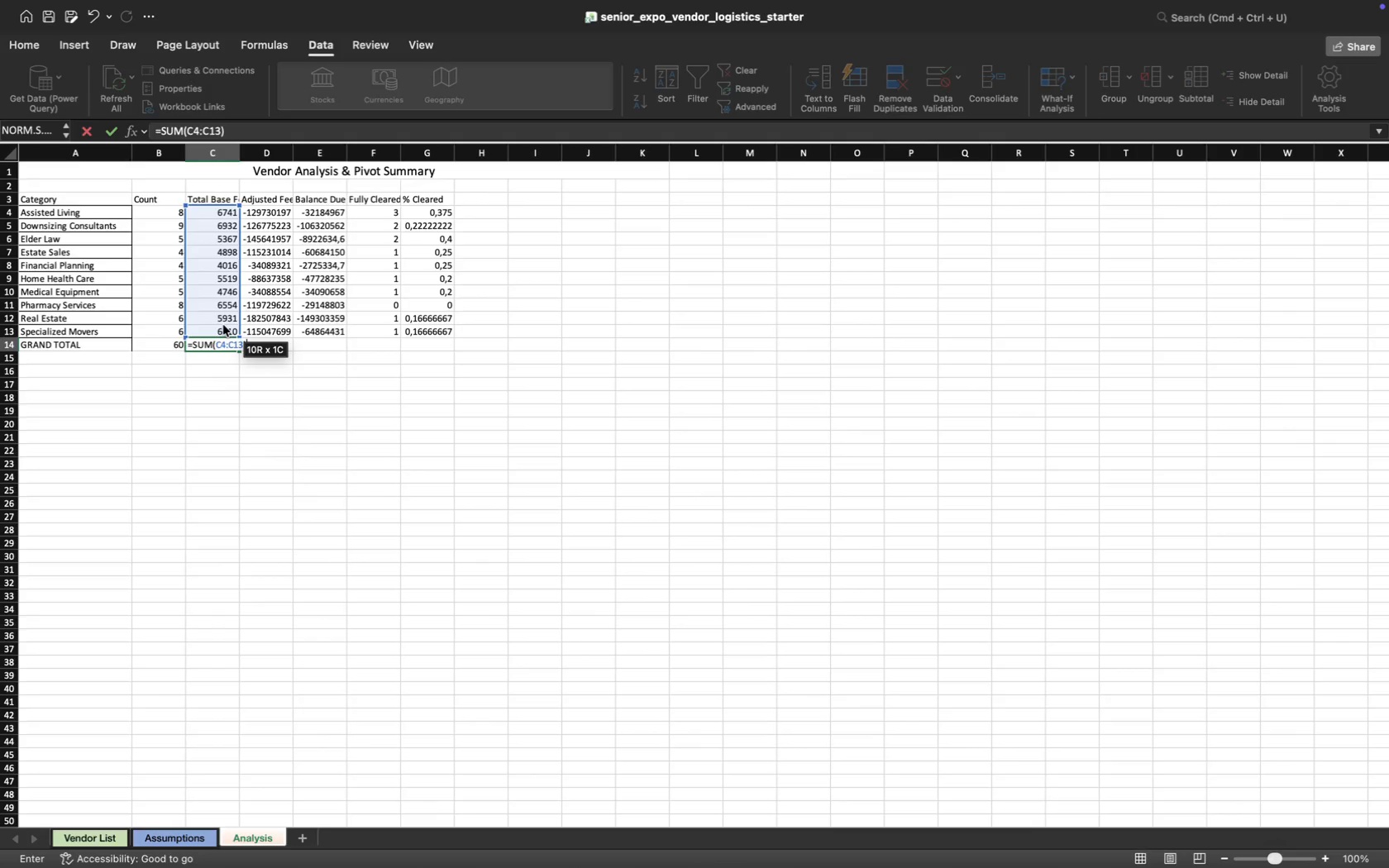 
key(Enter)
 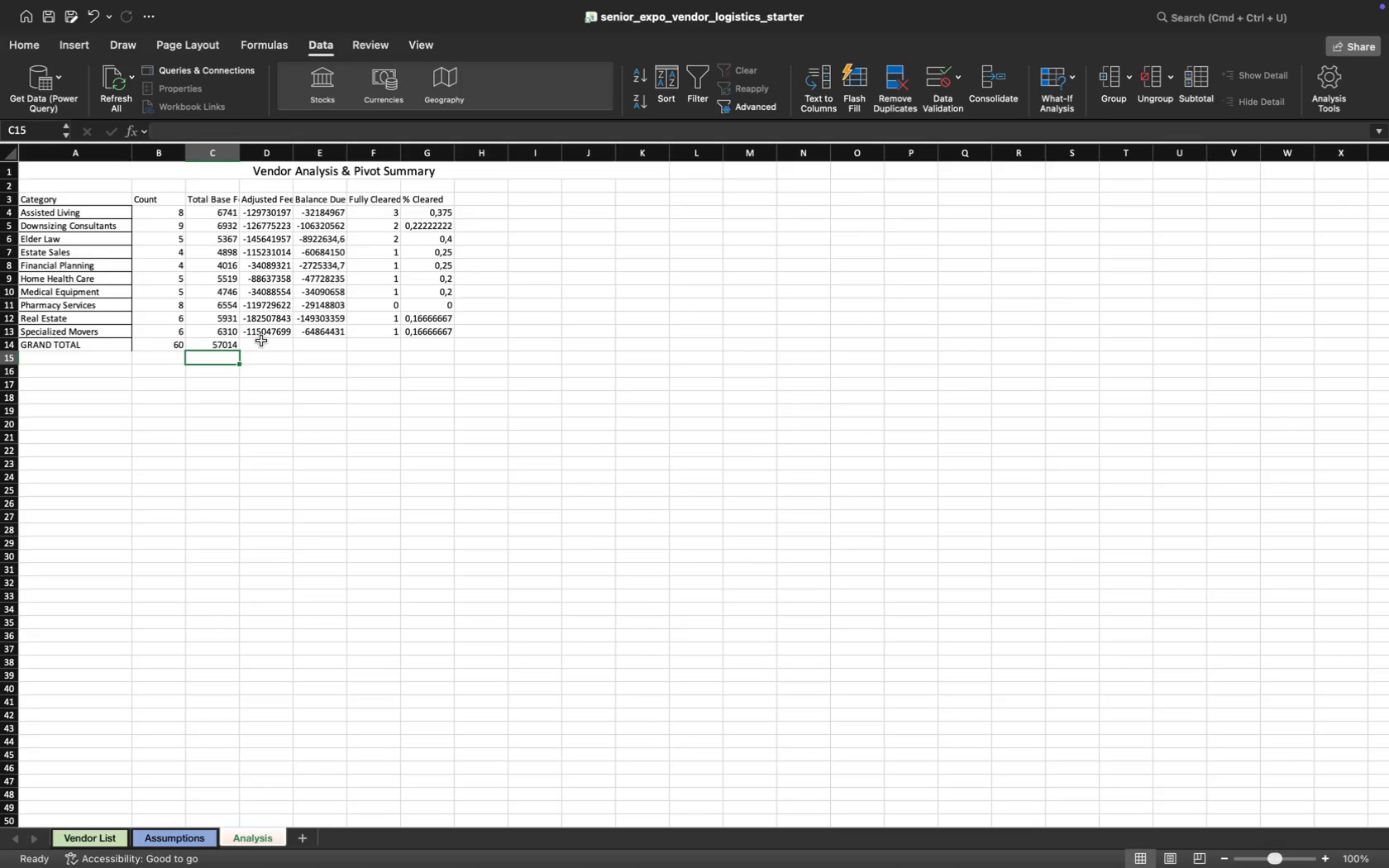 
left_click([261, 343])
 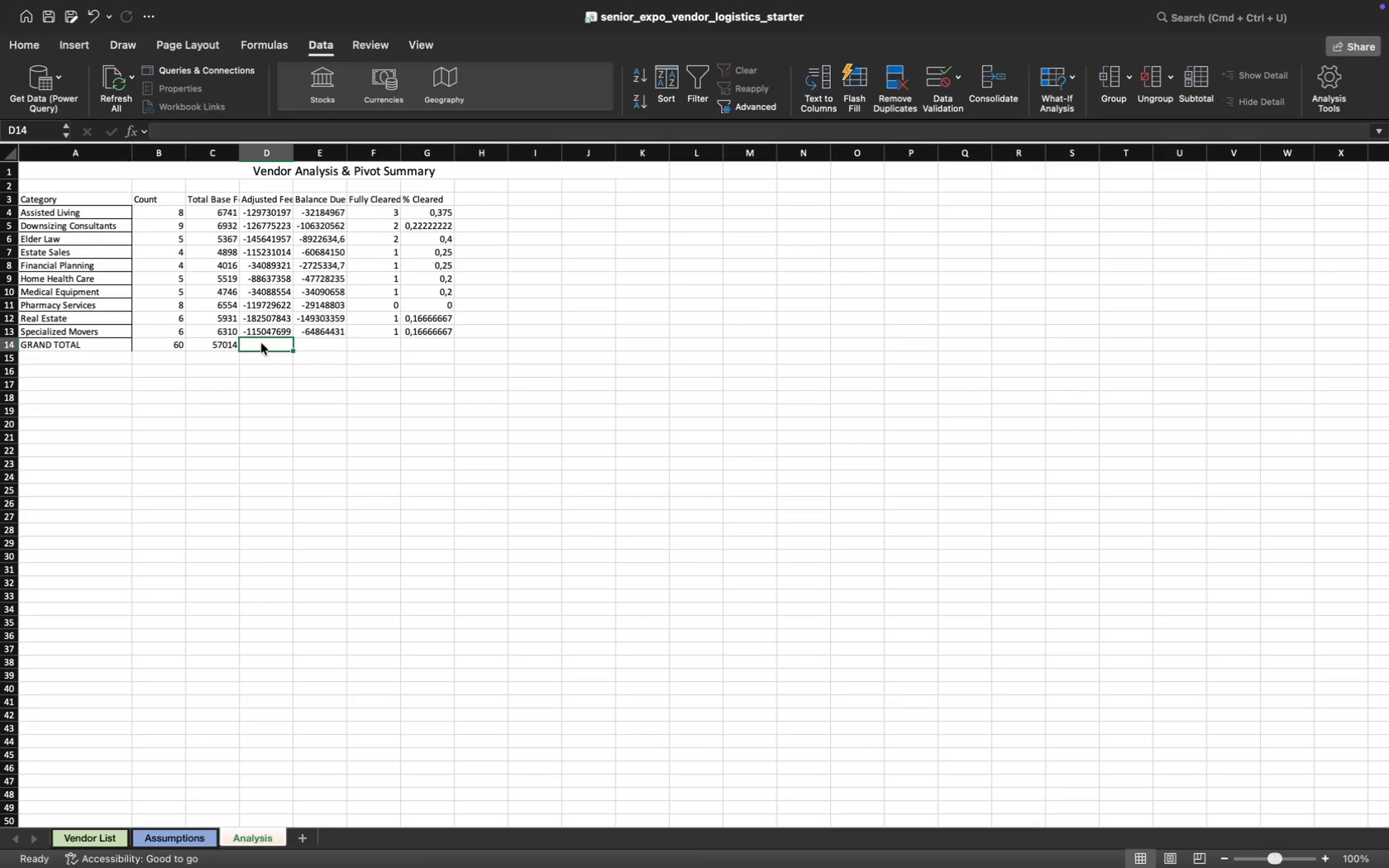 
type(=sum)
key(Tab)
 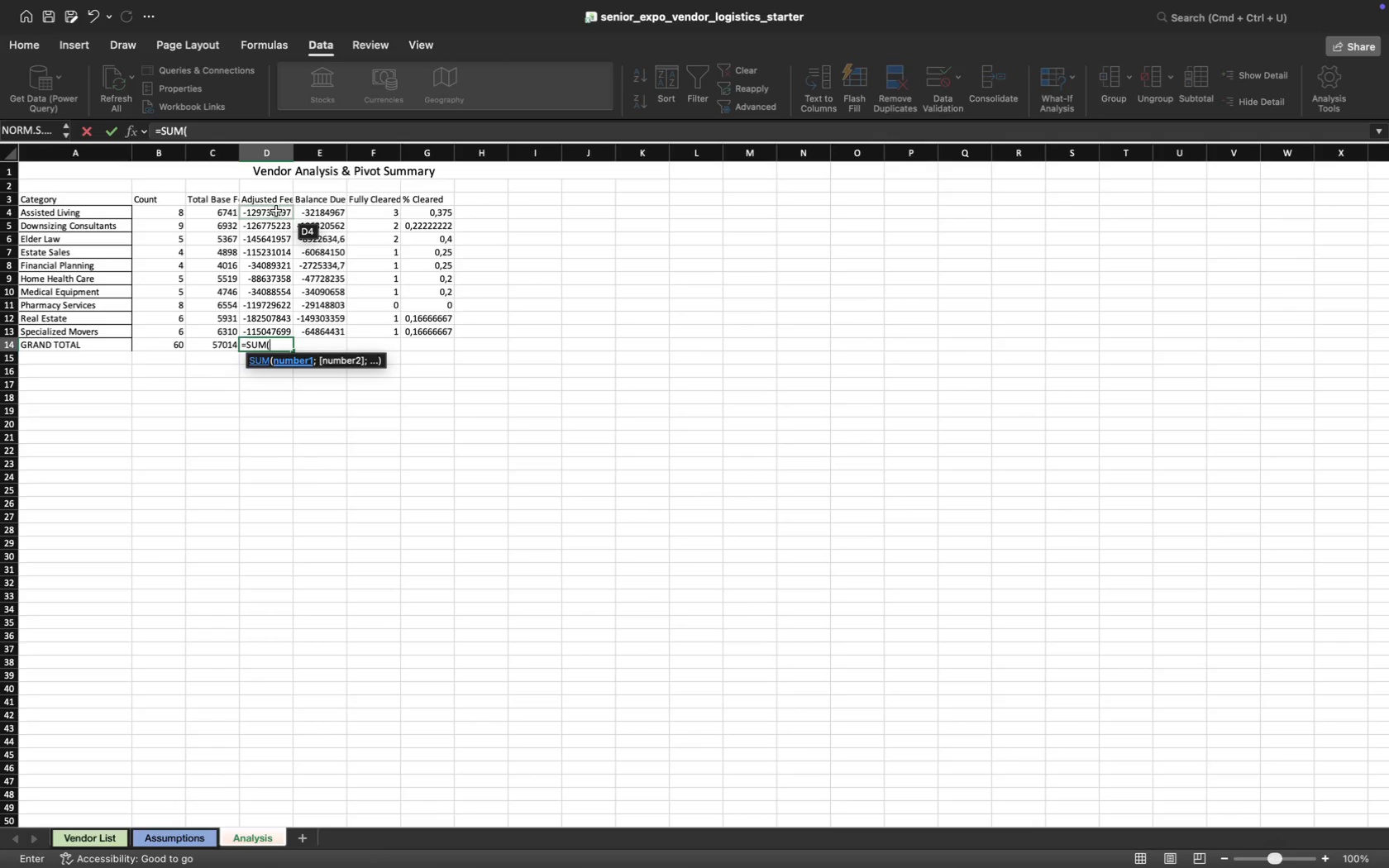 
left_click_drag(start_coordinate=[276, 211], to_coordinate=[283, 327])
 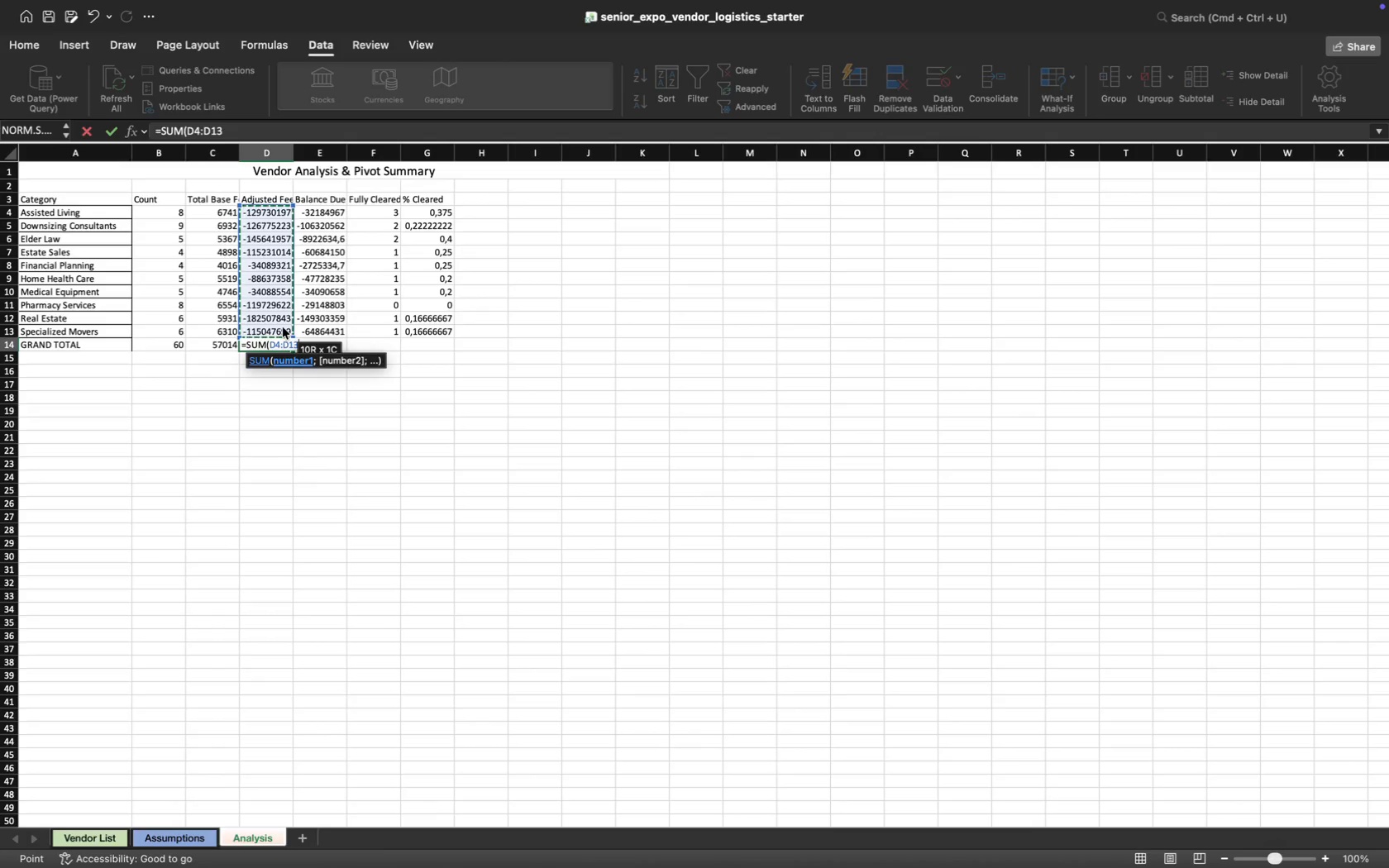 
key(Shift+0)
 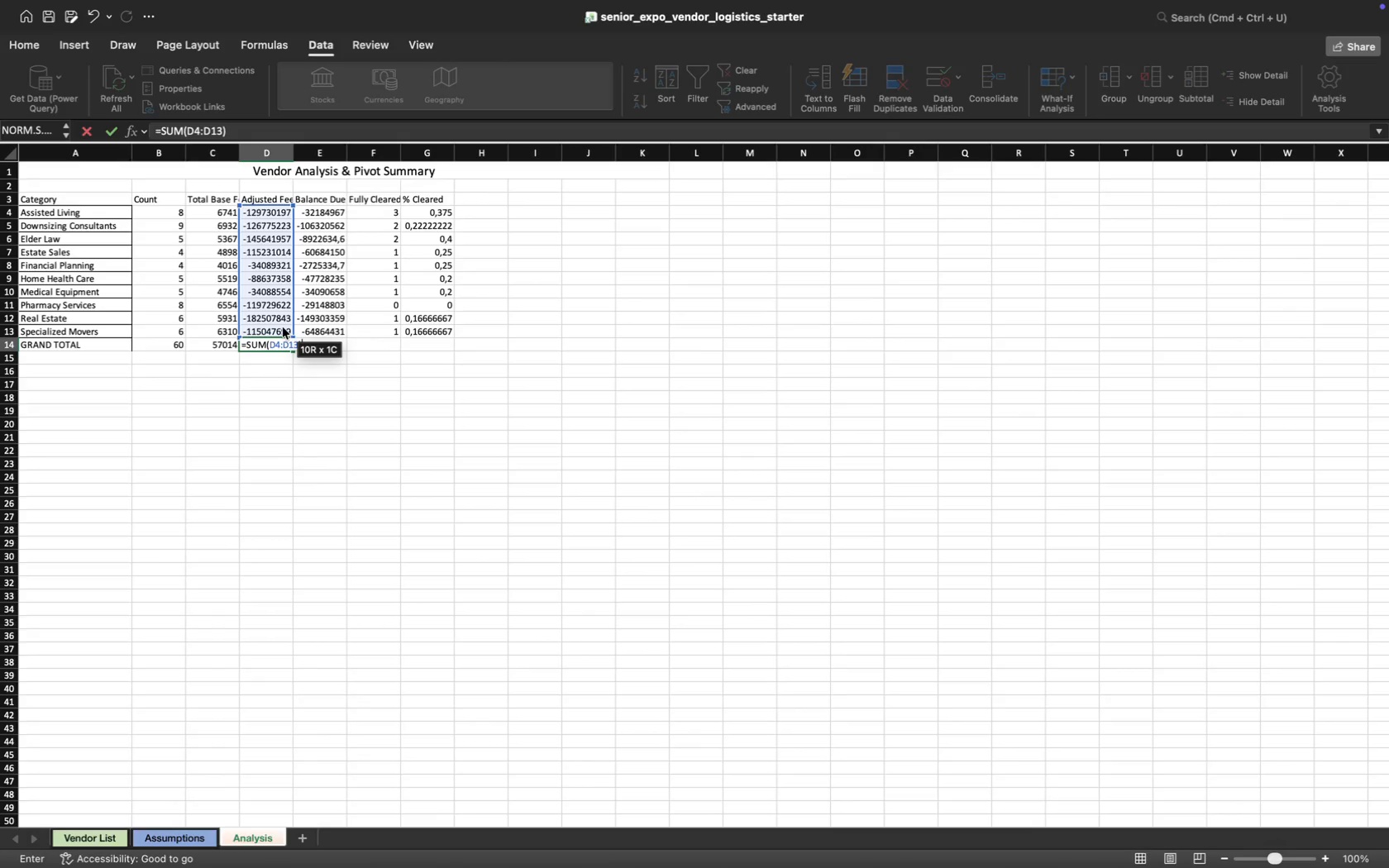 
key(Enter)
 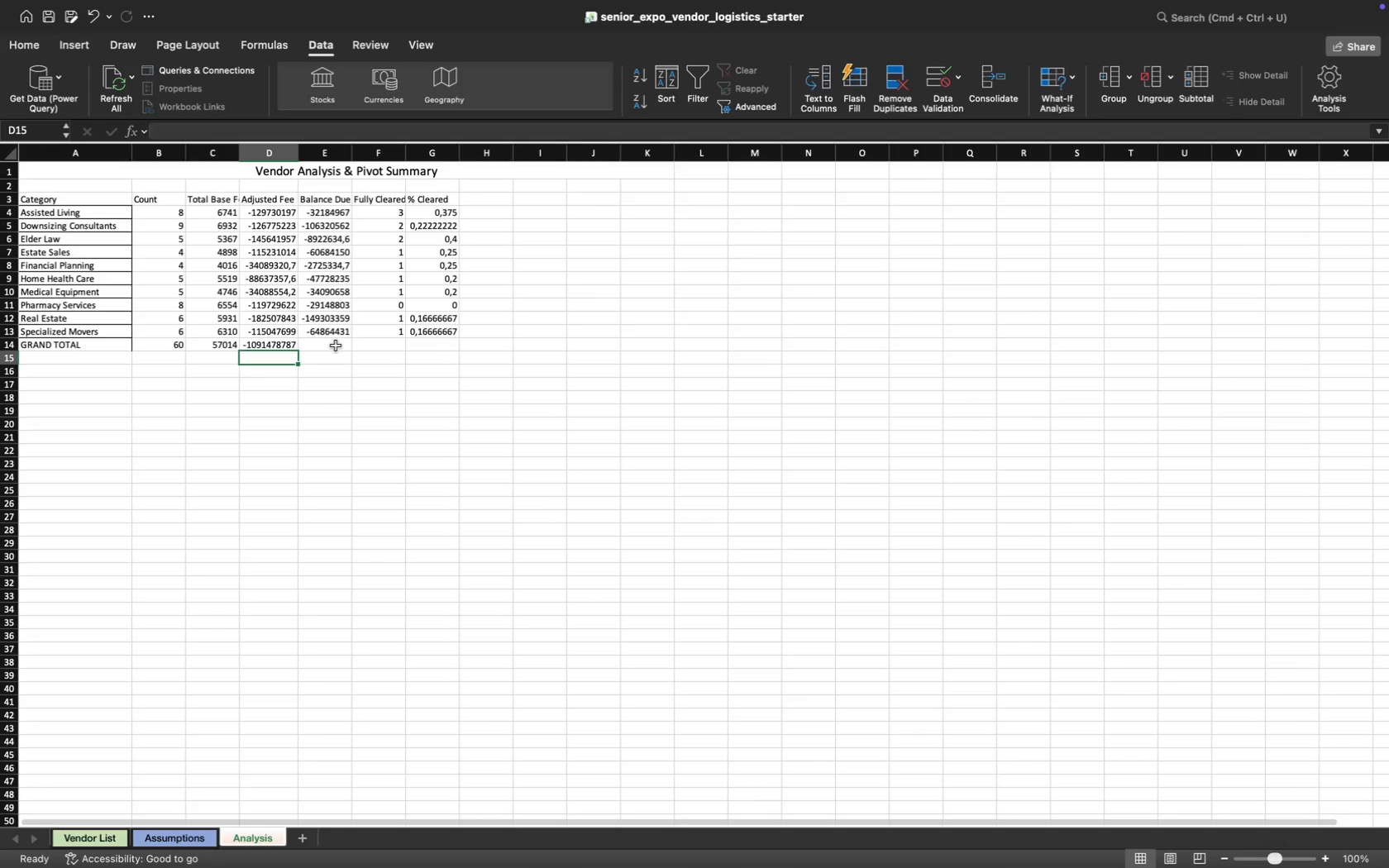 
left_click([336, 346])
 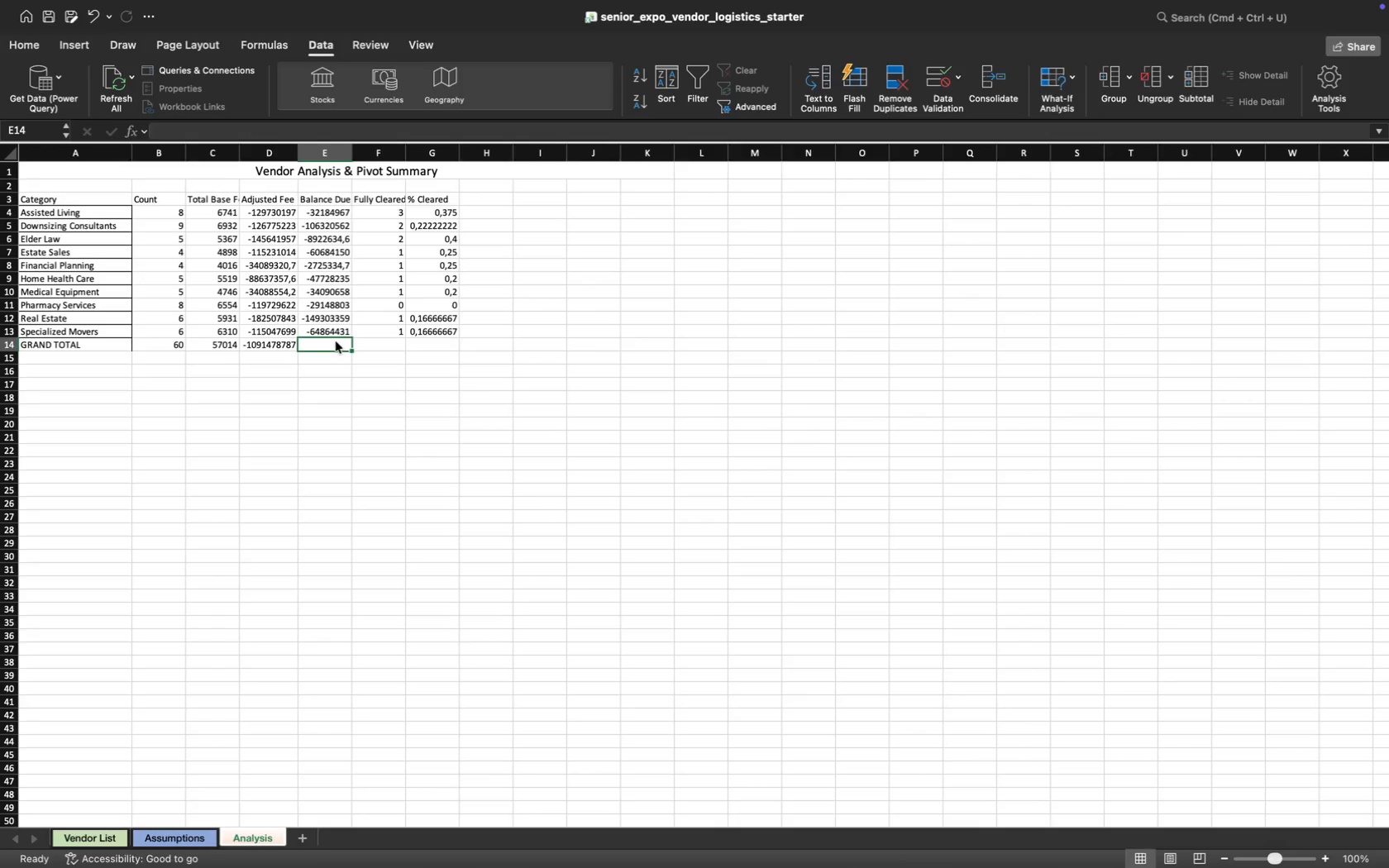 
type(=su)
key(Tab)
 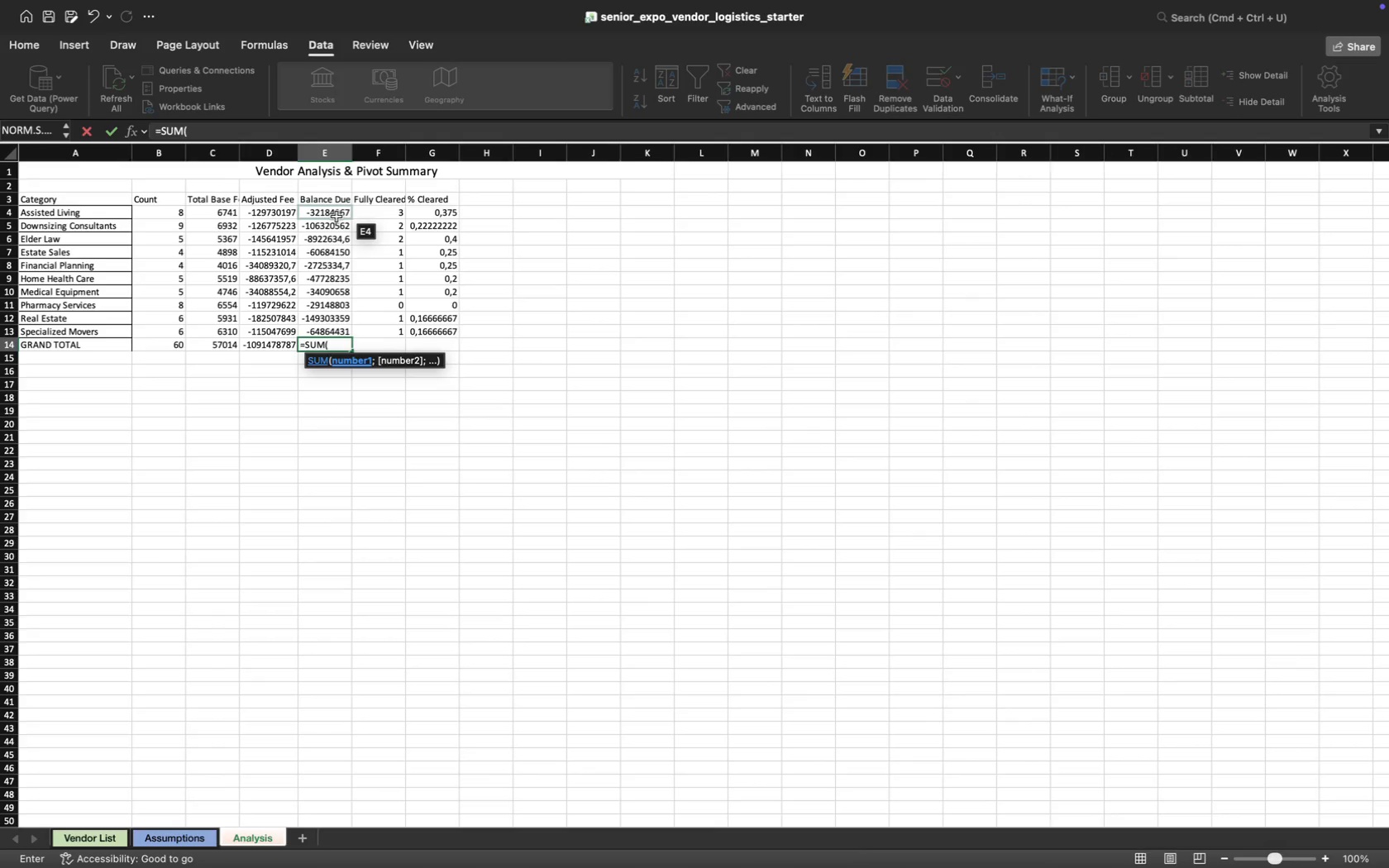 
left_click_drag(start_coordinate=[339, 213], to_coordinate=[341, 328])
 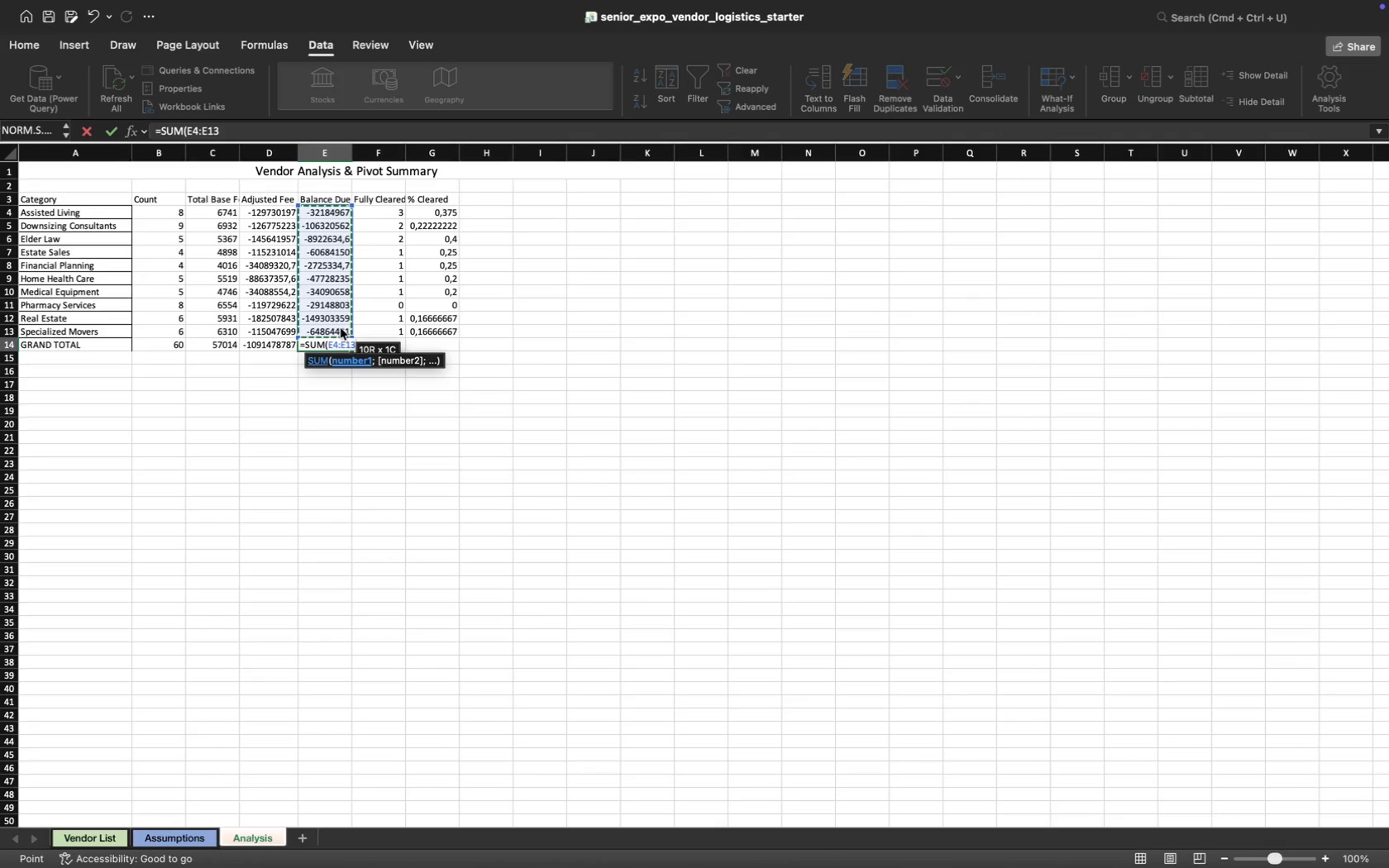 
key(Shift+0)
 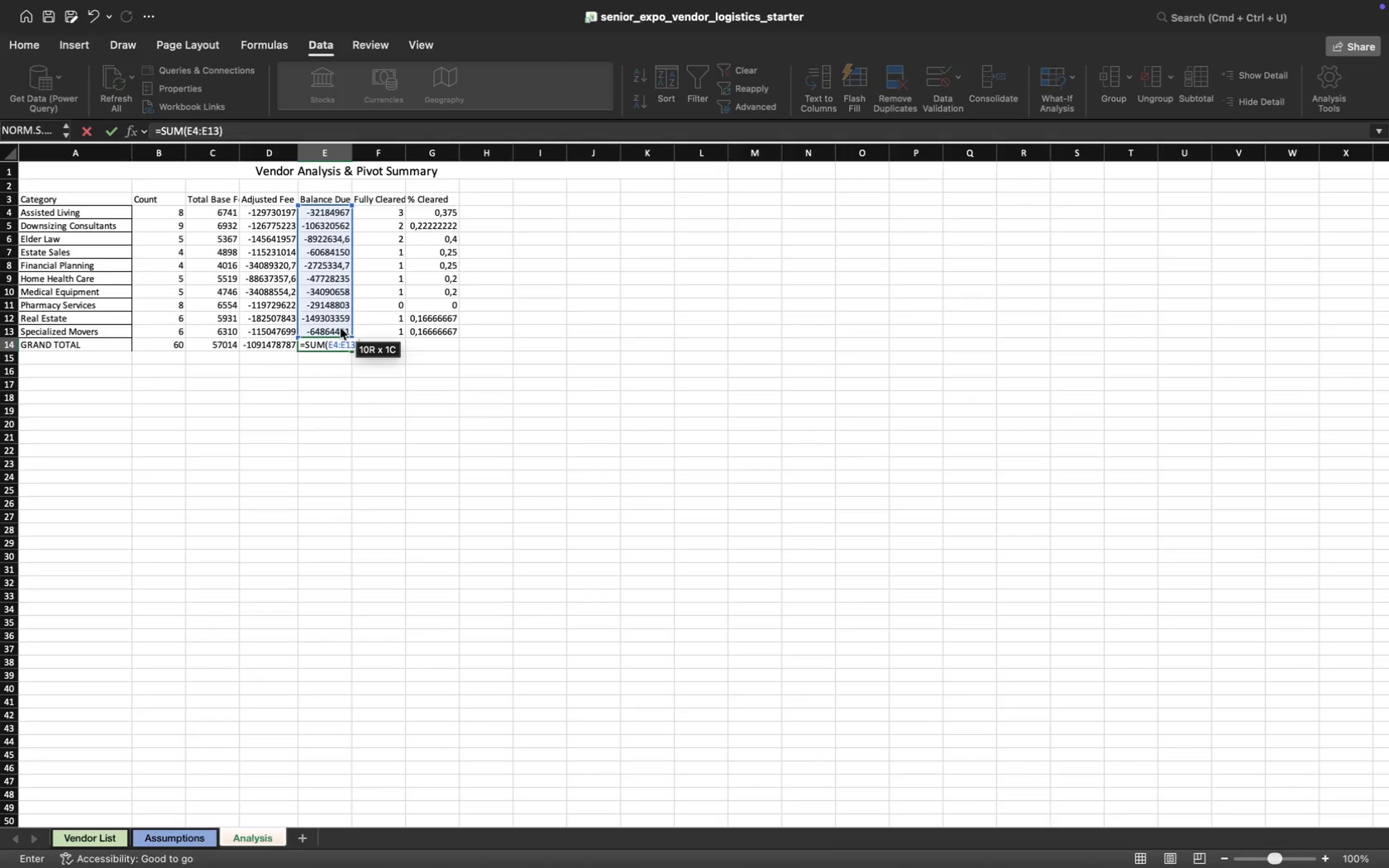 
key(Enter)
 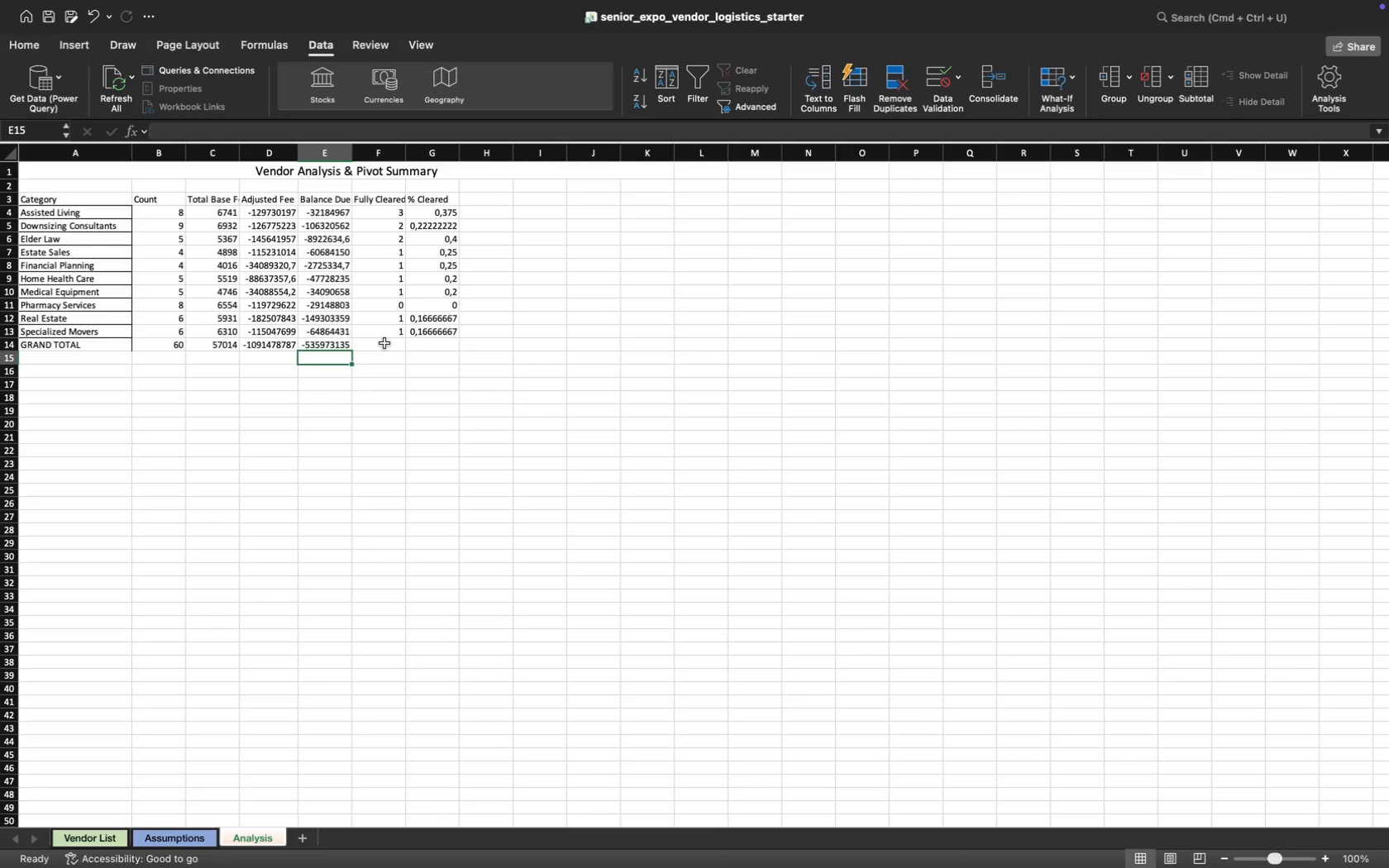 
left_click([384, 343])
 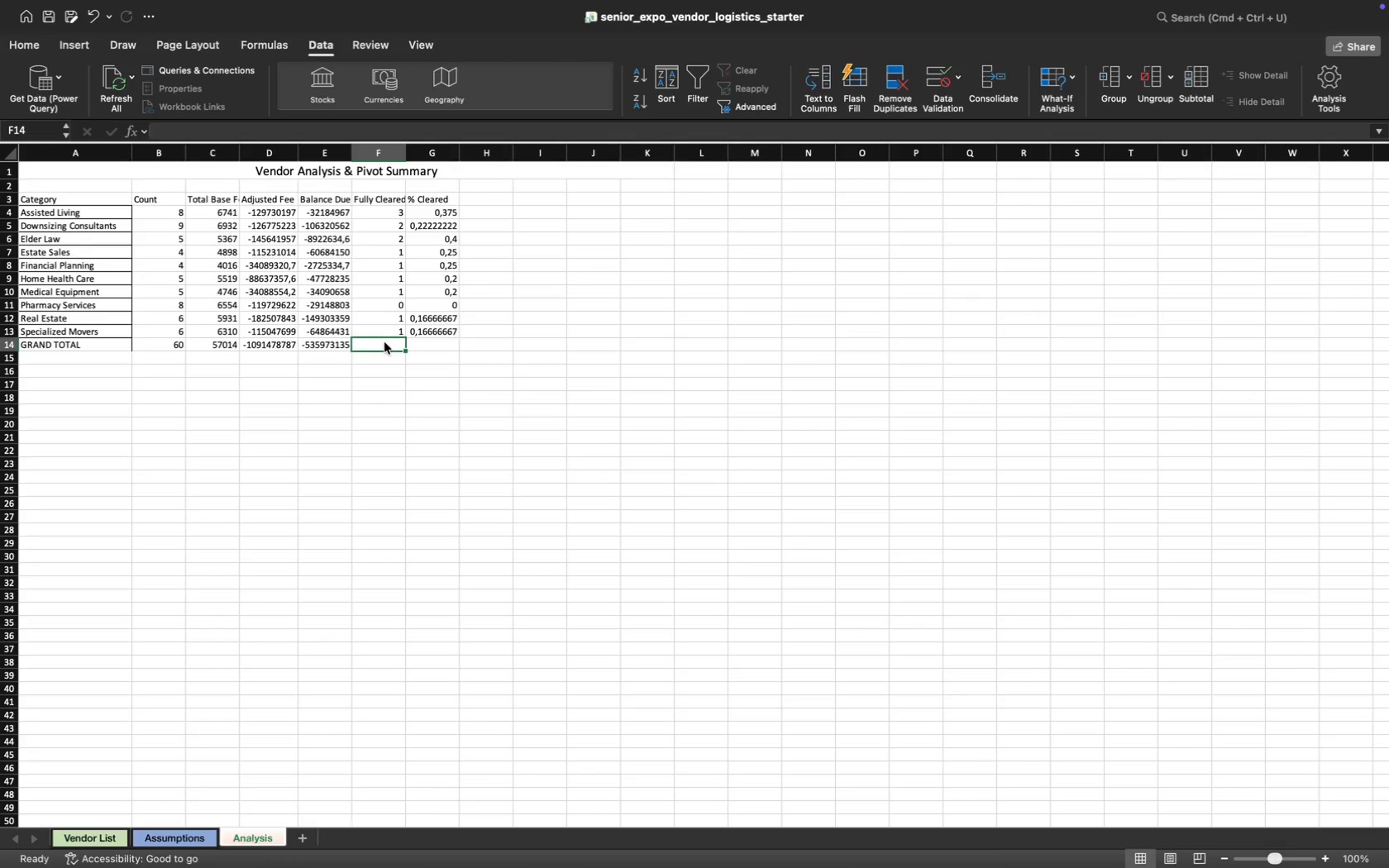 
type(=su)
key(Tab)
 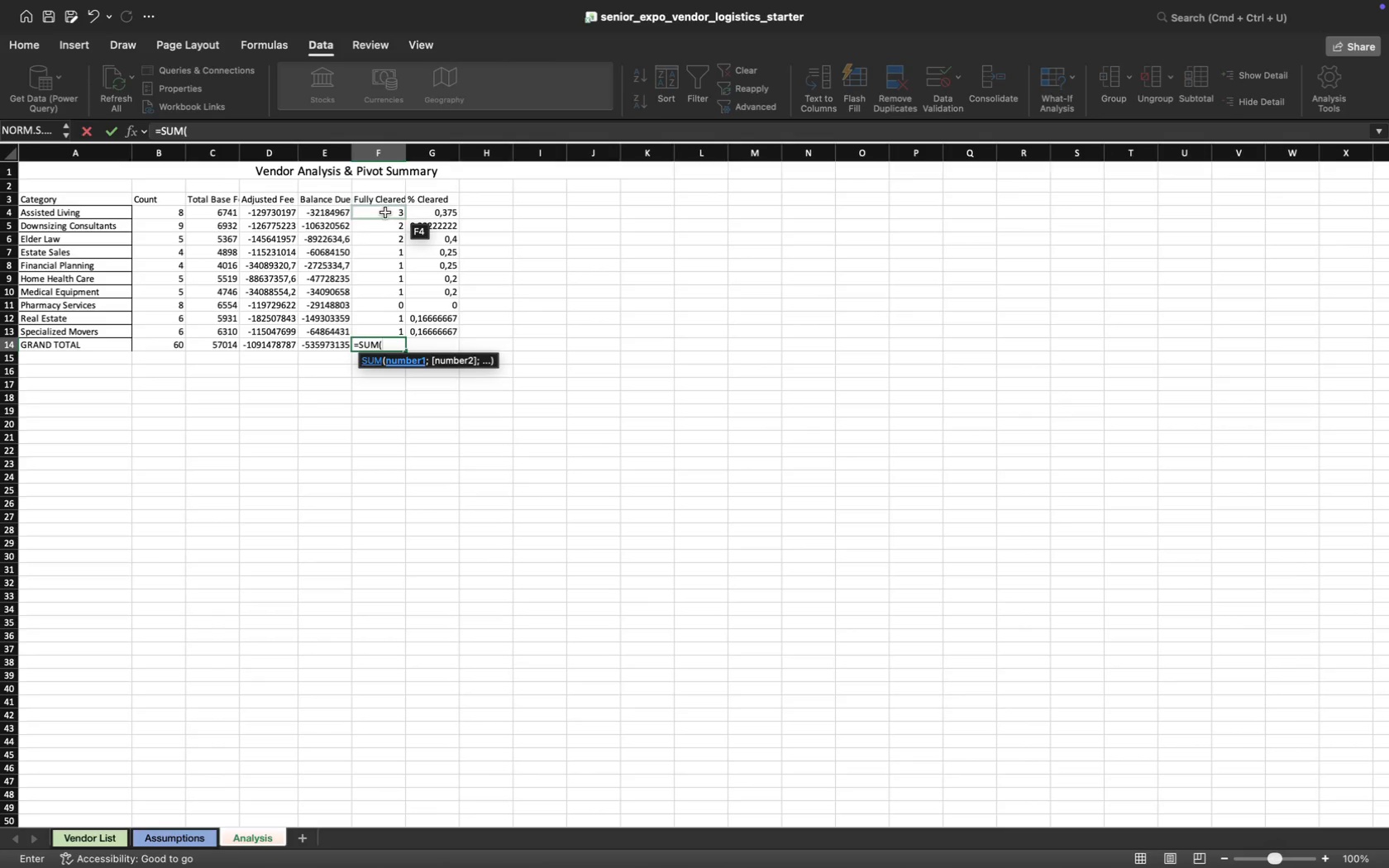 
left_click_drag(start_coordinate=[385, 212], to_coordinate=[389, 327])
 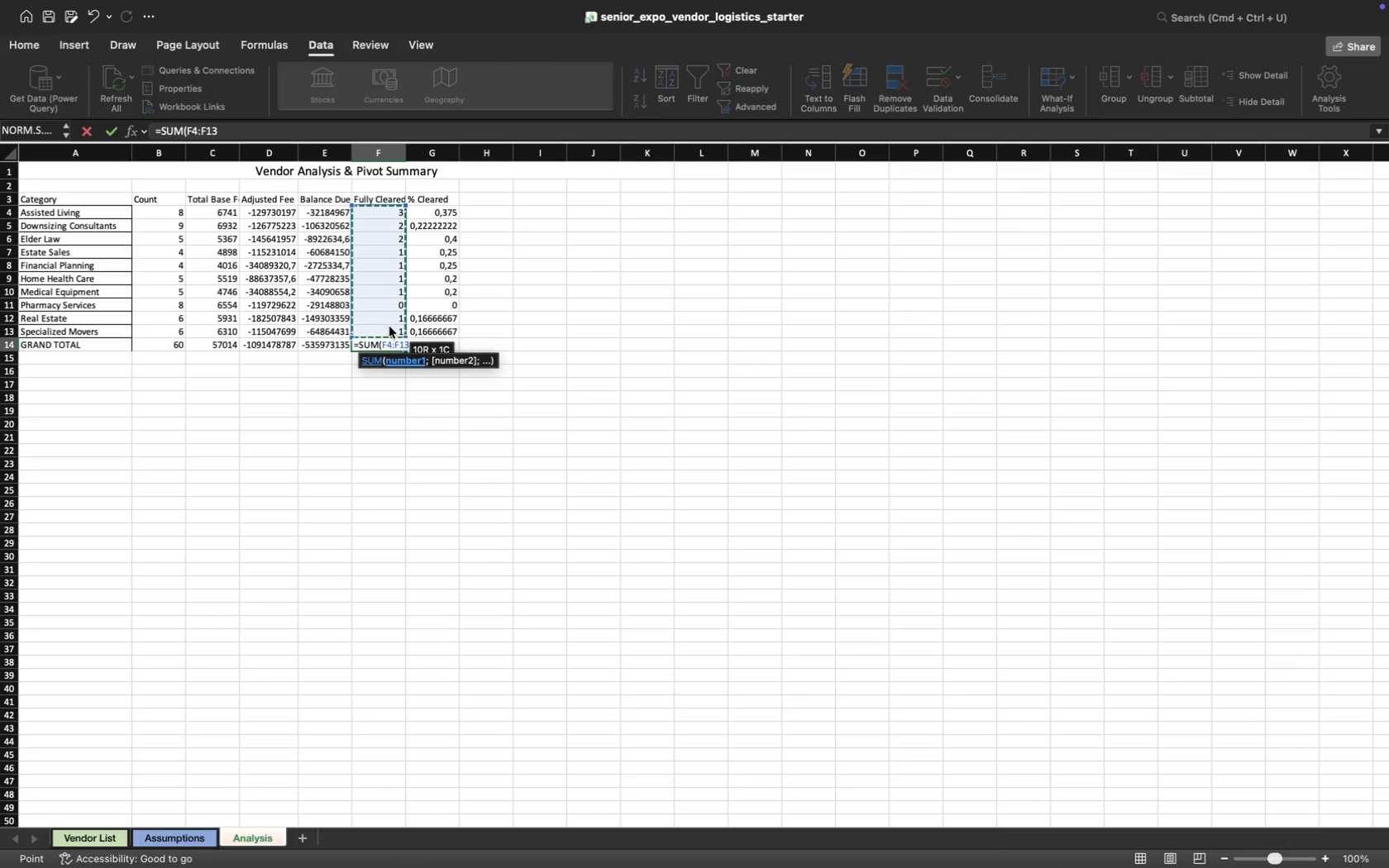 
key(Shift+ShiftRight)
 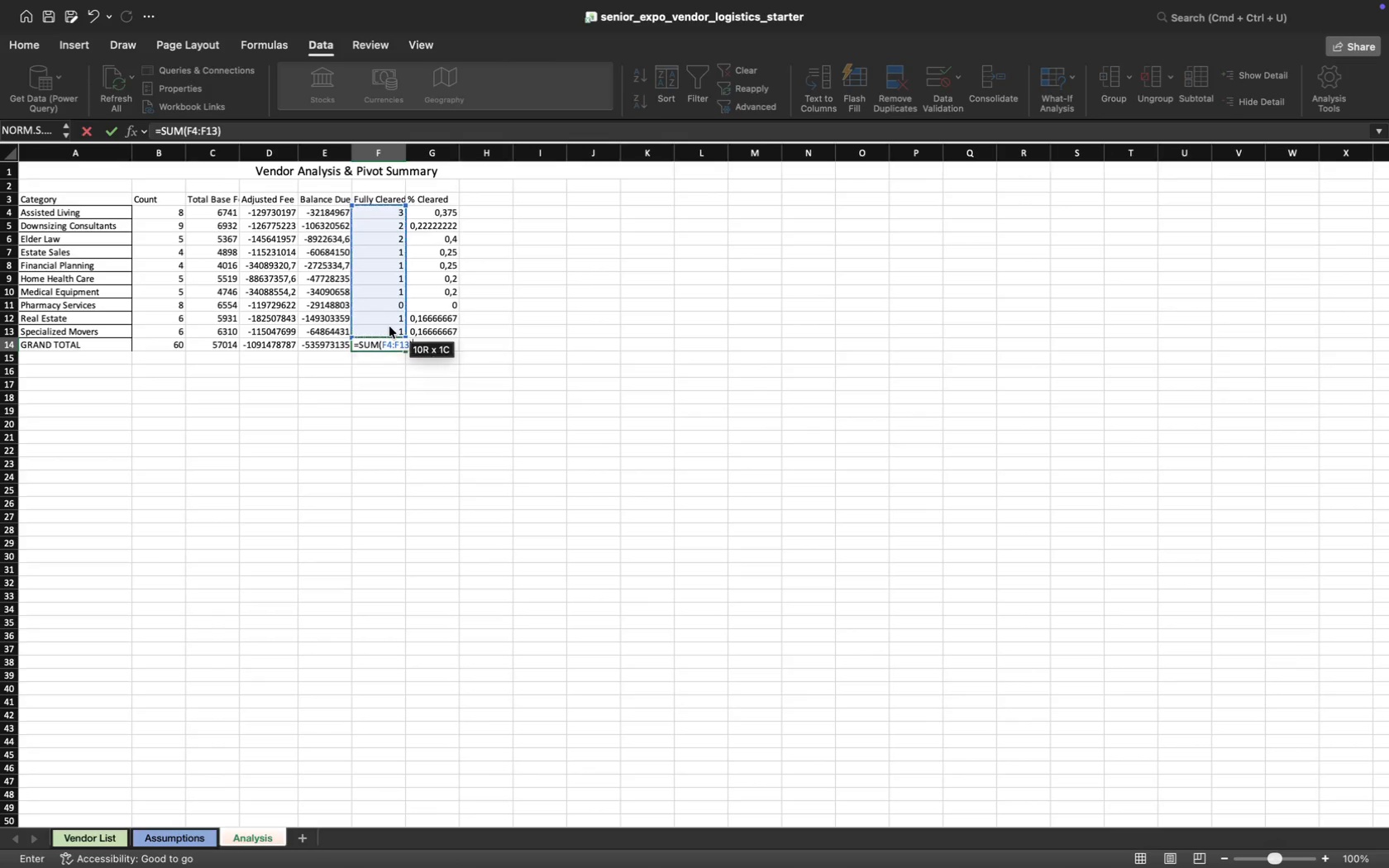 
key(Shift+0)
 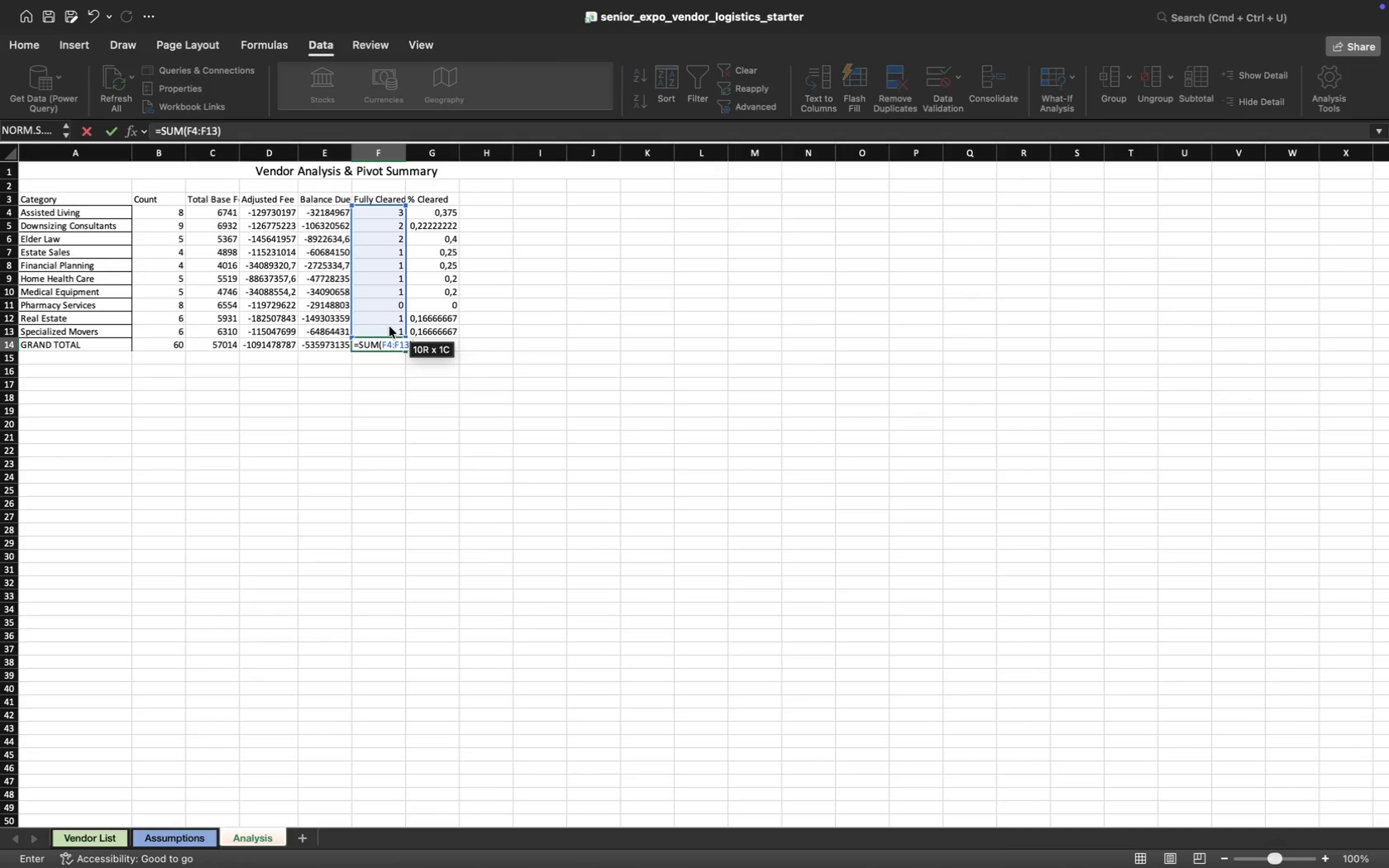 
key(Enter)
 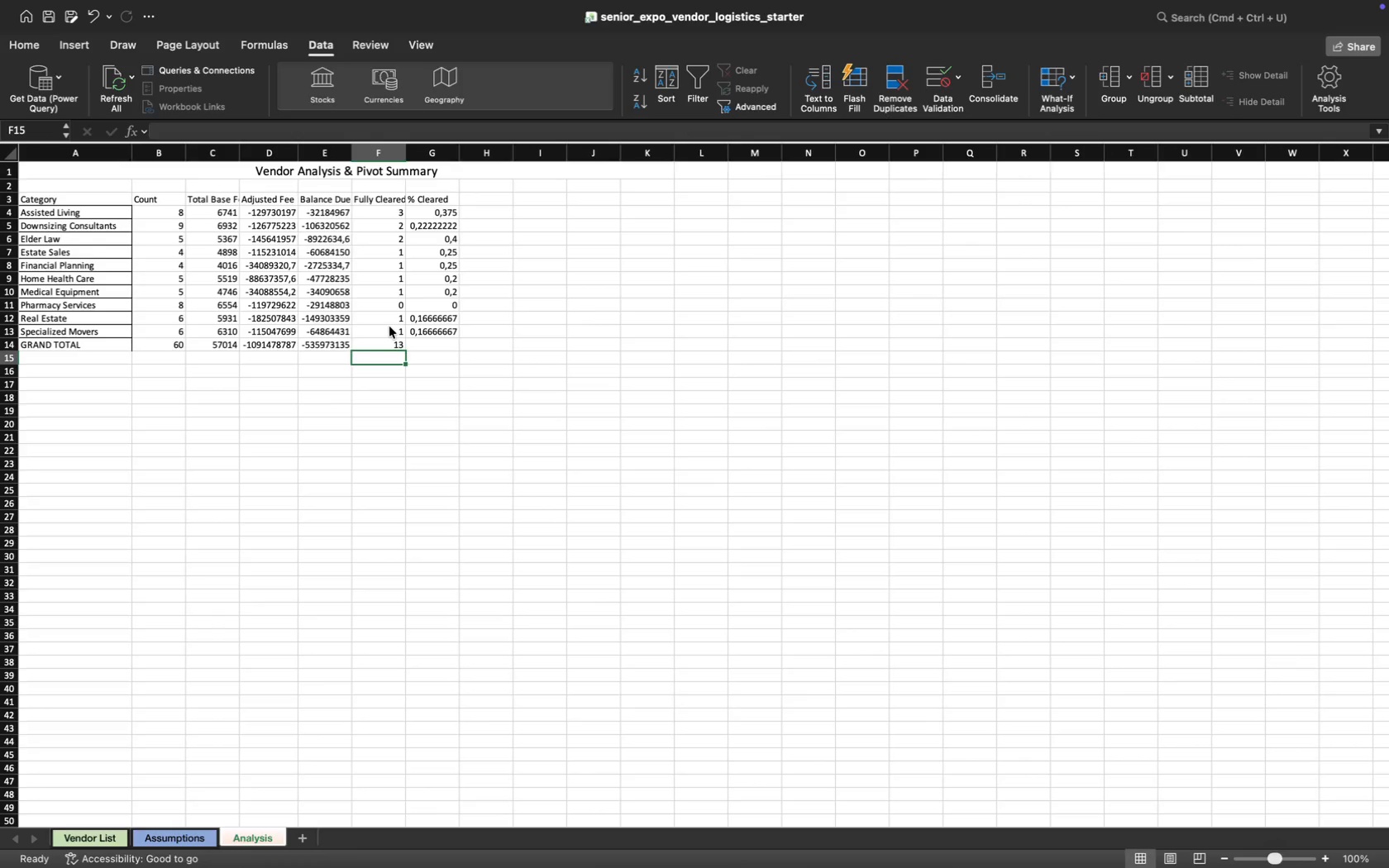 
wait(8.23)
 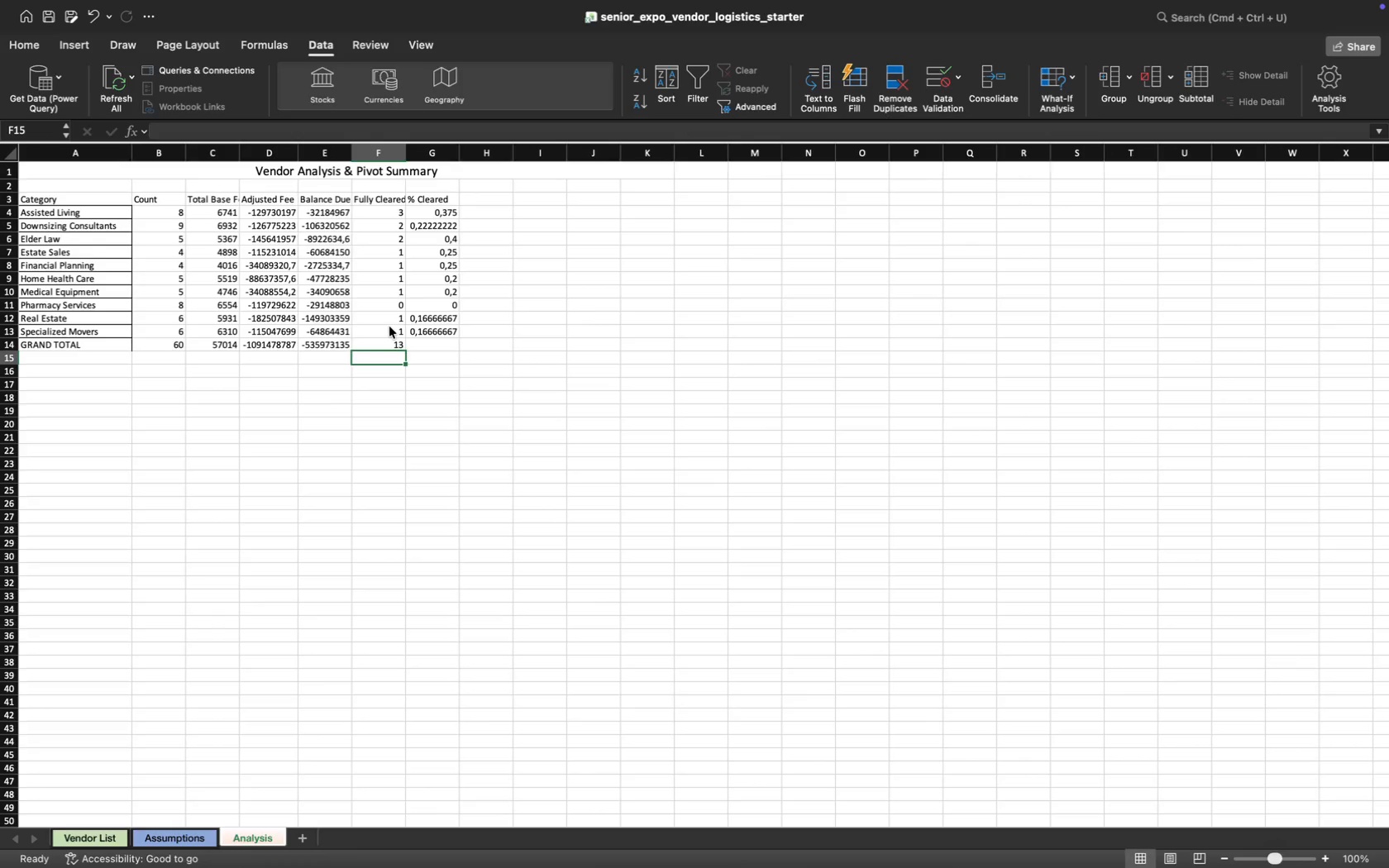 
type(=su)
key(Tab)
 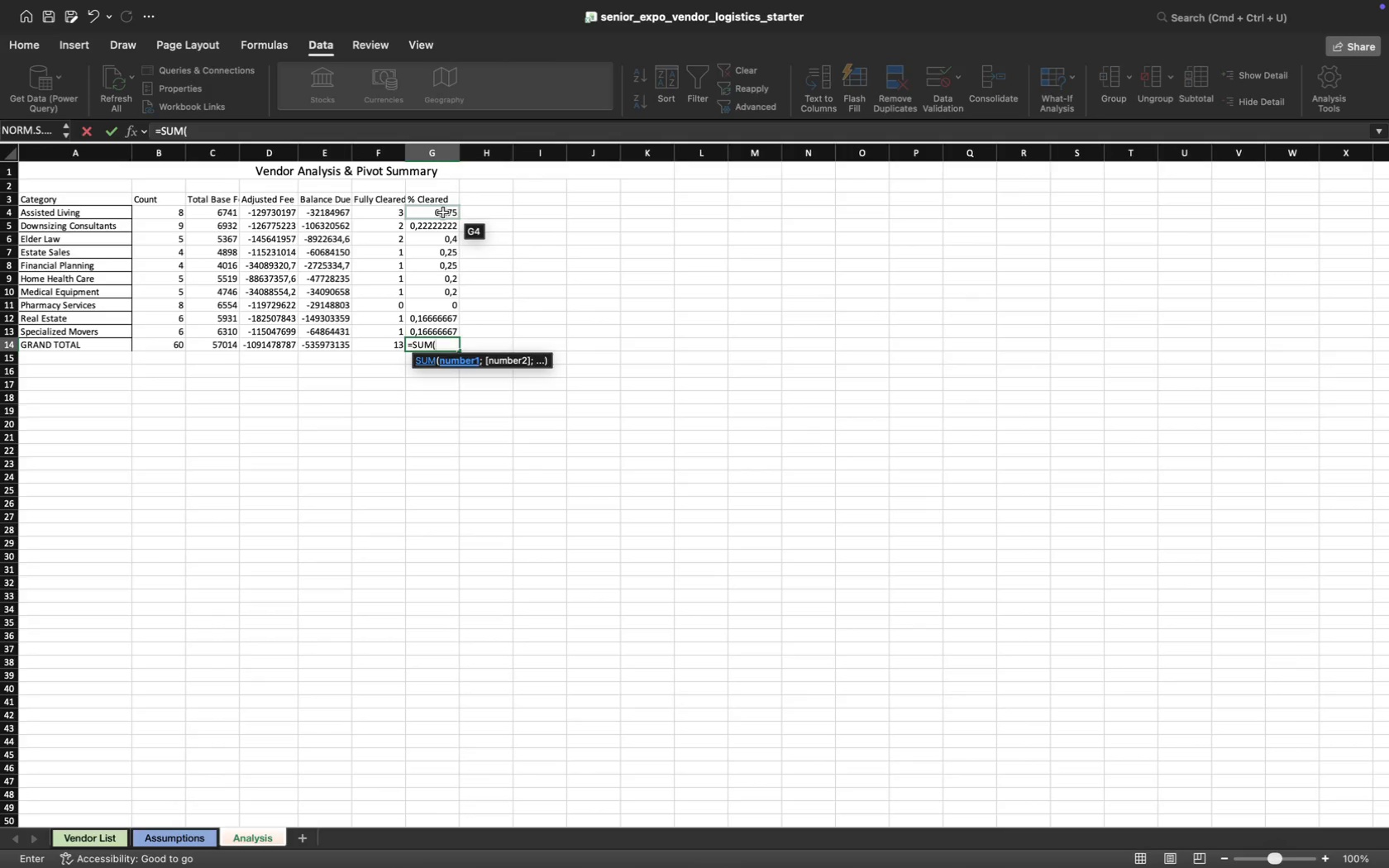 
left_click_drag(start_coordinate=[443, 212], to_coordinate=[446, 328])
 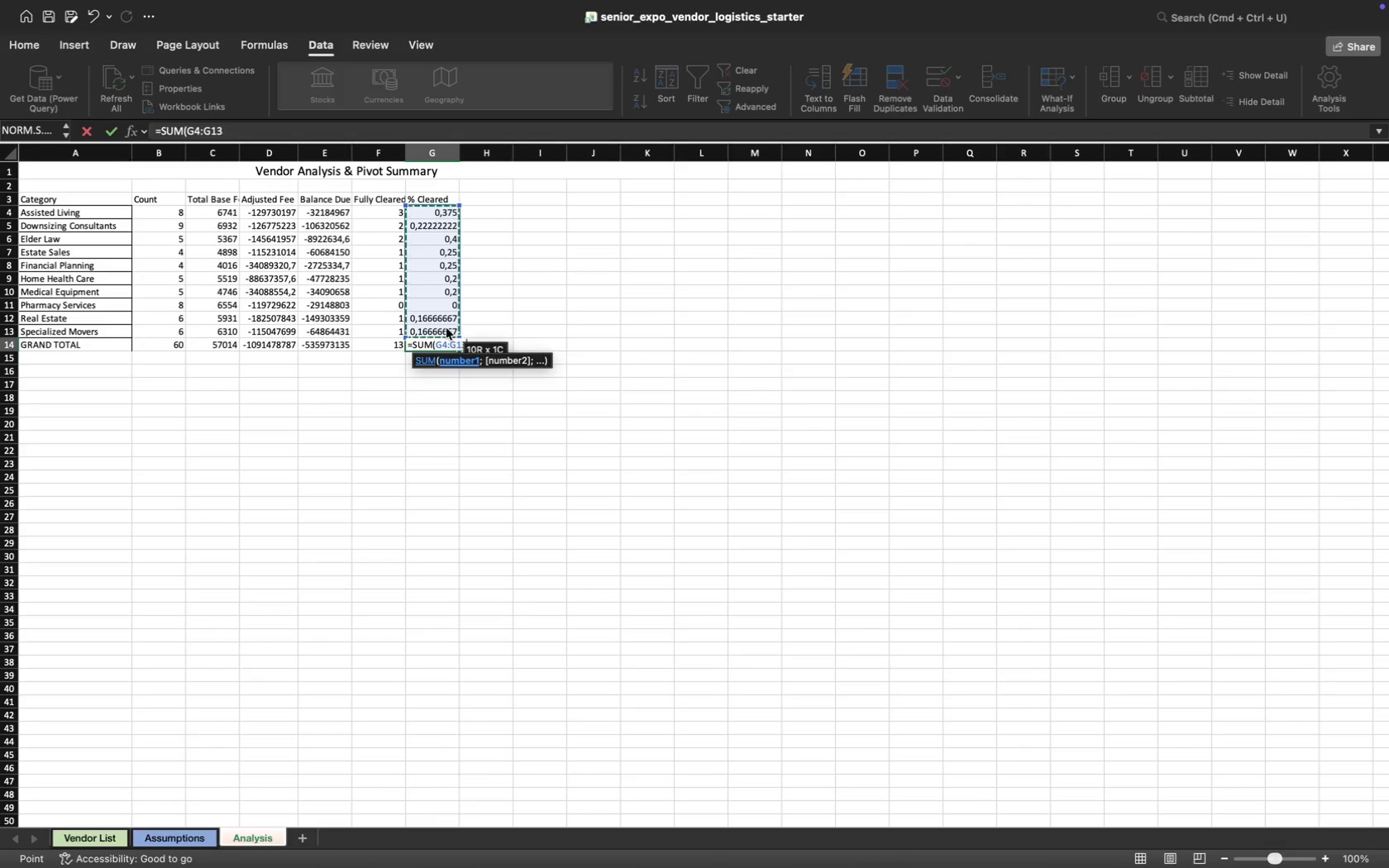 
key(Shift+0)
 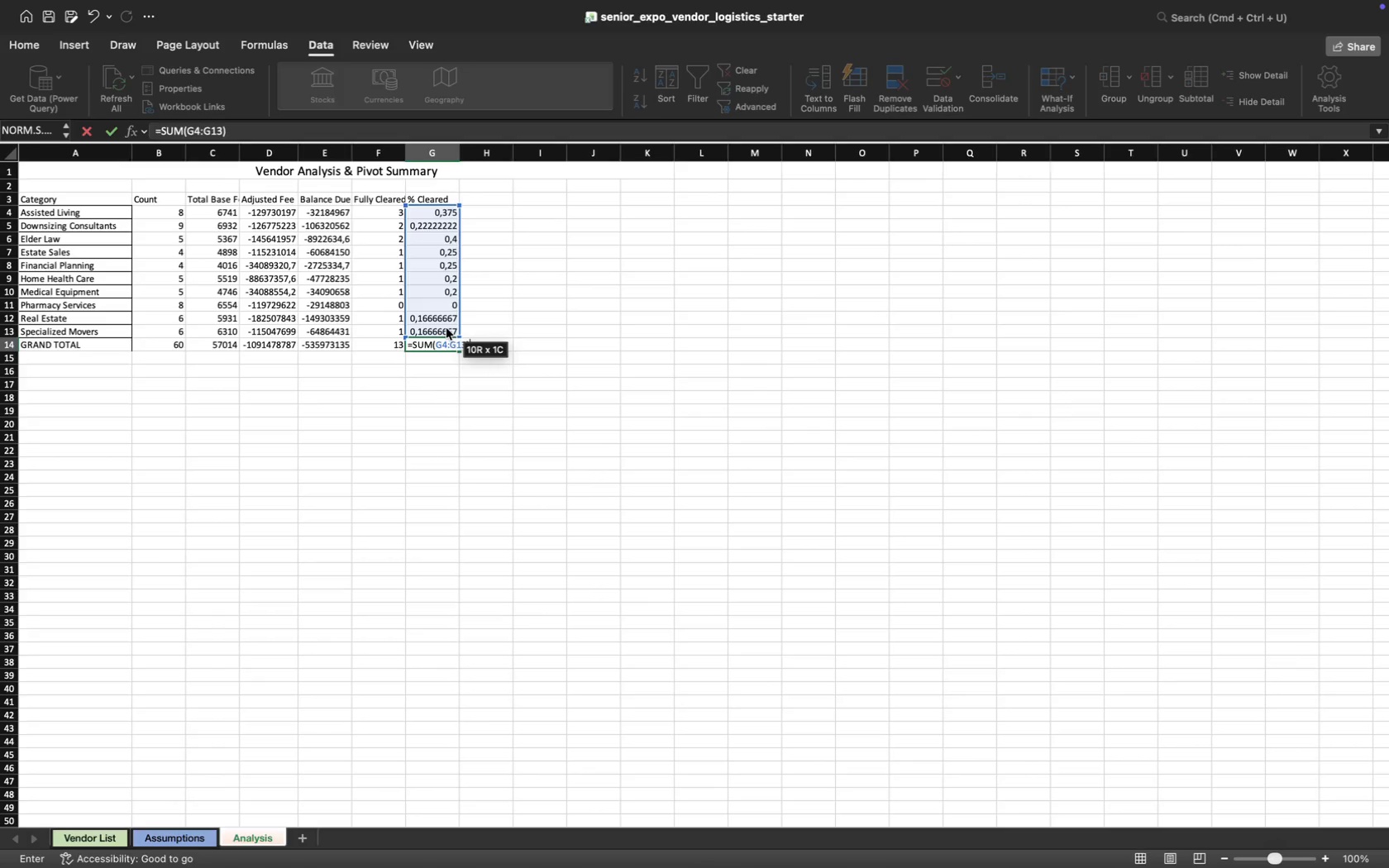 
key(Enter)
 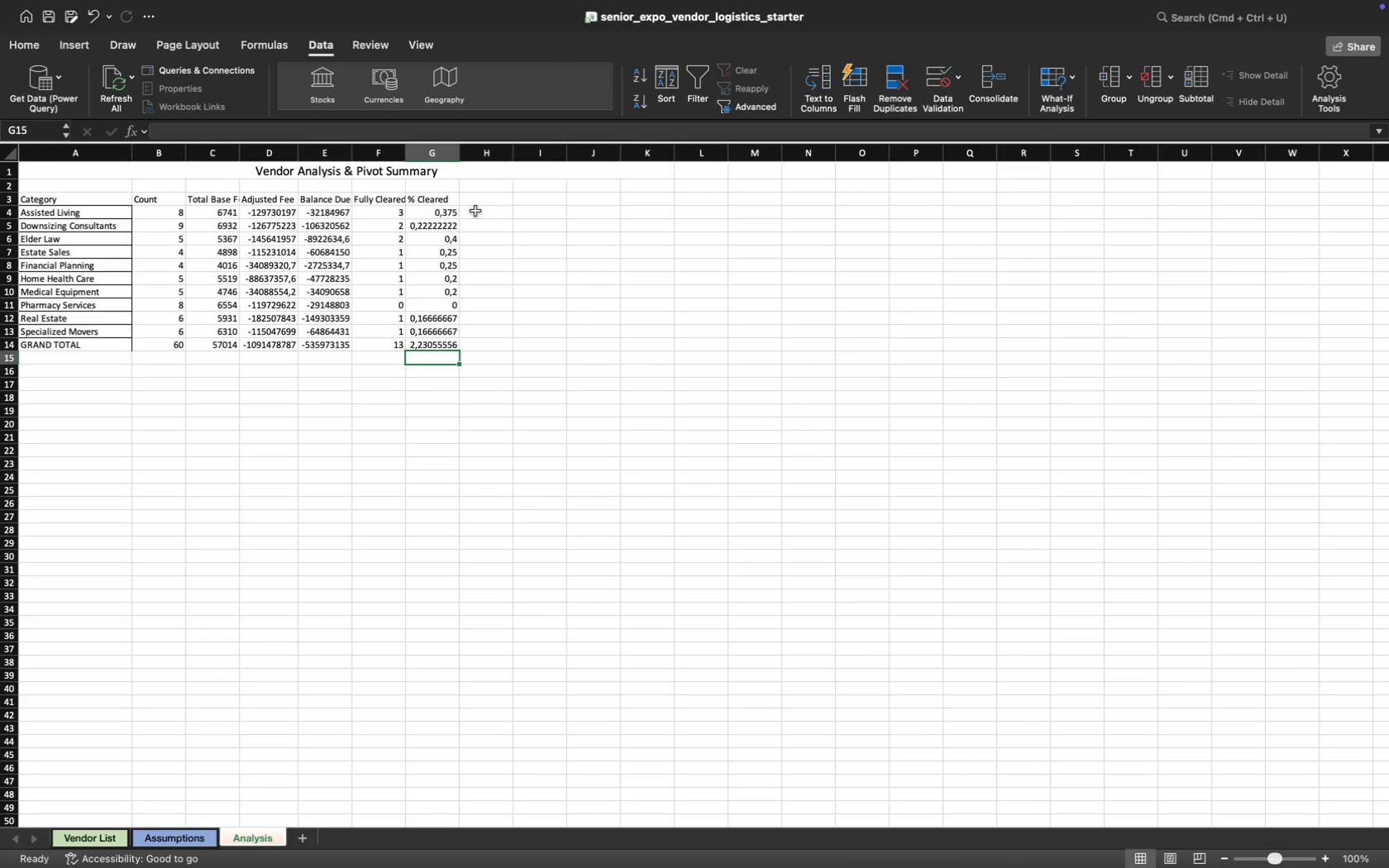 
wait(13.77)
 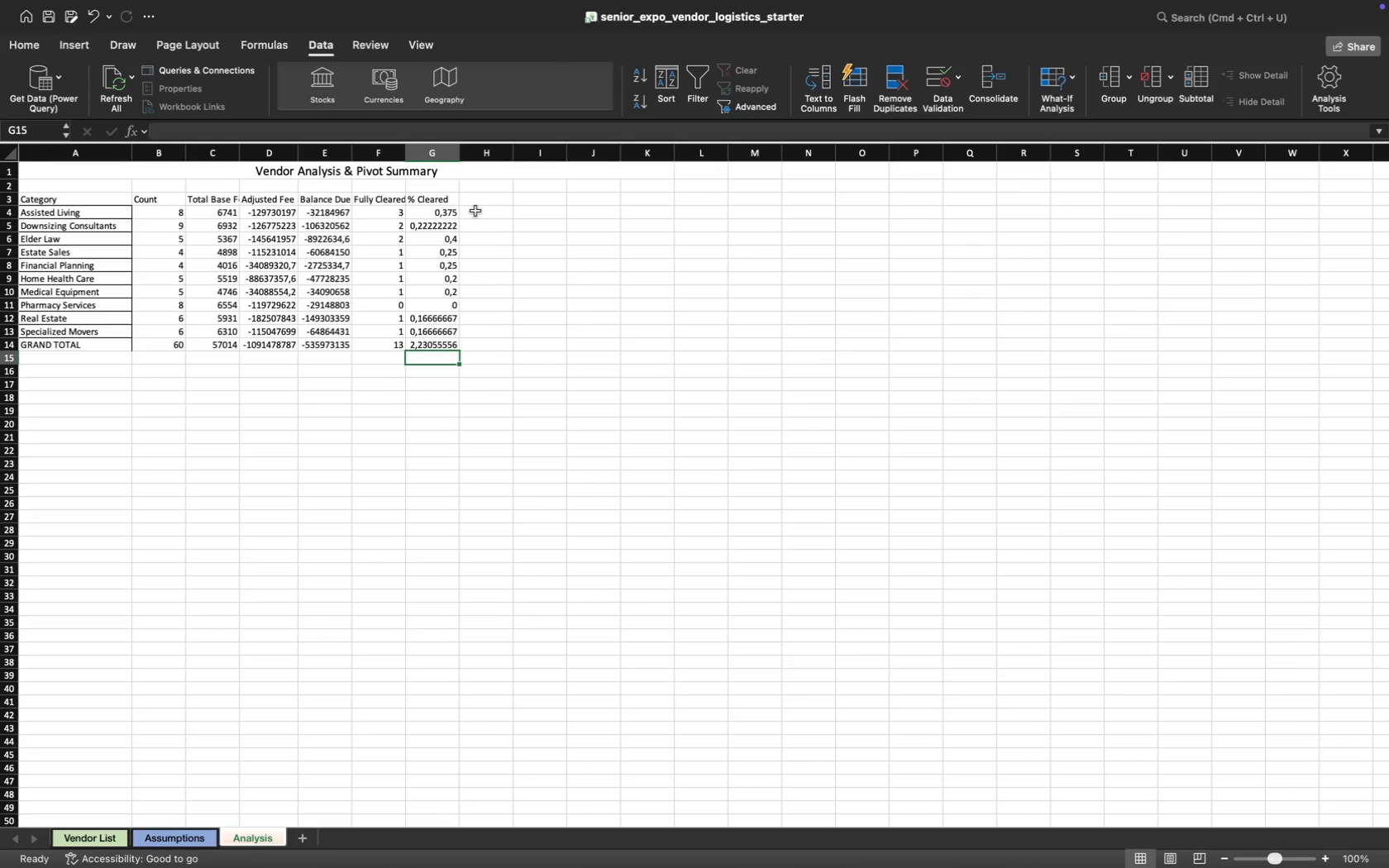 
left_click([426, 217])
 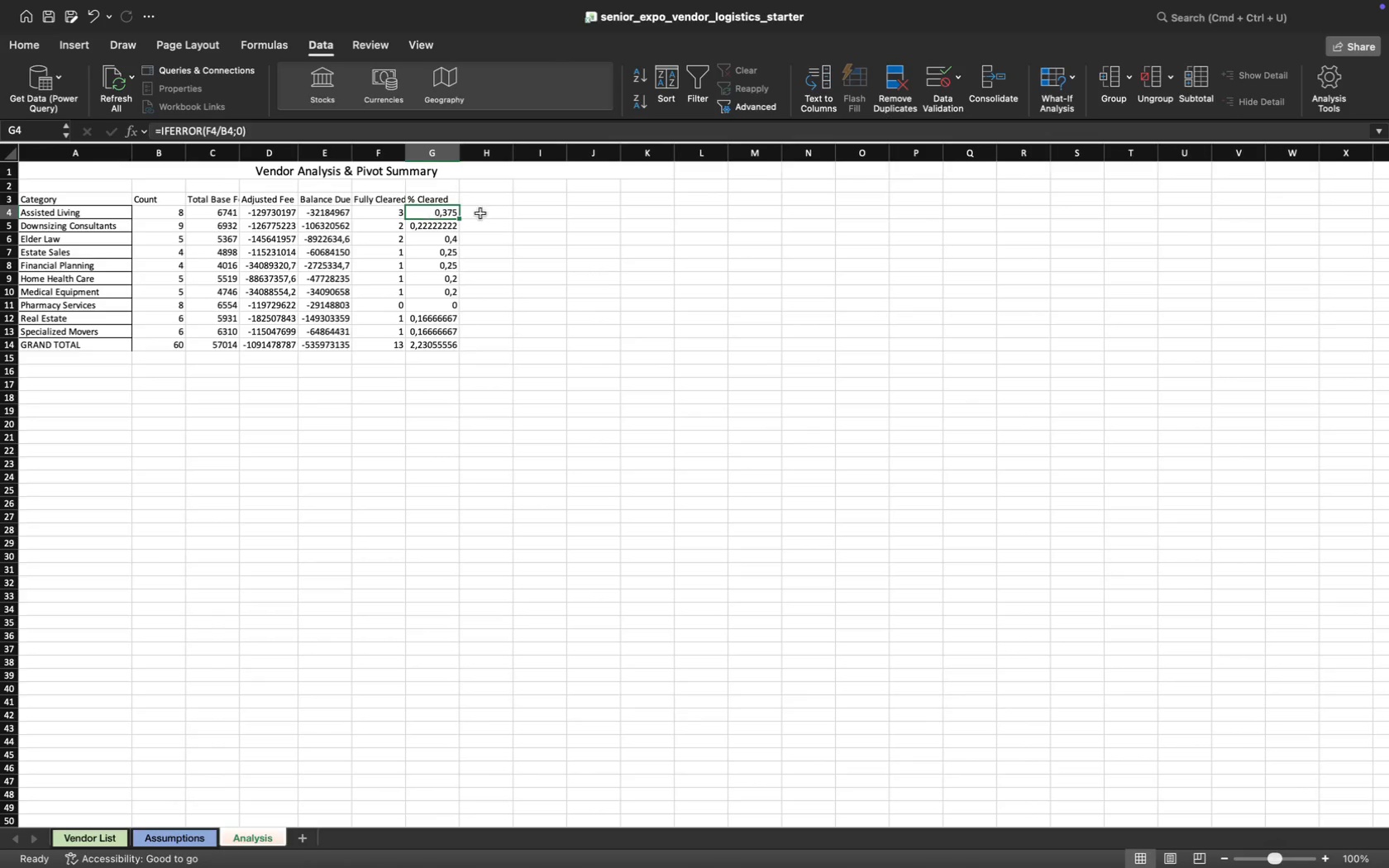 
left_click([504, 226])
 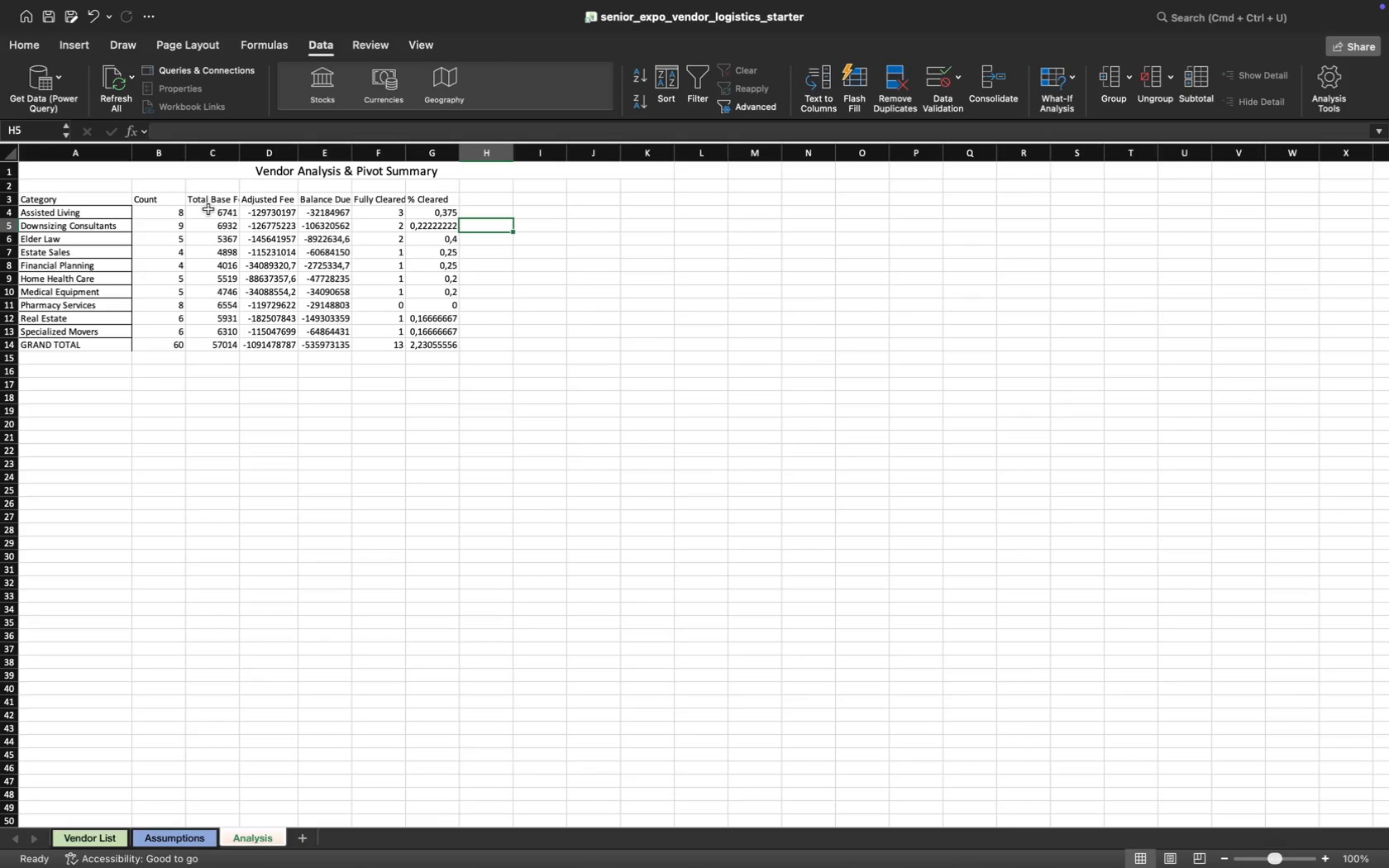 
wait(8.33)
 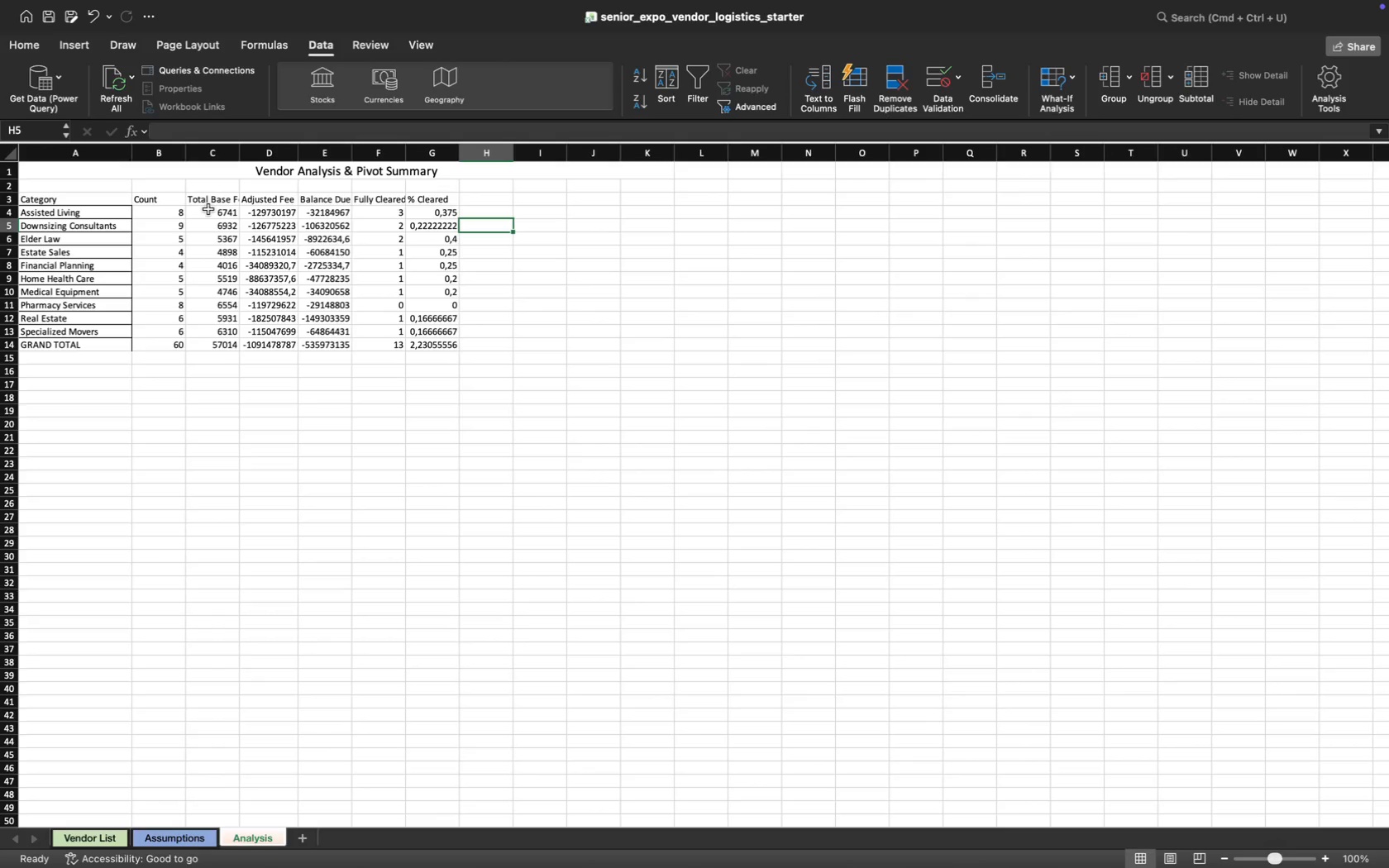 
left_click_drag(start_coordinate=[207, 212], to_coordinate=[324, 343])
 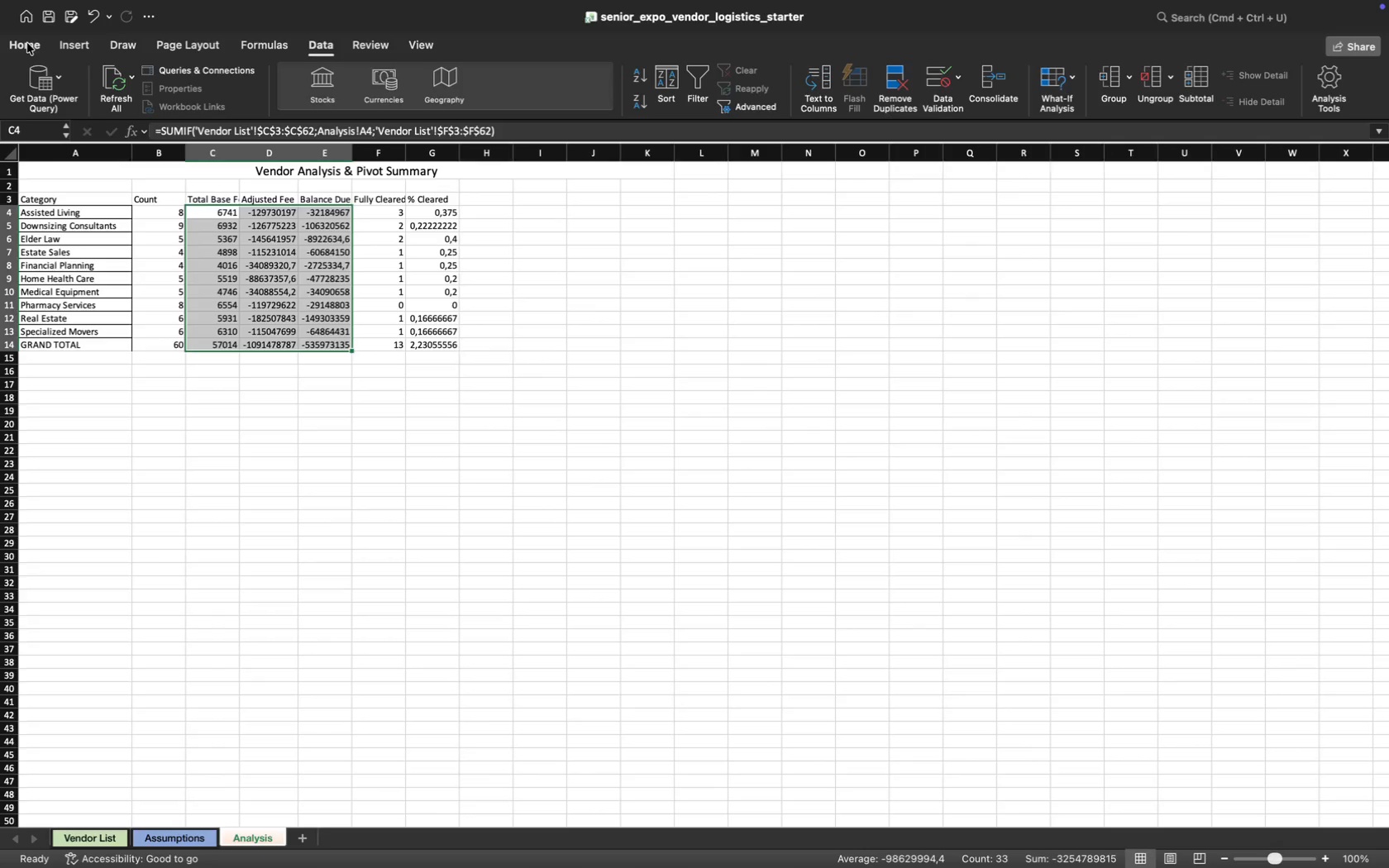 
wait(12.05)
 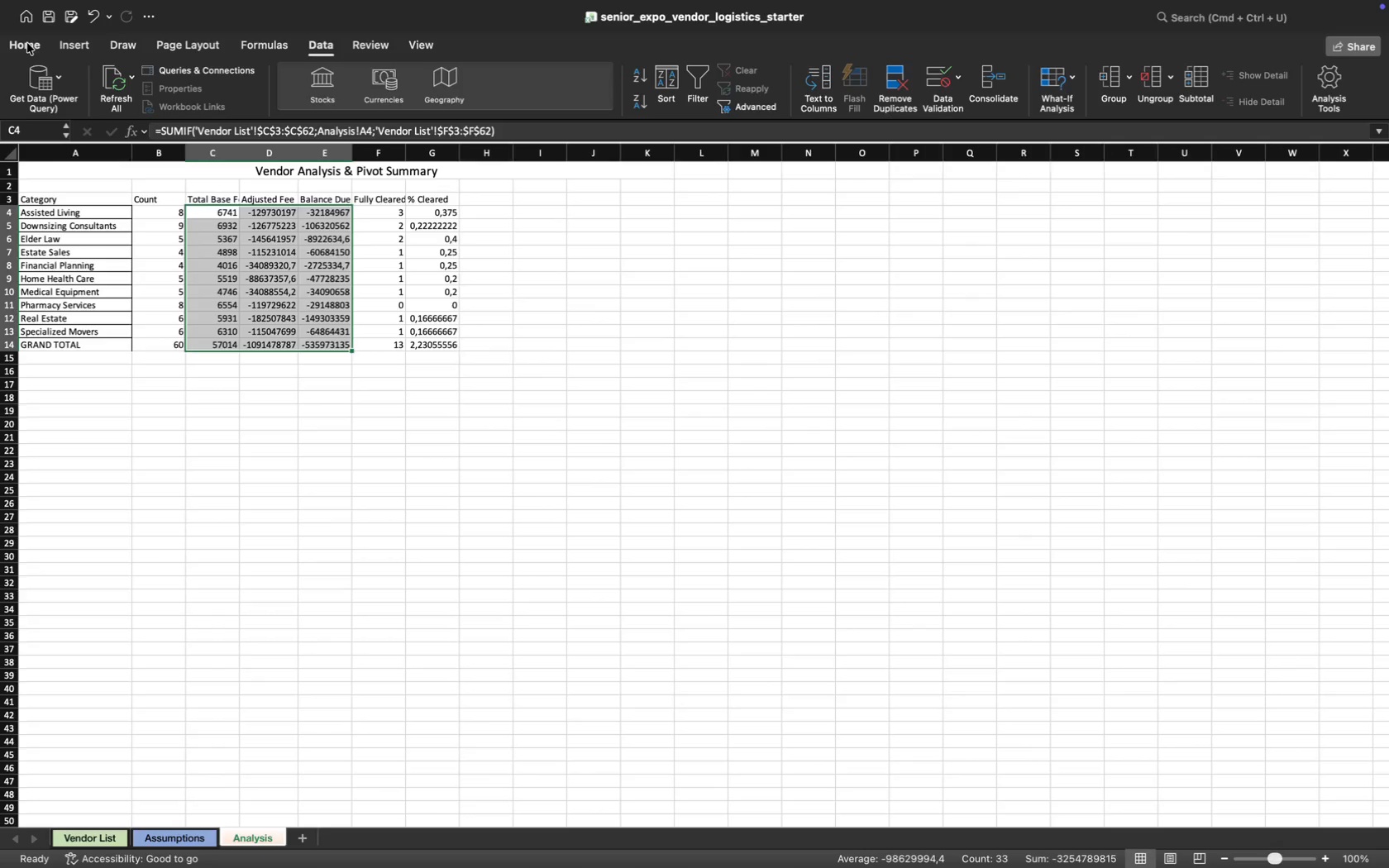 
left_click([26, 44])
 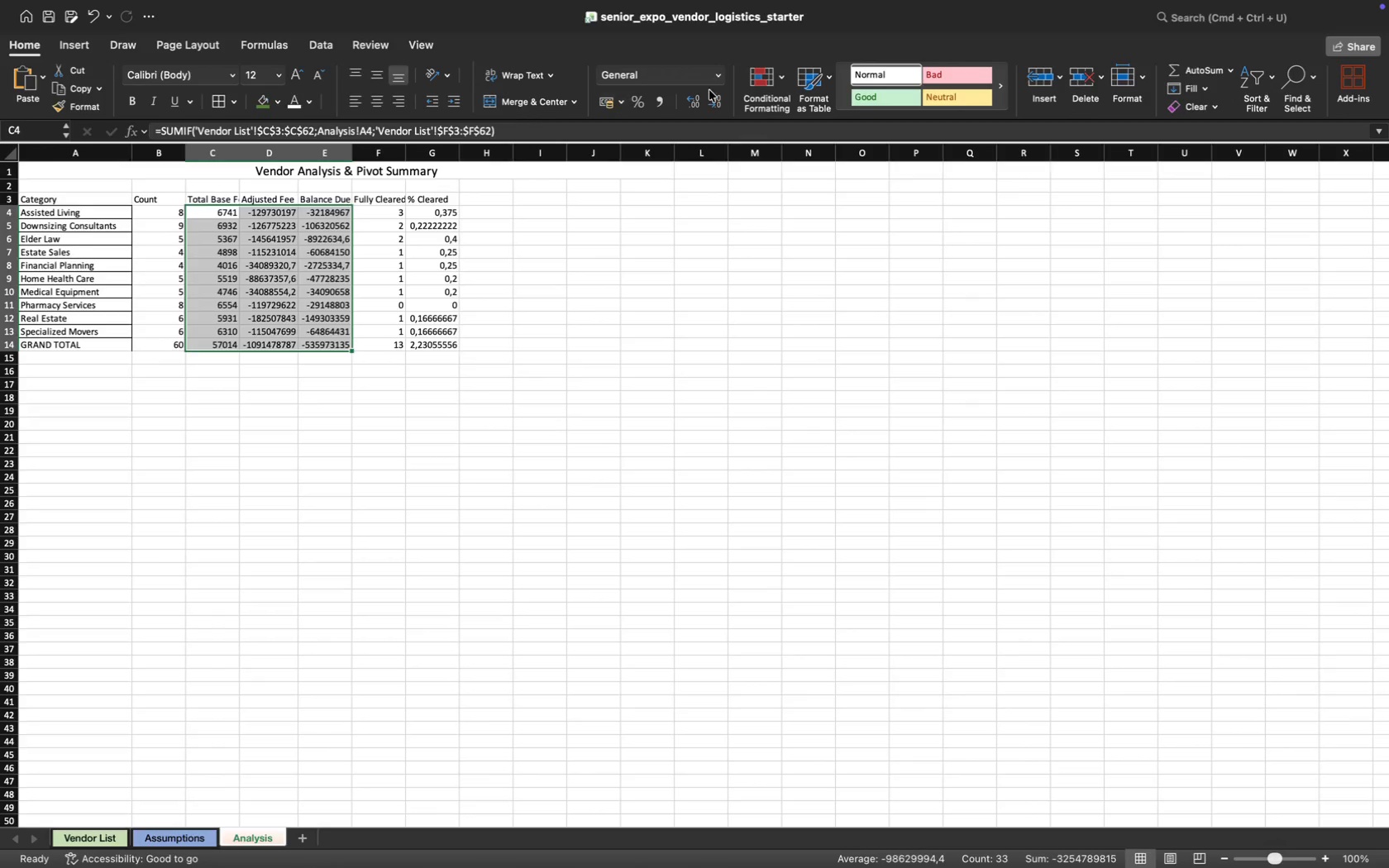 
left_click([719, 77])
 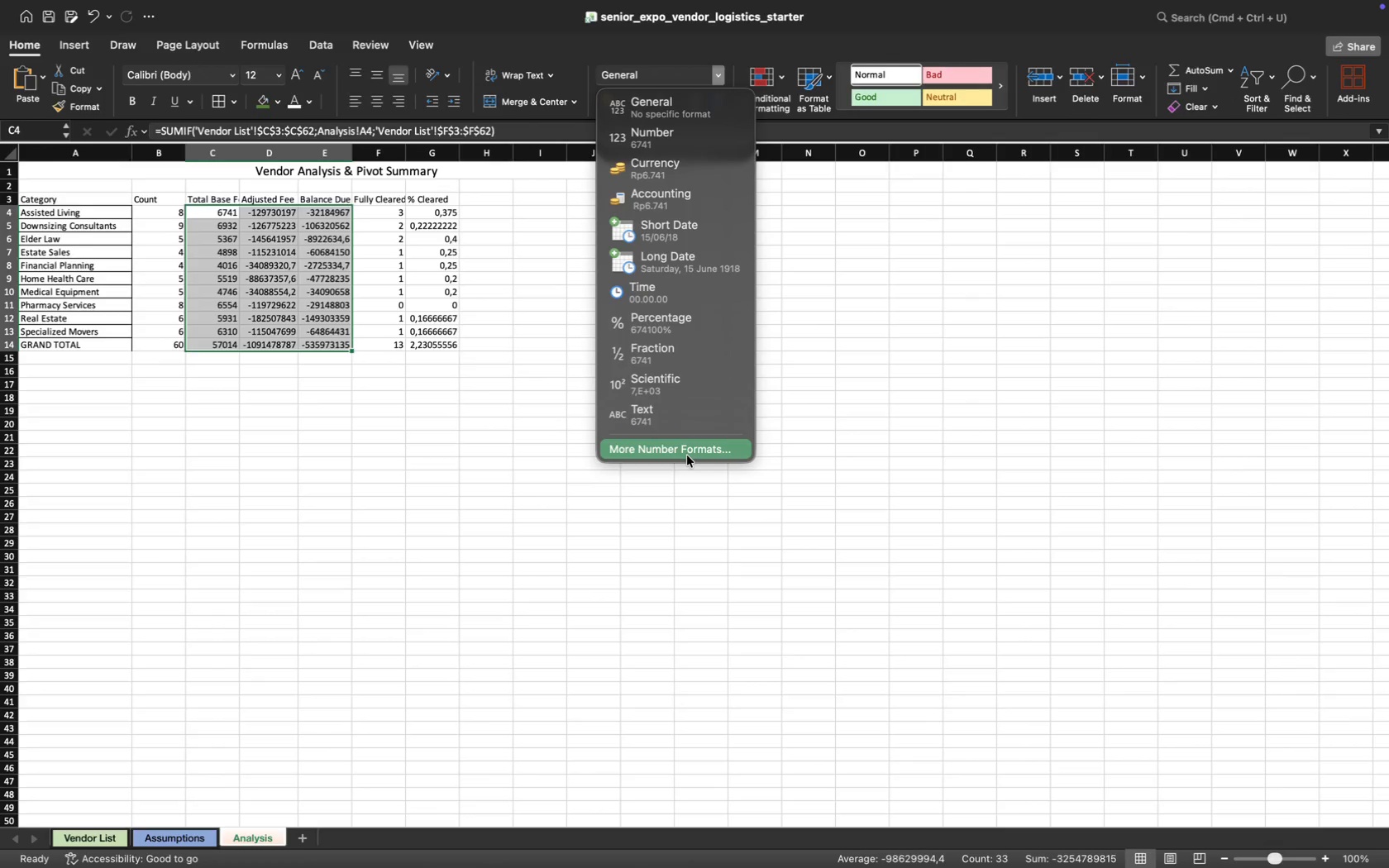 
left_click([687, 455])
 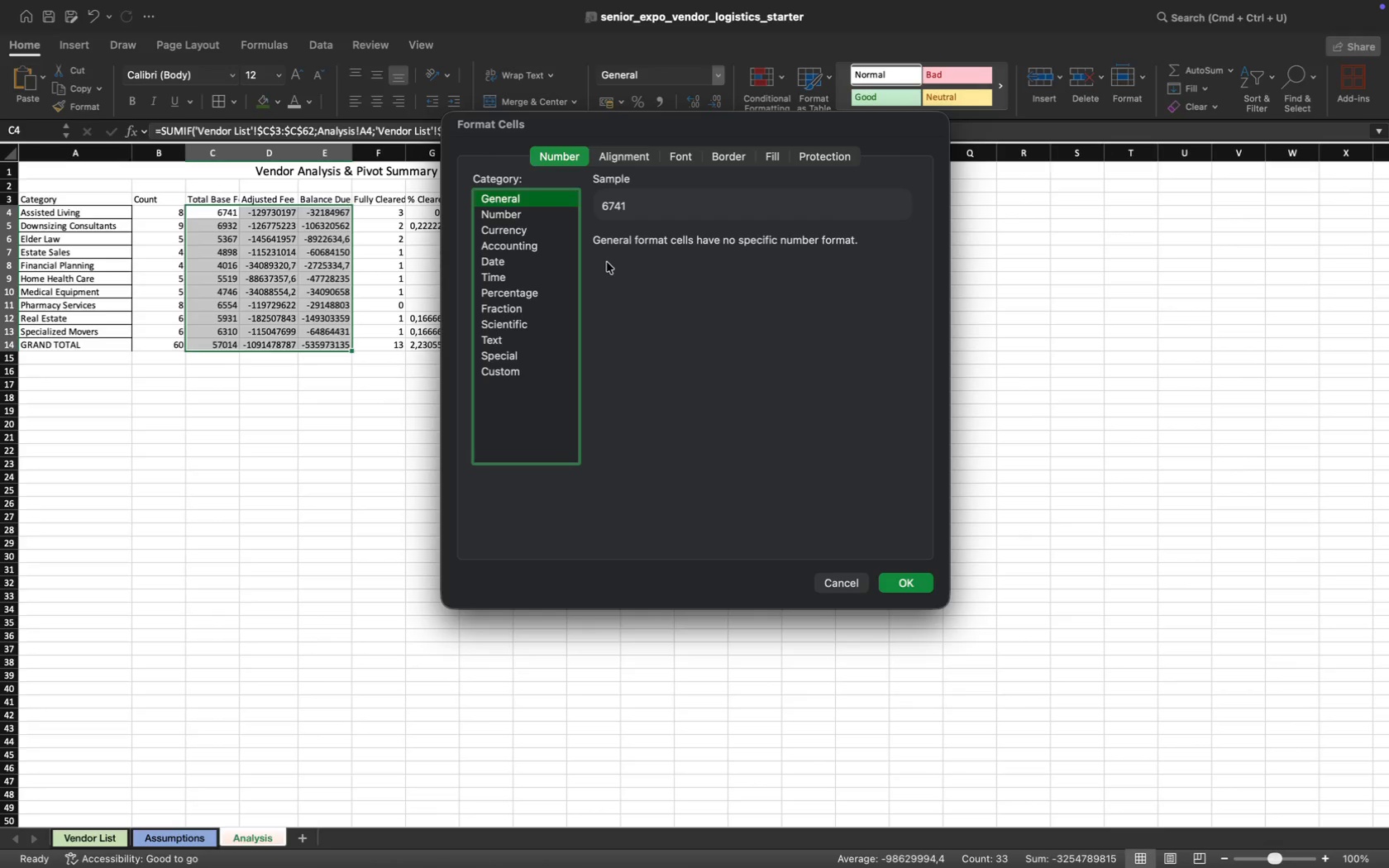 
left_click([532, 230])
 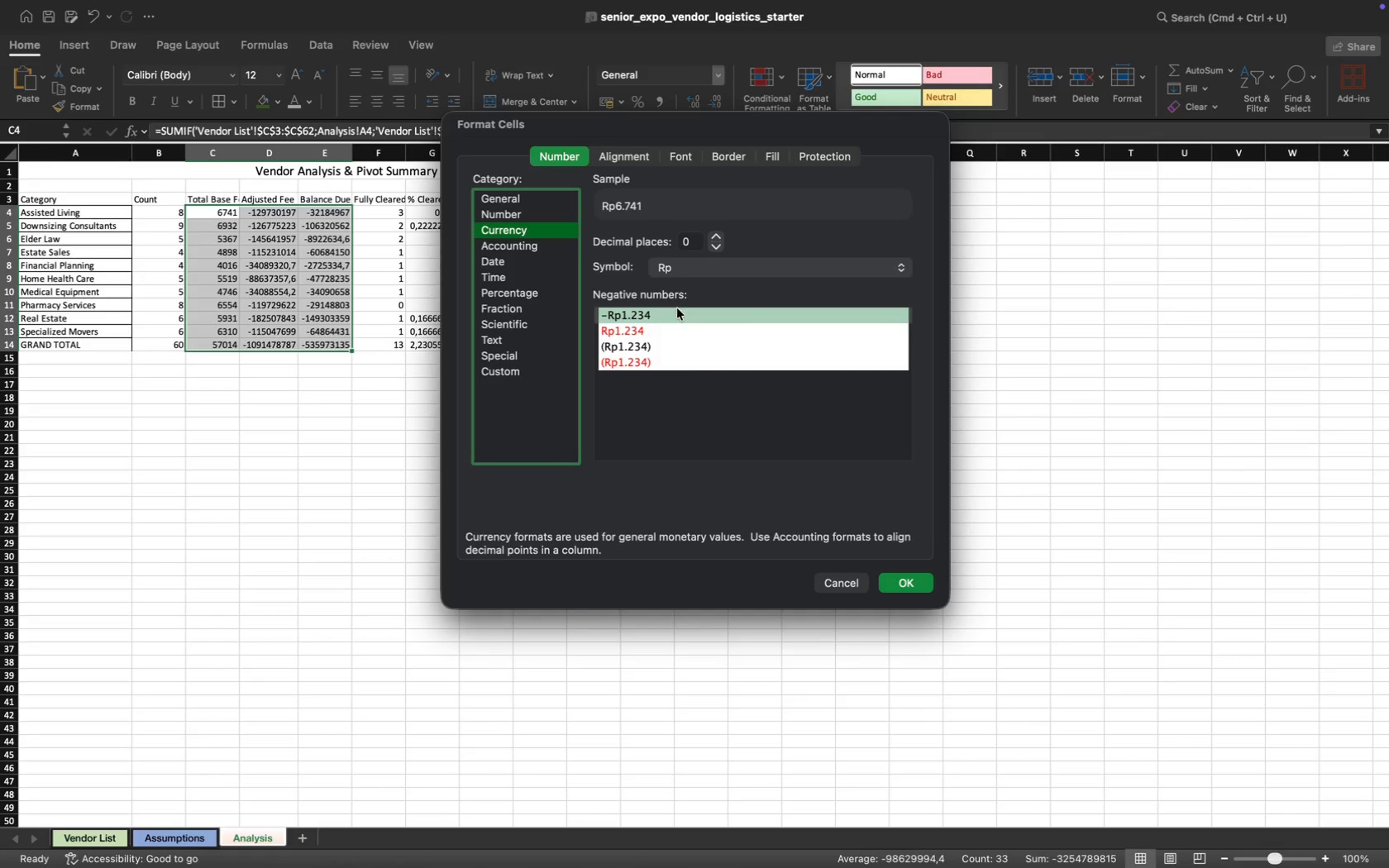 
mouse_move([689, 285])
 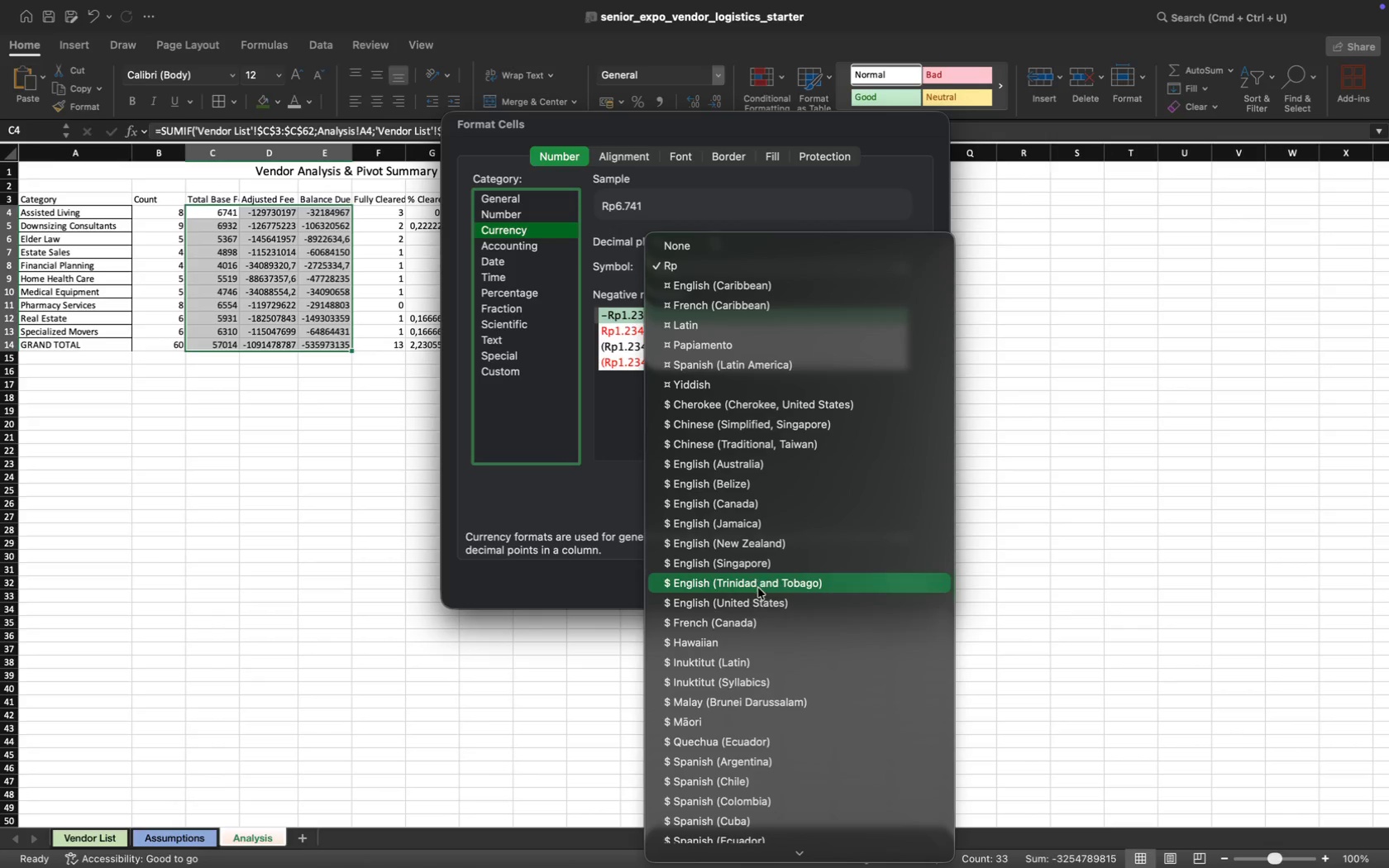 
left_click([761, 603])
 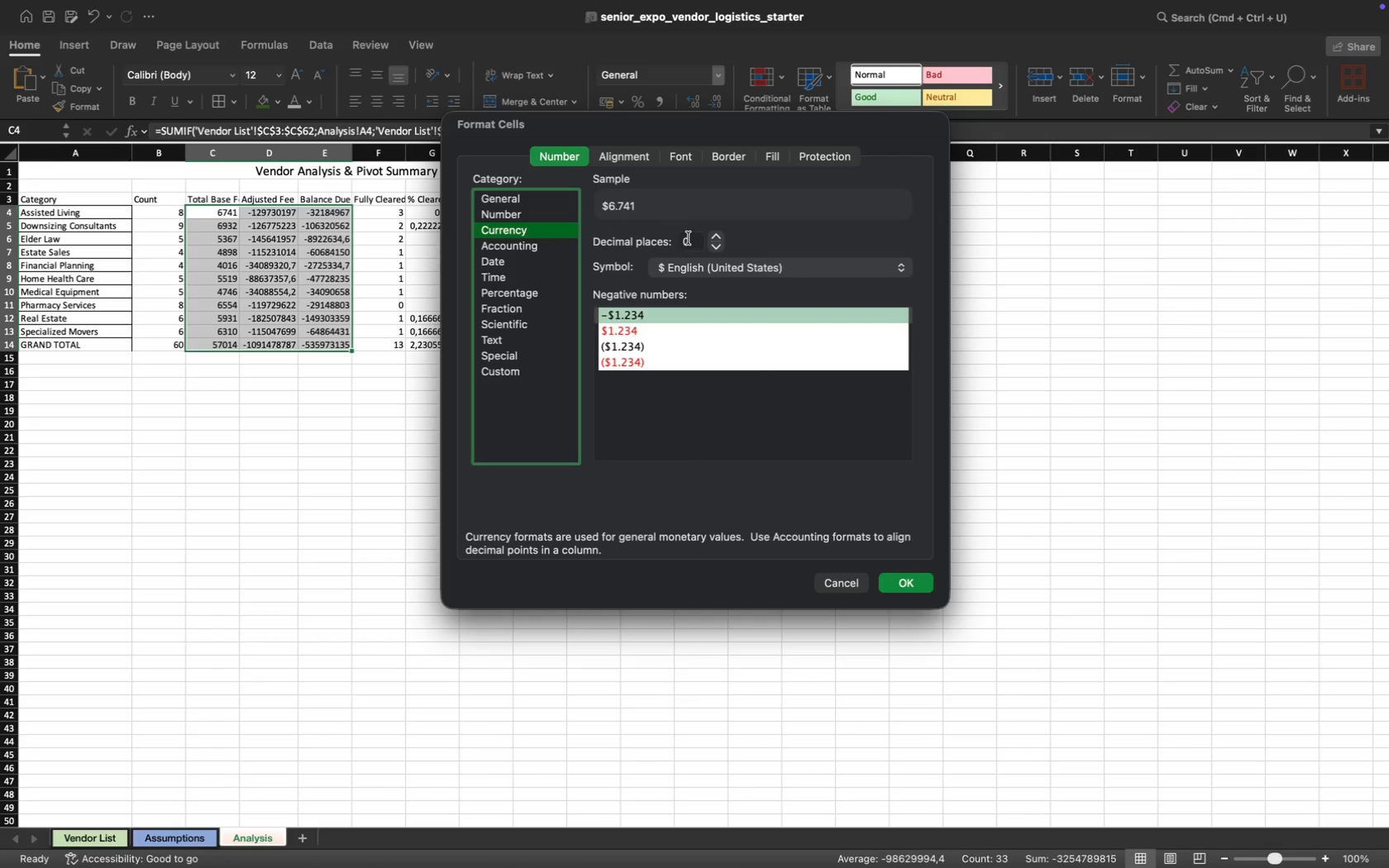 
left_click([689, 239])
 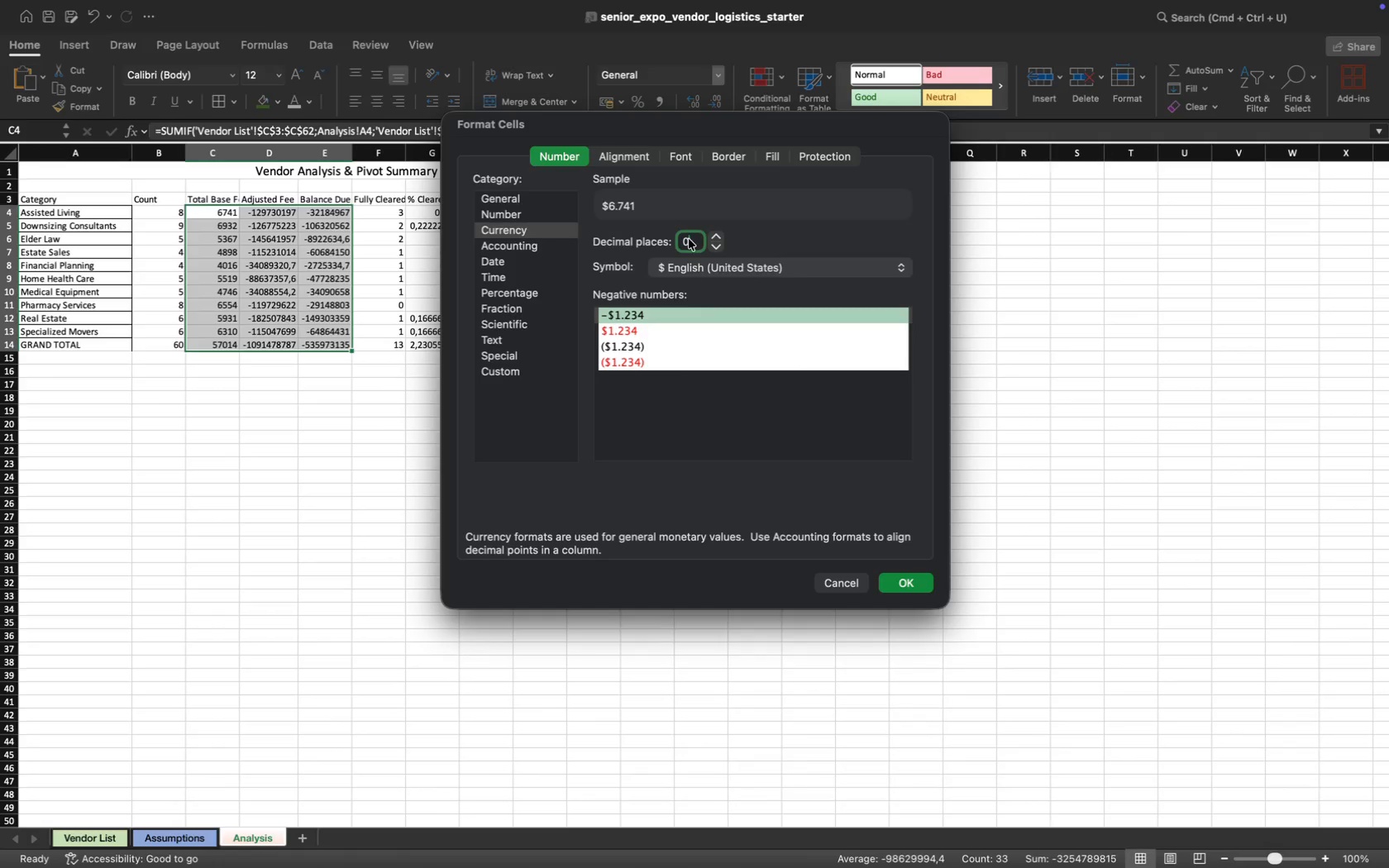 
key(Backspace)
 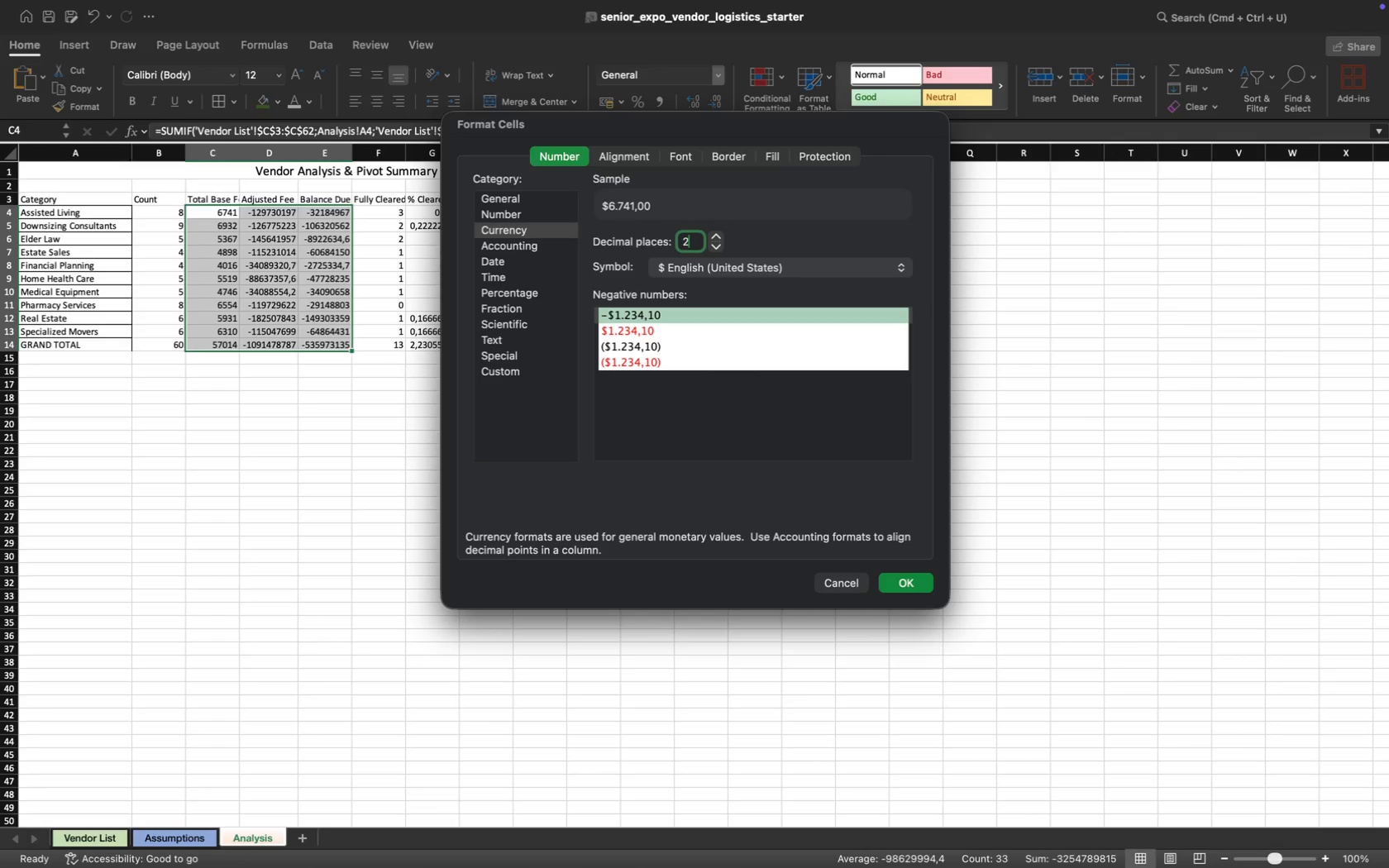 
key(2)
 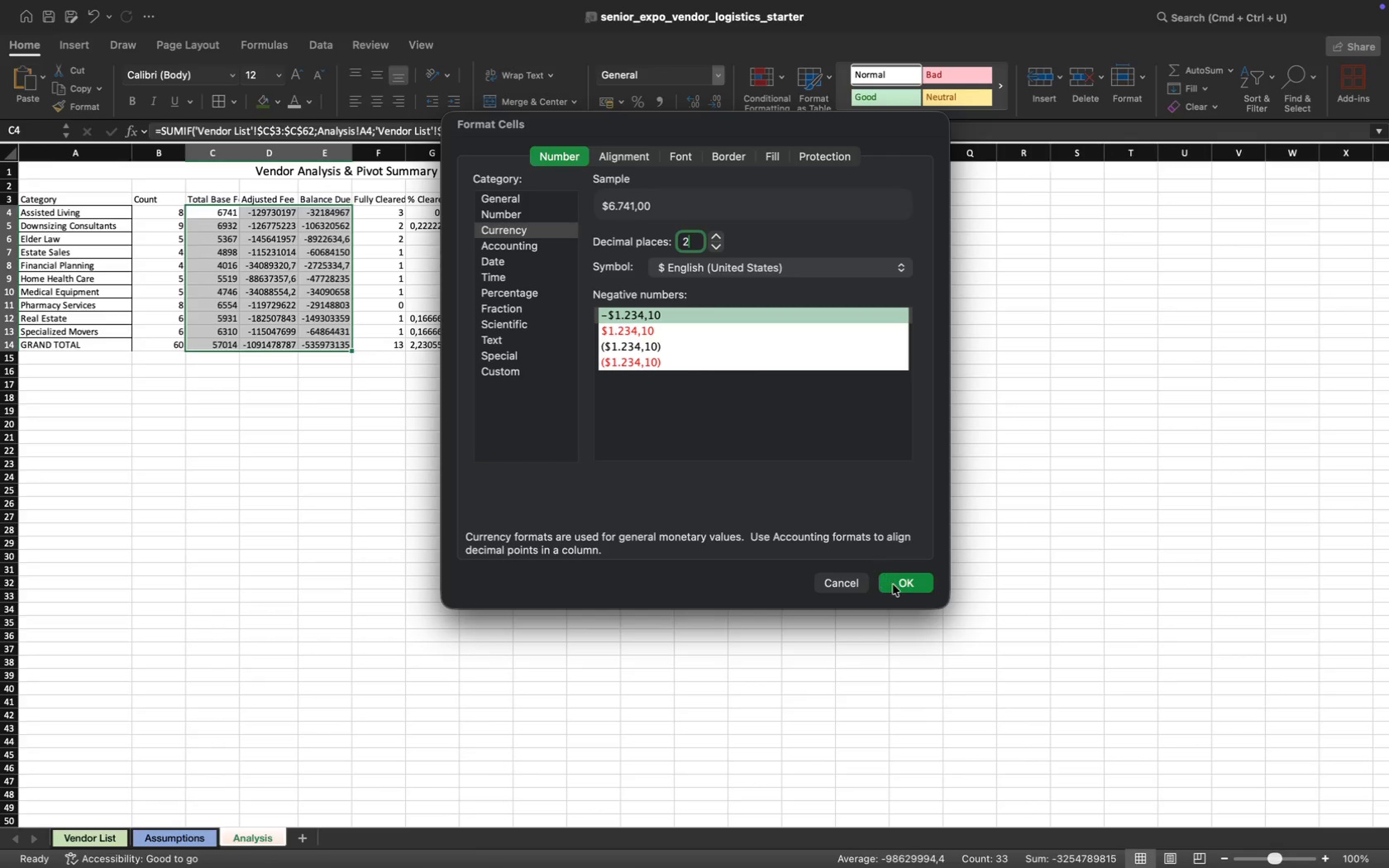 
left_click([906, 582])
 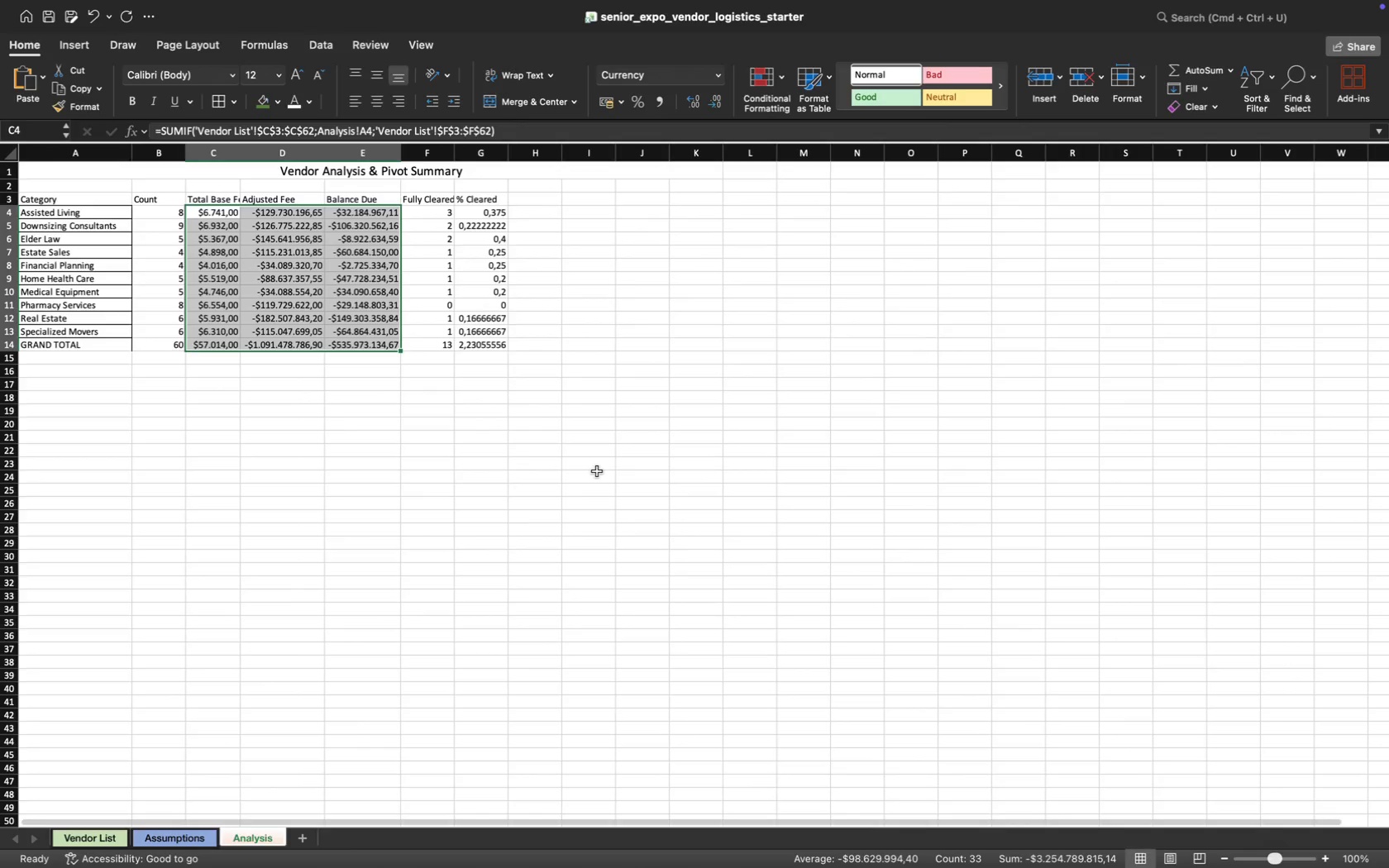 
left_click([597, 476])
 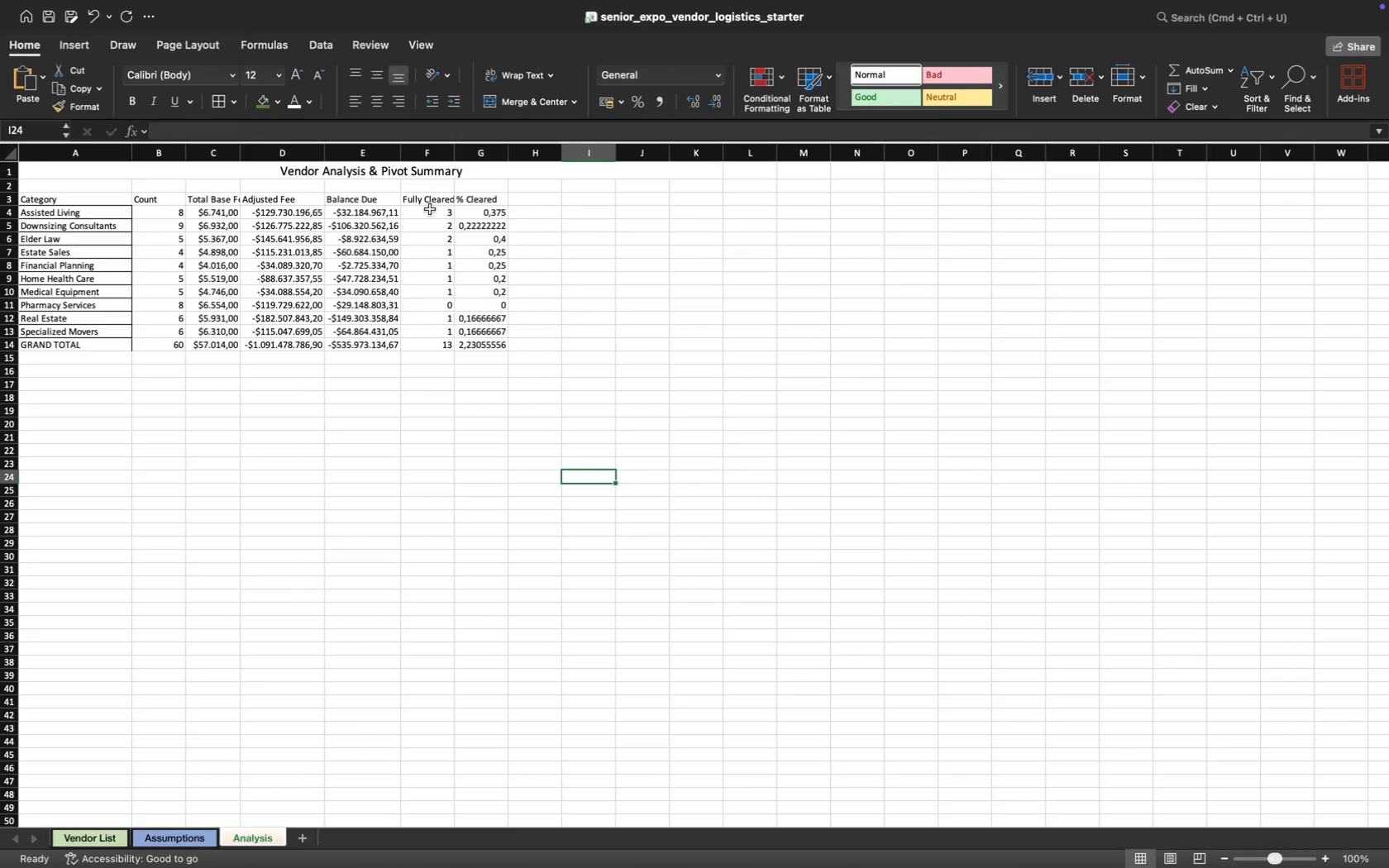 
left_click([428, 211])
 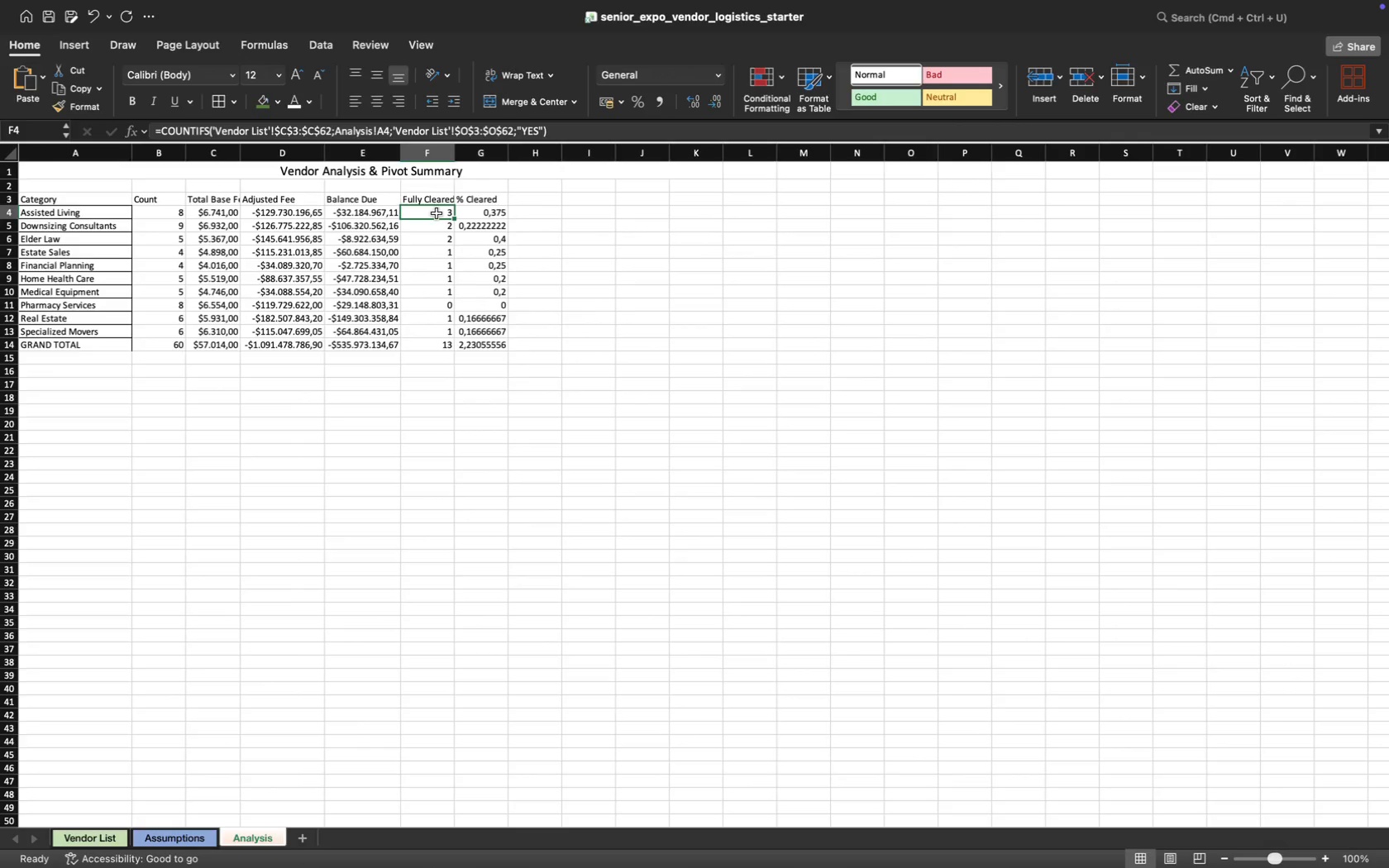 
left_click([465, 214])
 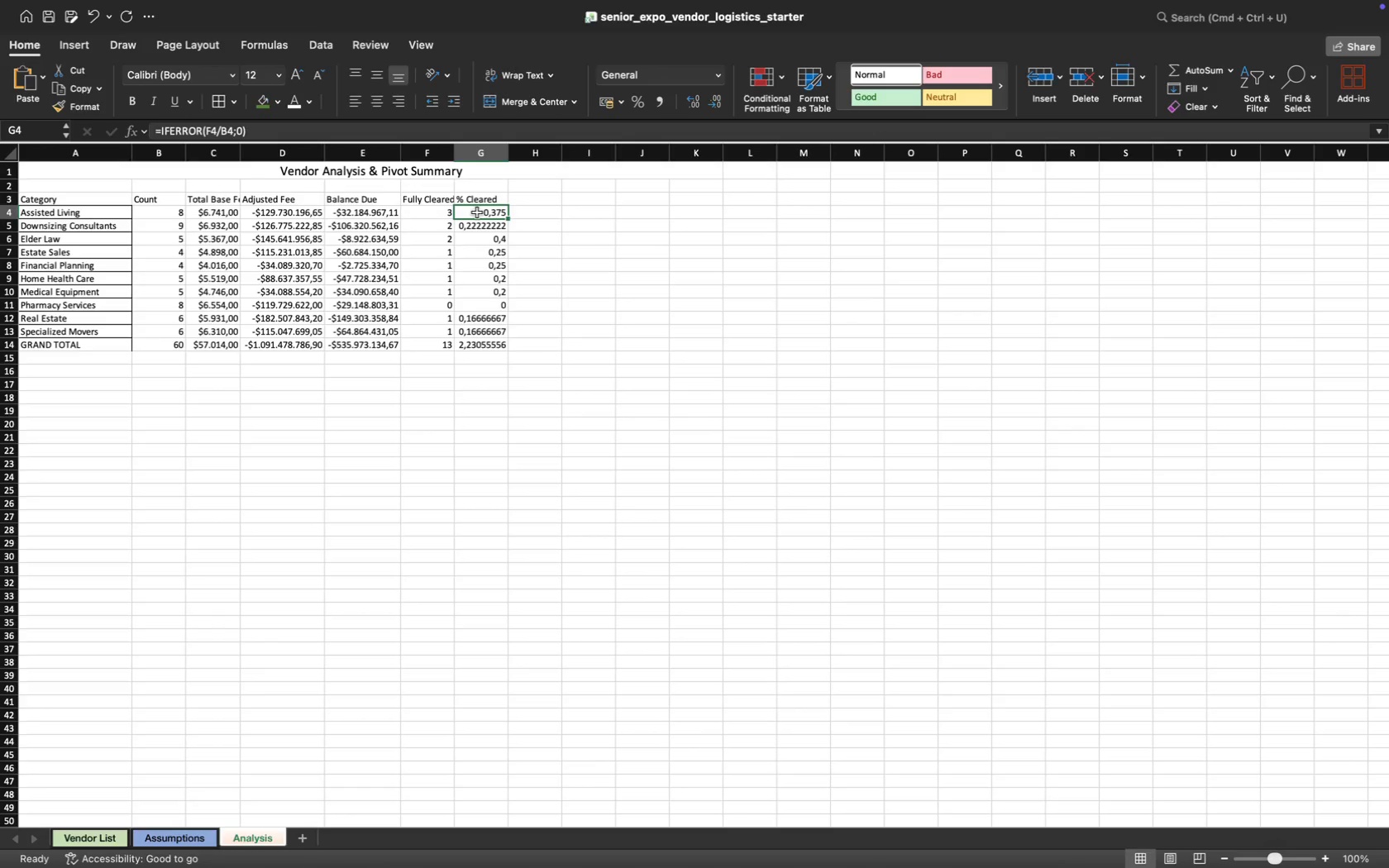 
left_click_drag(start_coordinate=[477, 212], to_coordinate=[484, 341])
 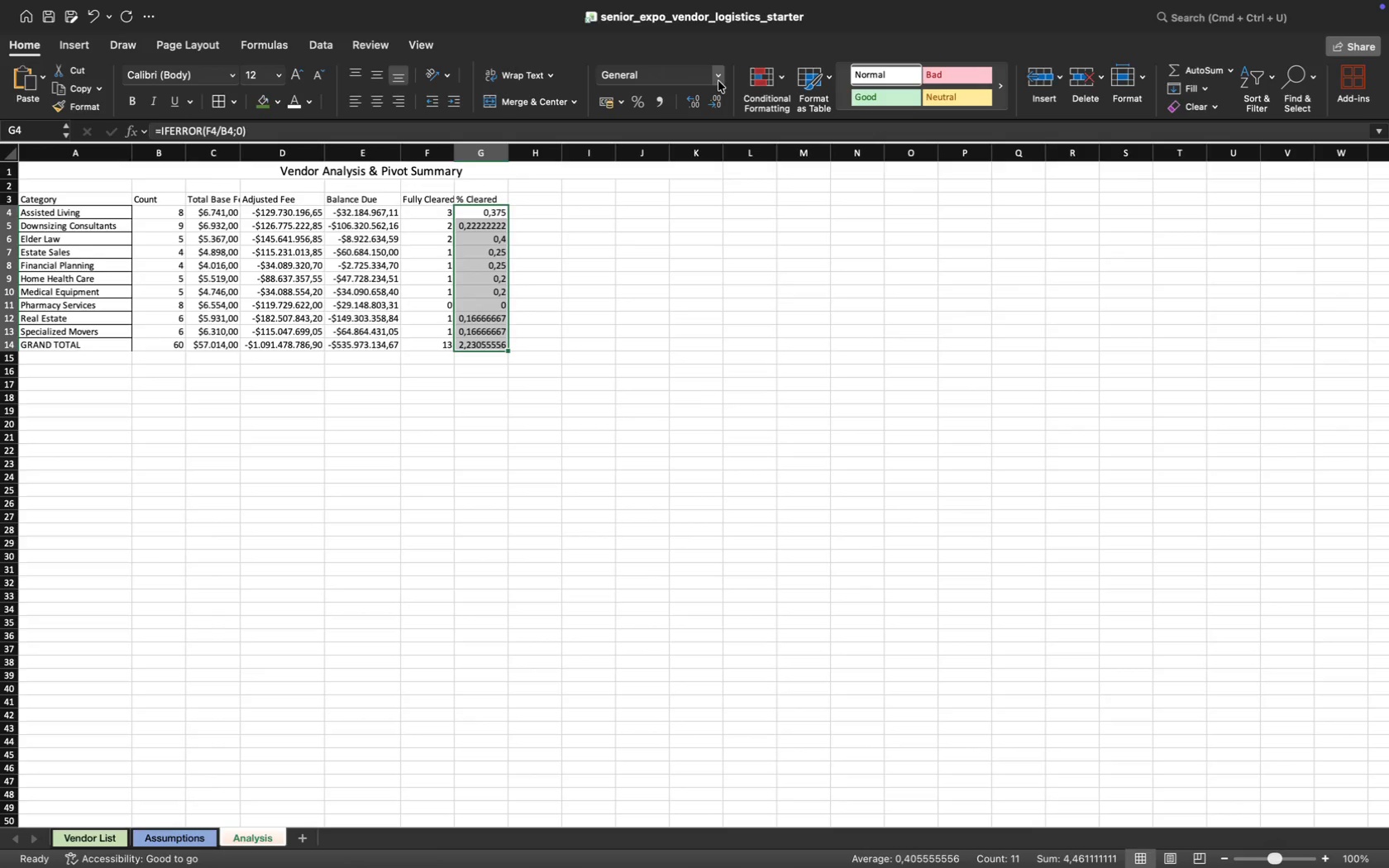 
left_click([718, 81])
 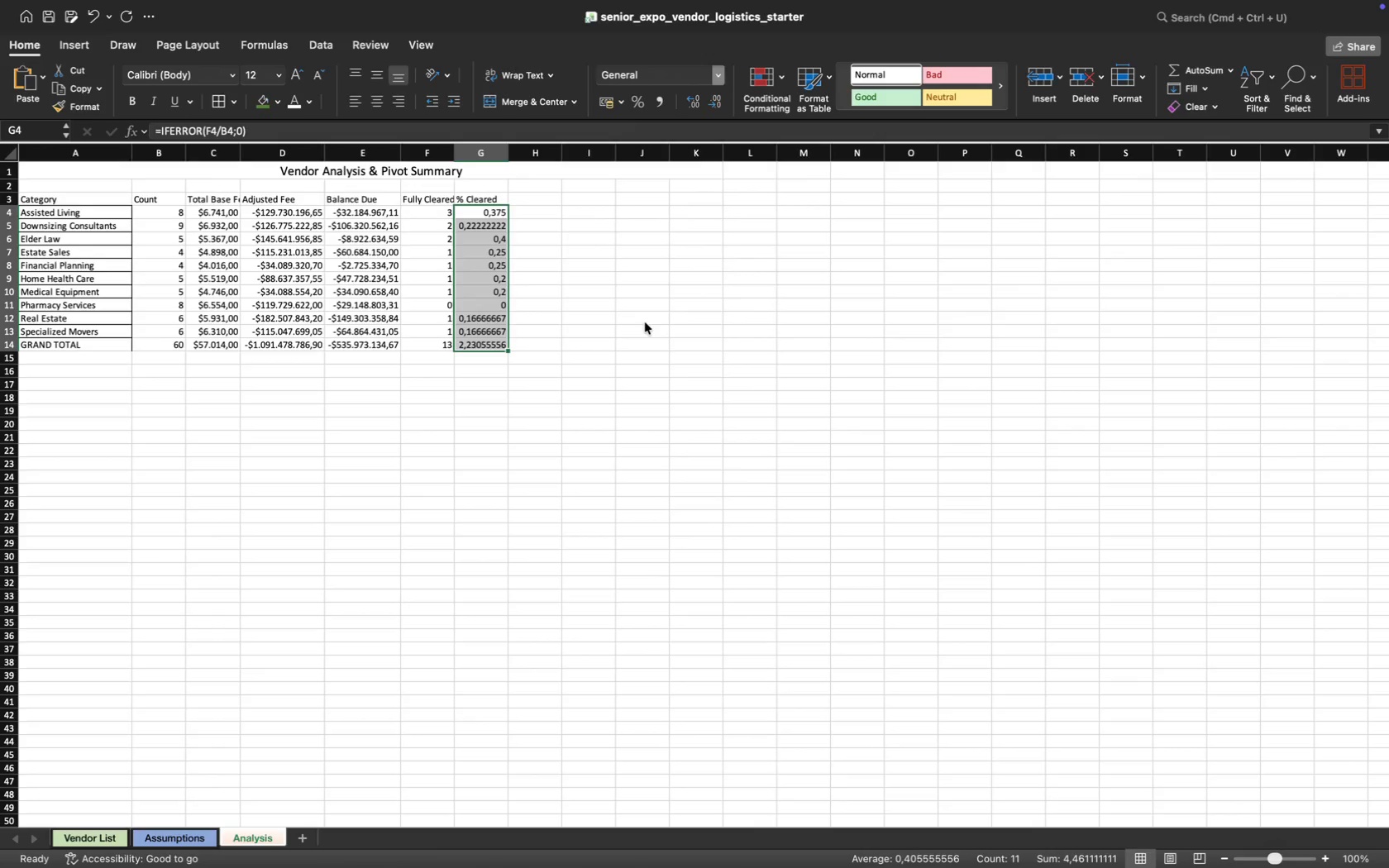 
mouse_move([621, 326])
 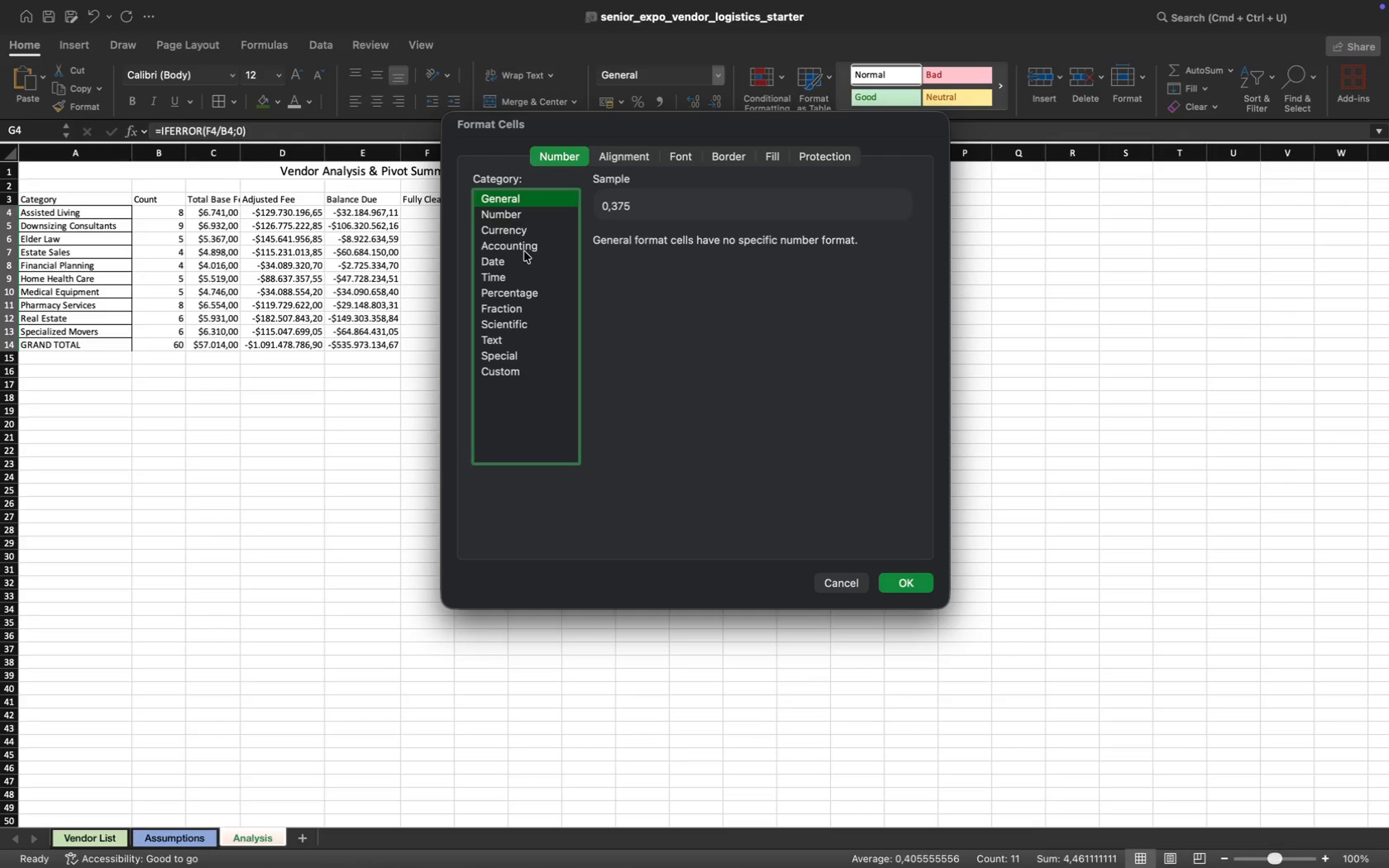 
left_click([523, 293])
 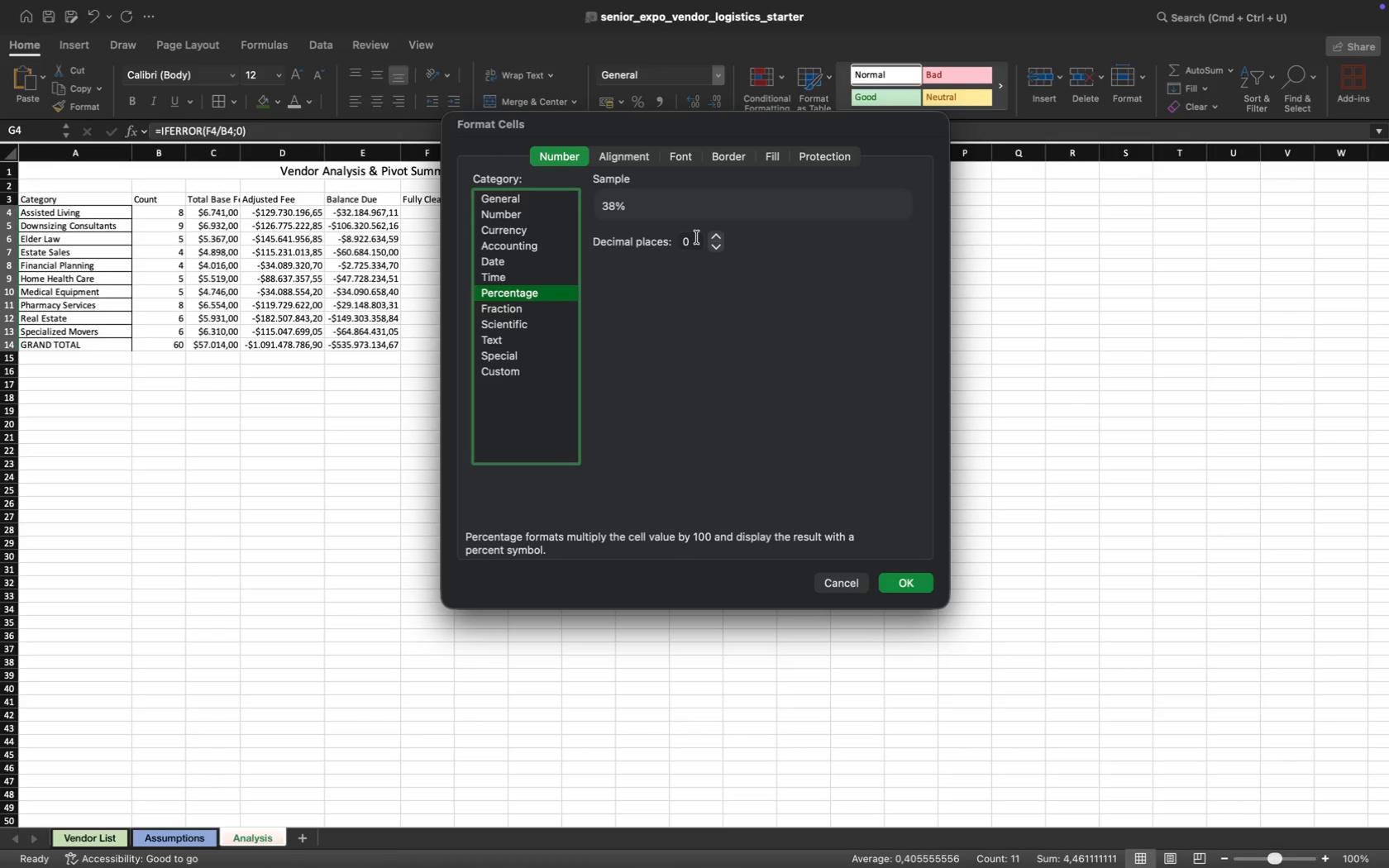 
left_click([691, 245])
 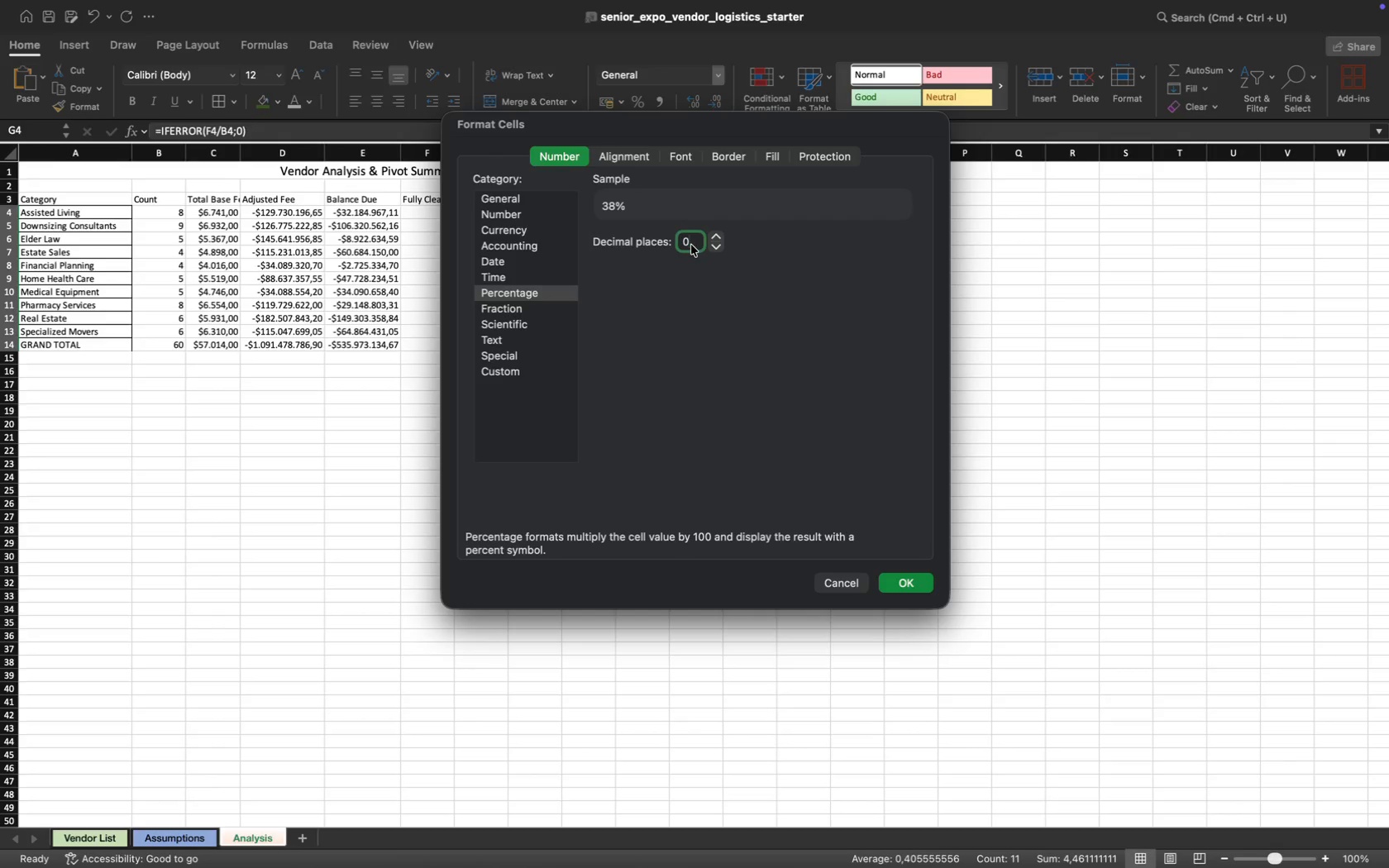 
key(Backspace)
 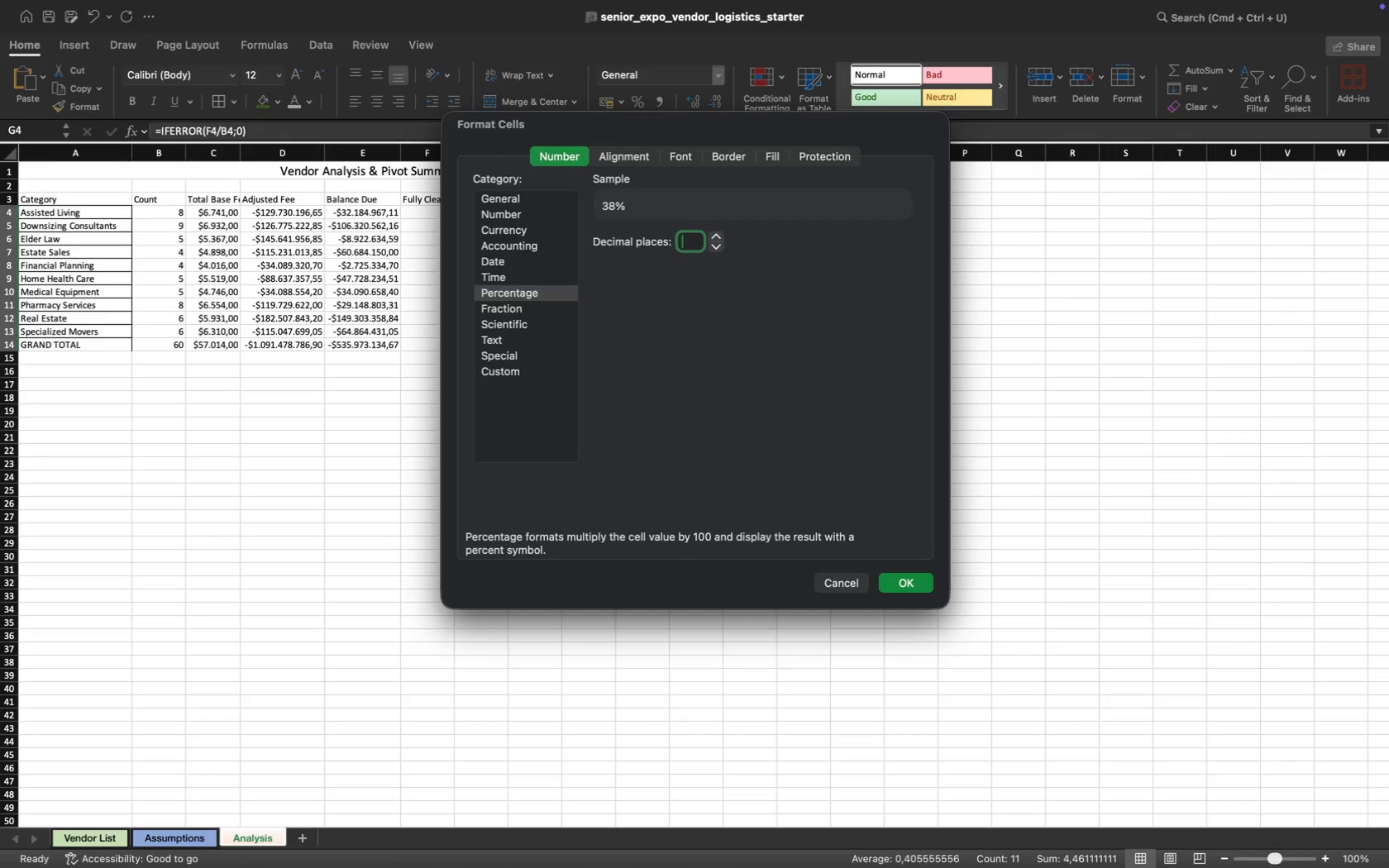 
key(2)
 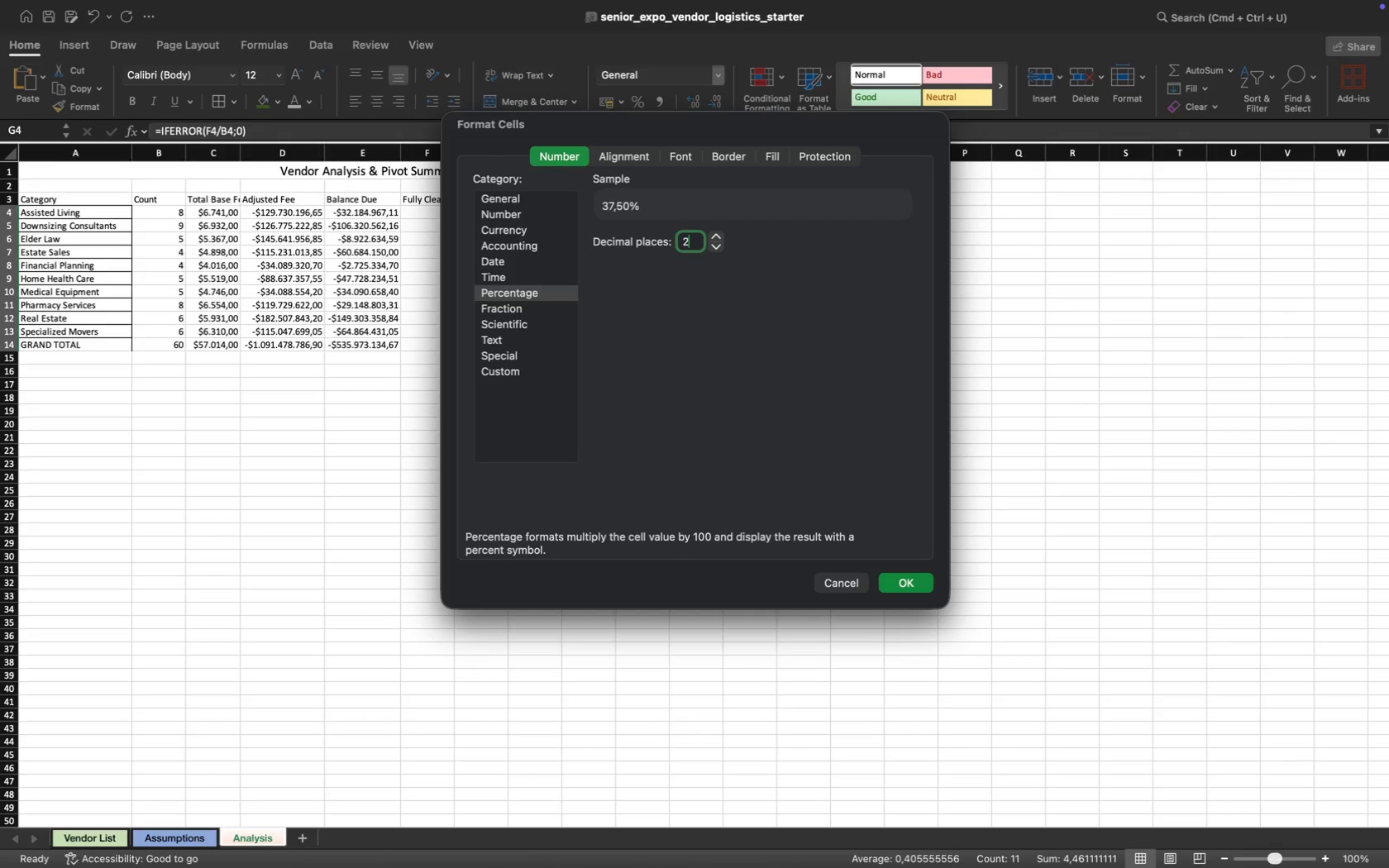 
key(Enter)
 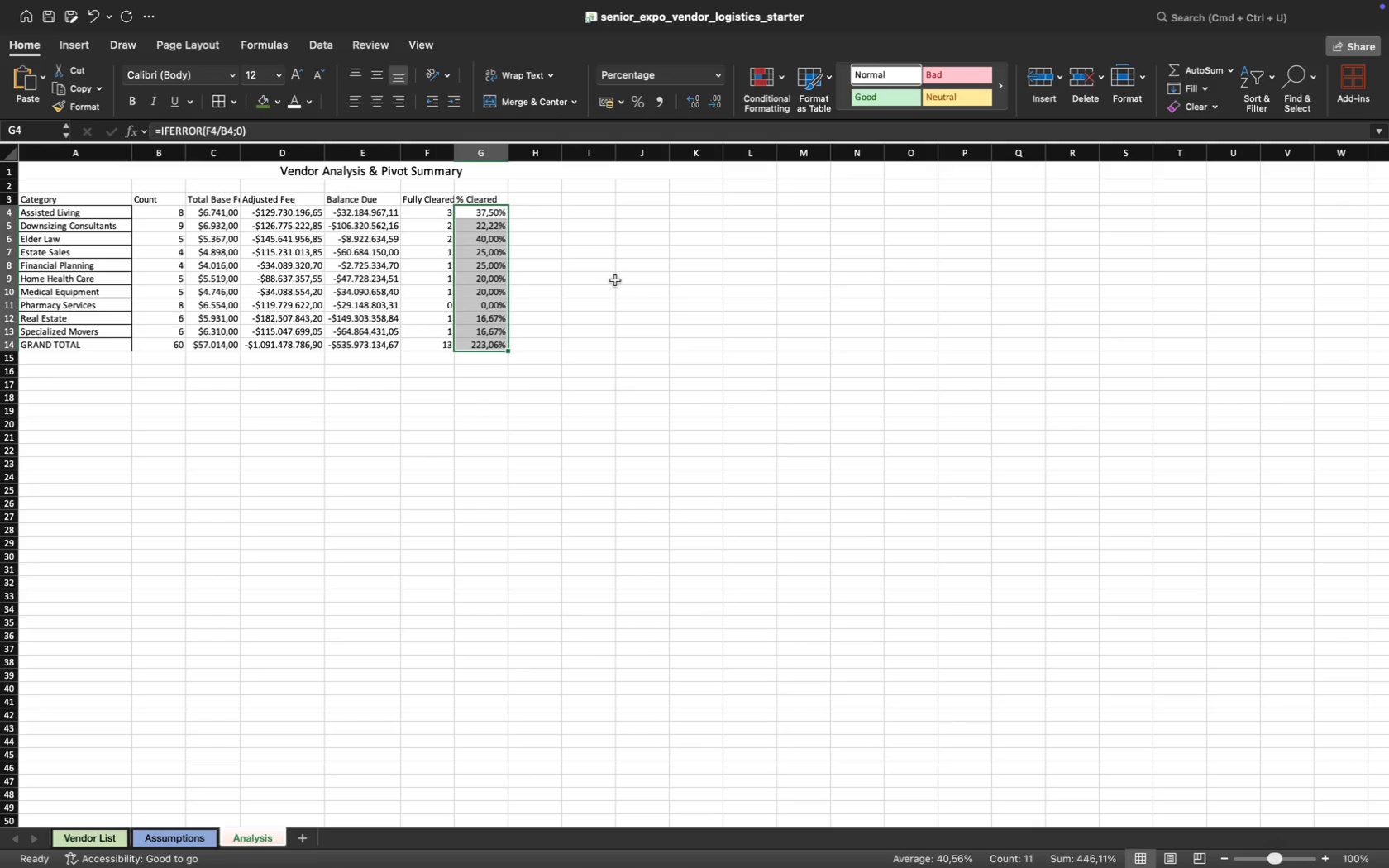 
wait(10.33)
 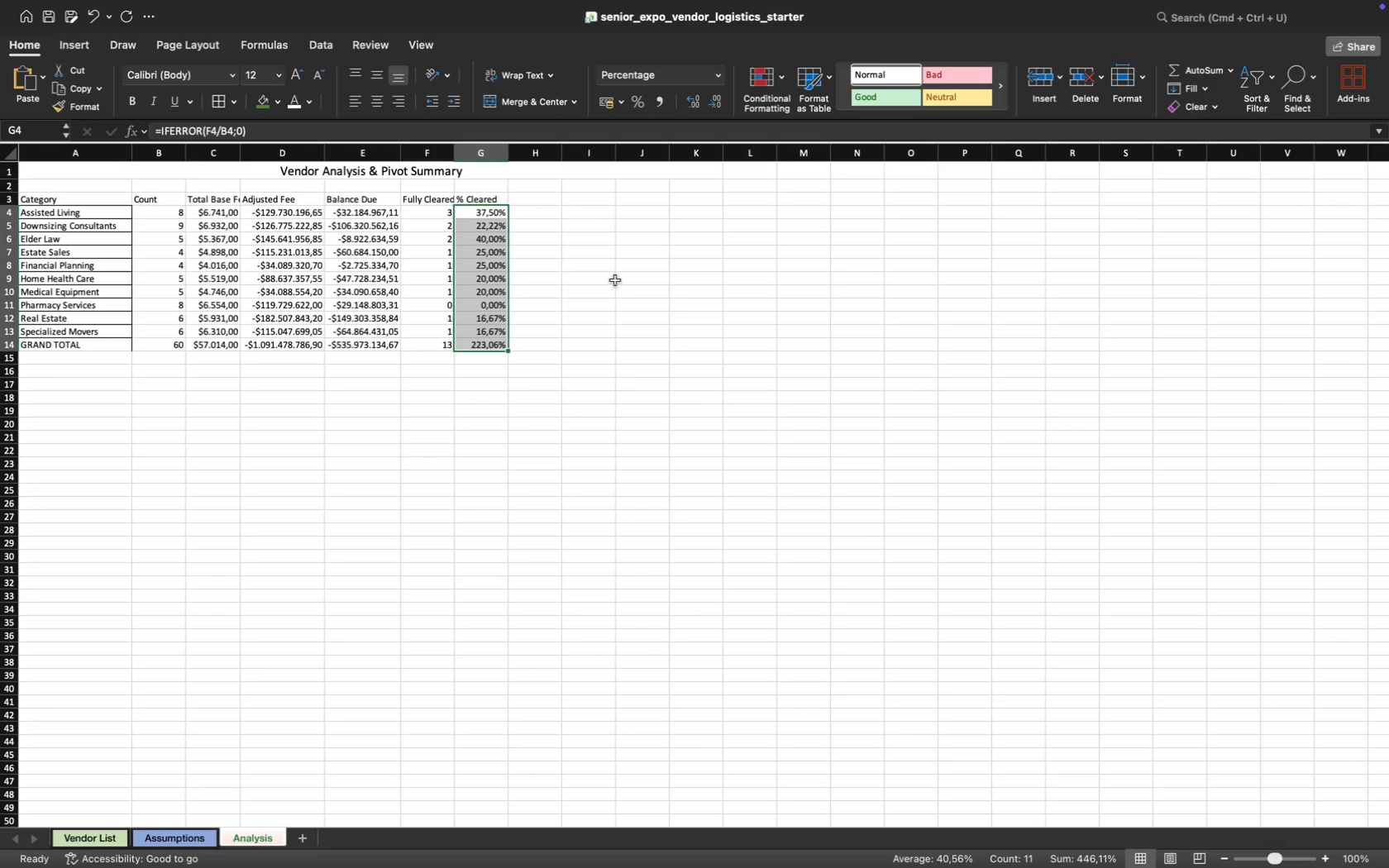 
left_click([607, 328])
 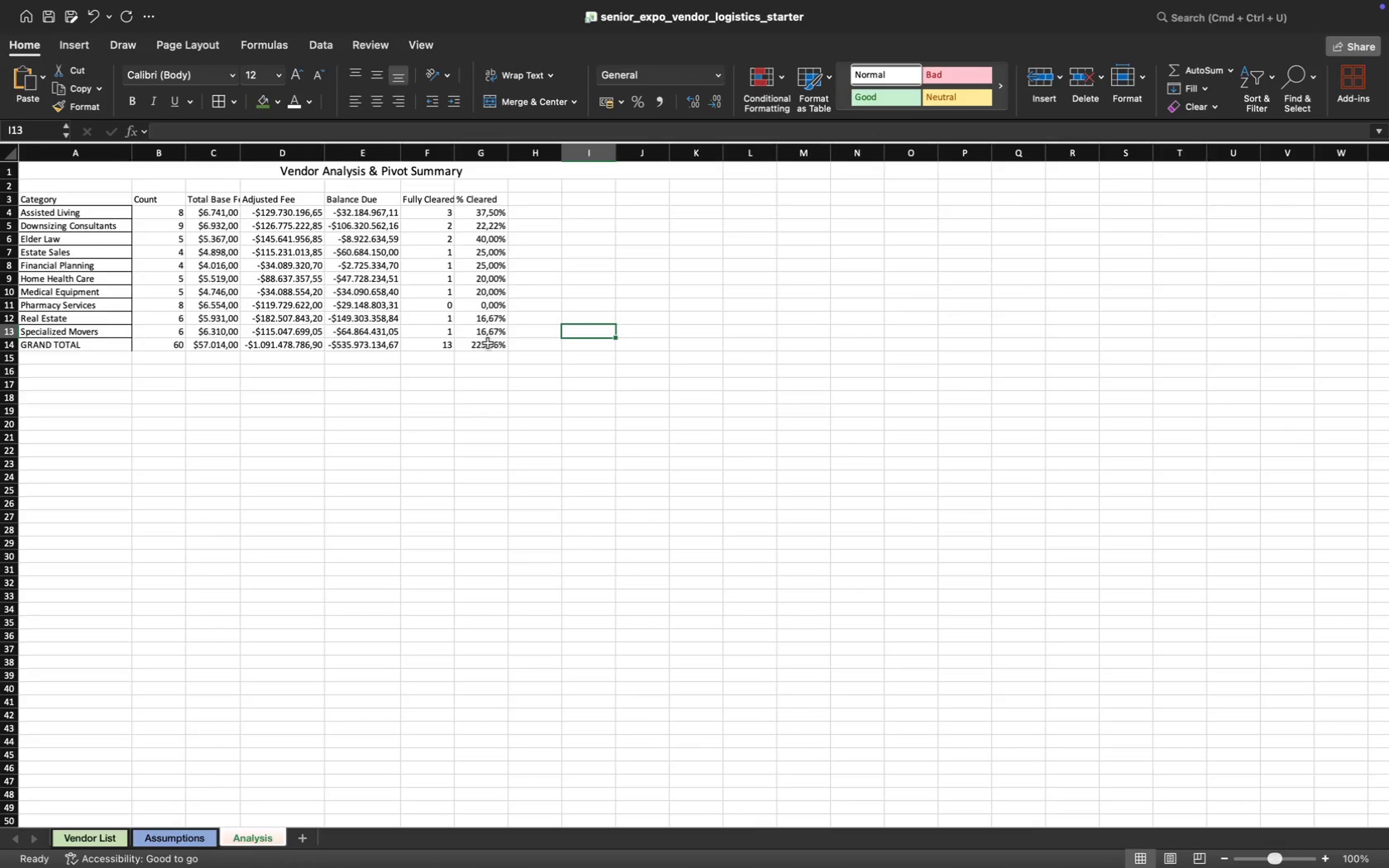 
left_click([488, 345])
 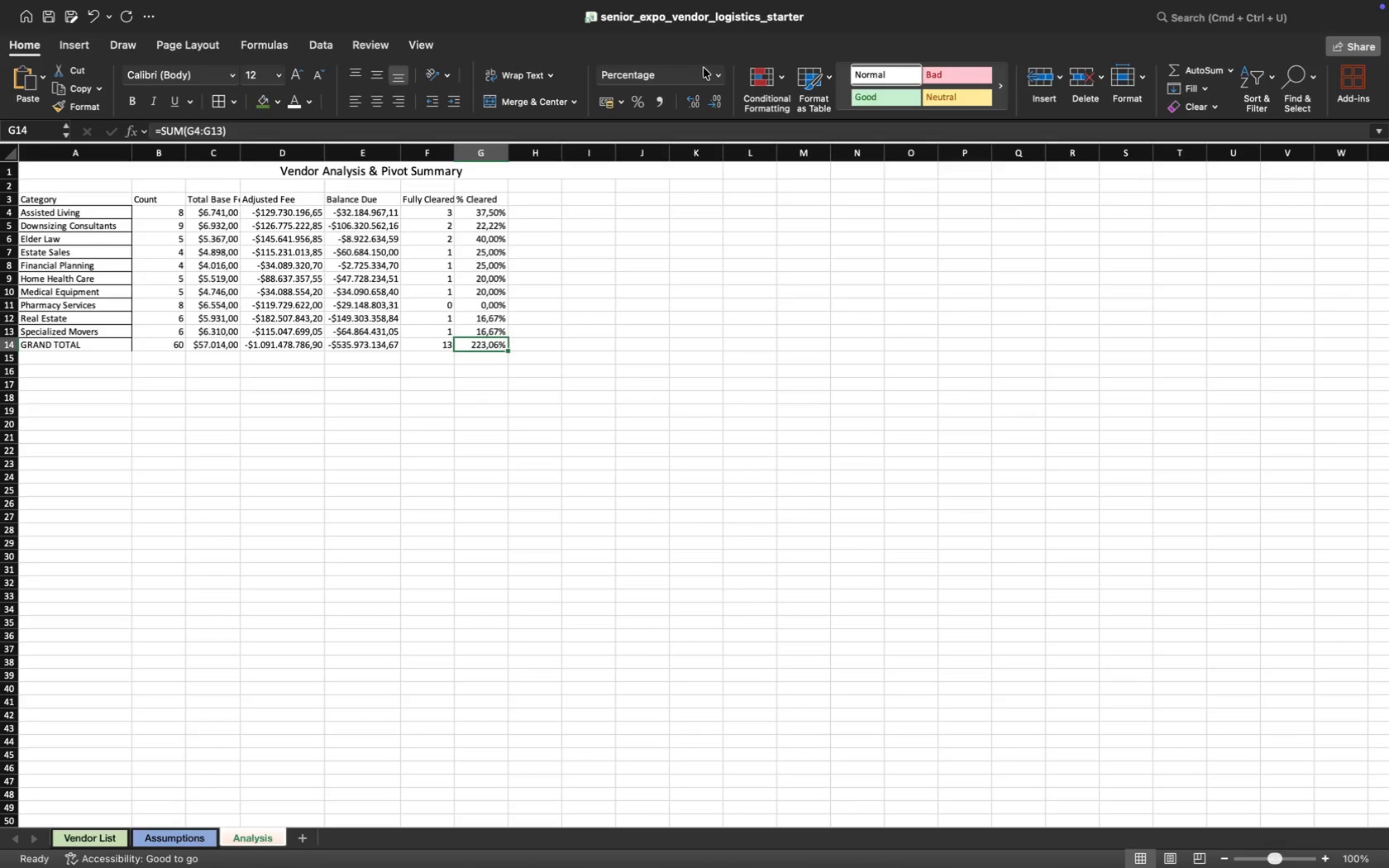 
wait(8.03)
 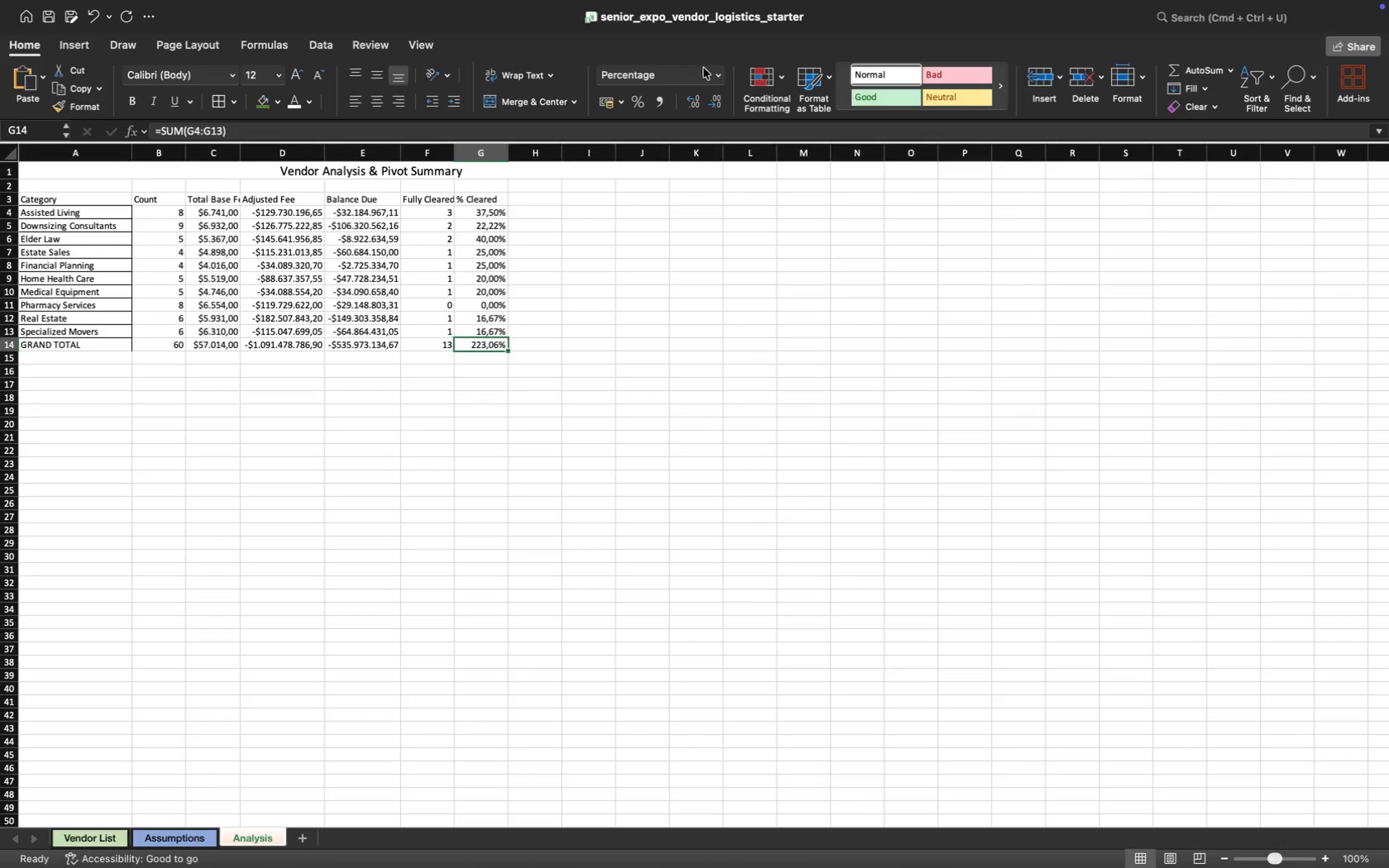 
left_click_drag(start_coordinate=[475, 212], to_coordinate=[489, 339])
 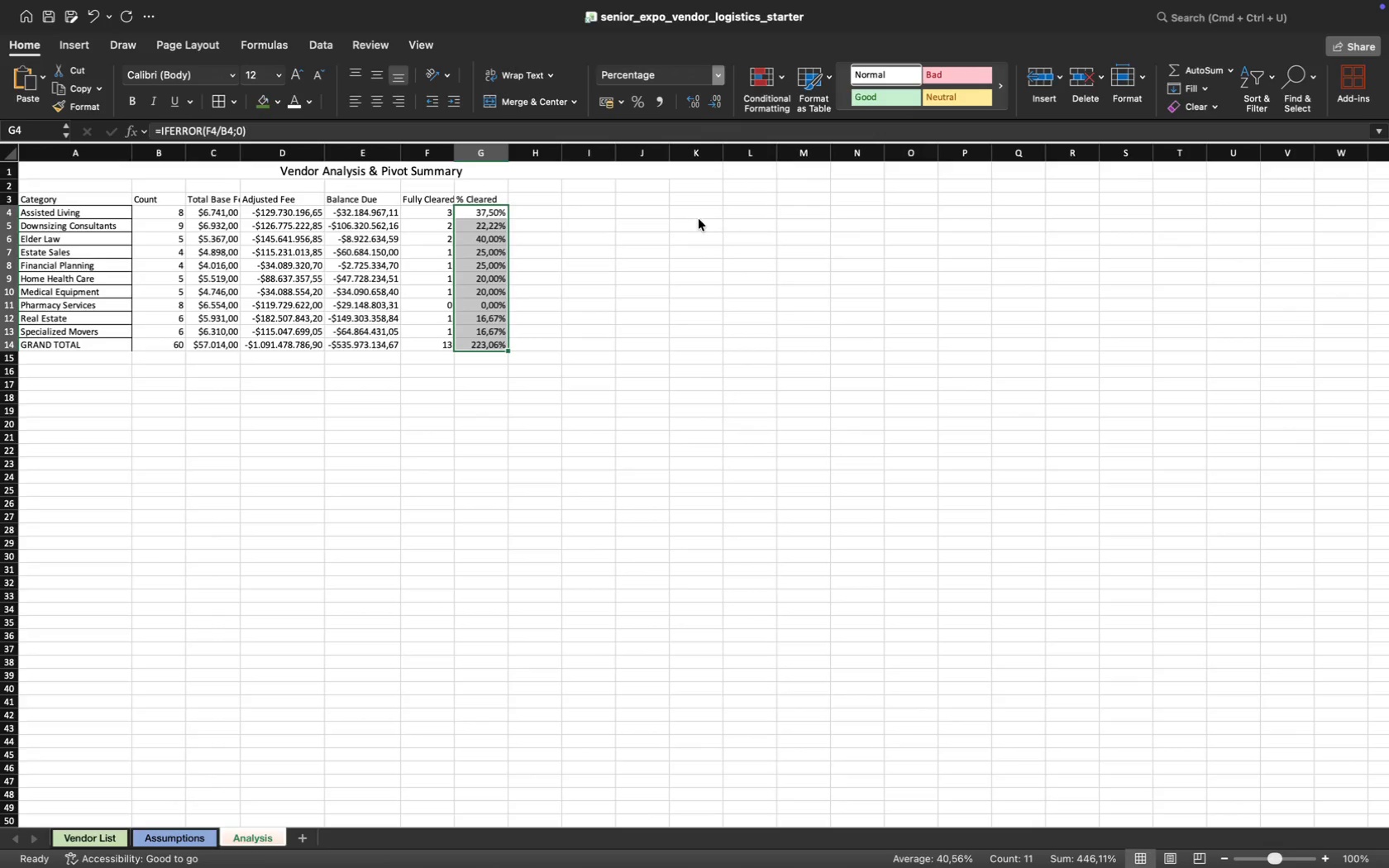 
wait(5.13)
 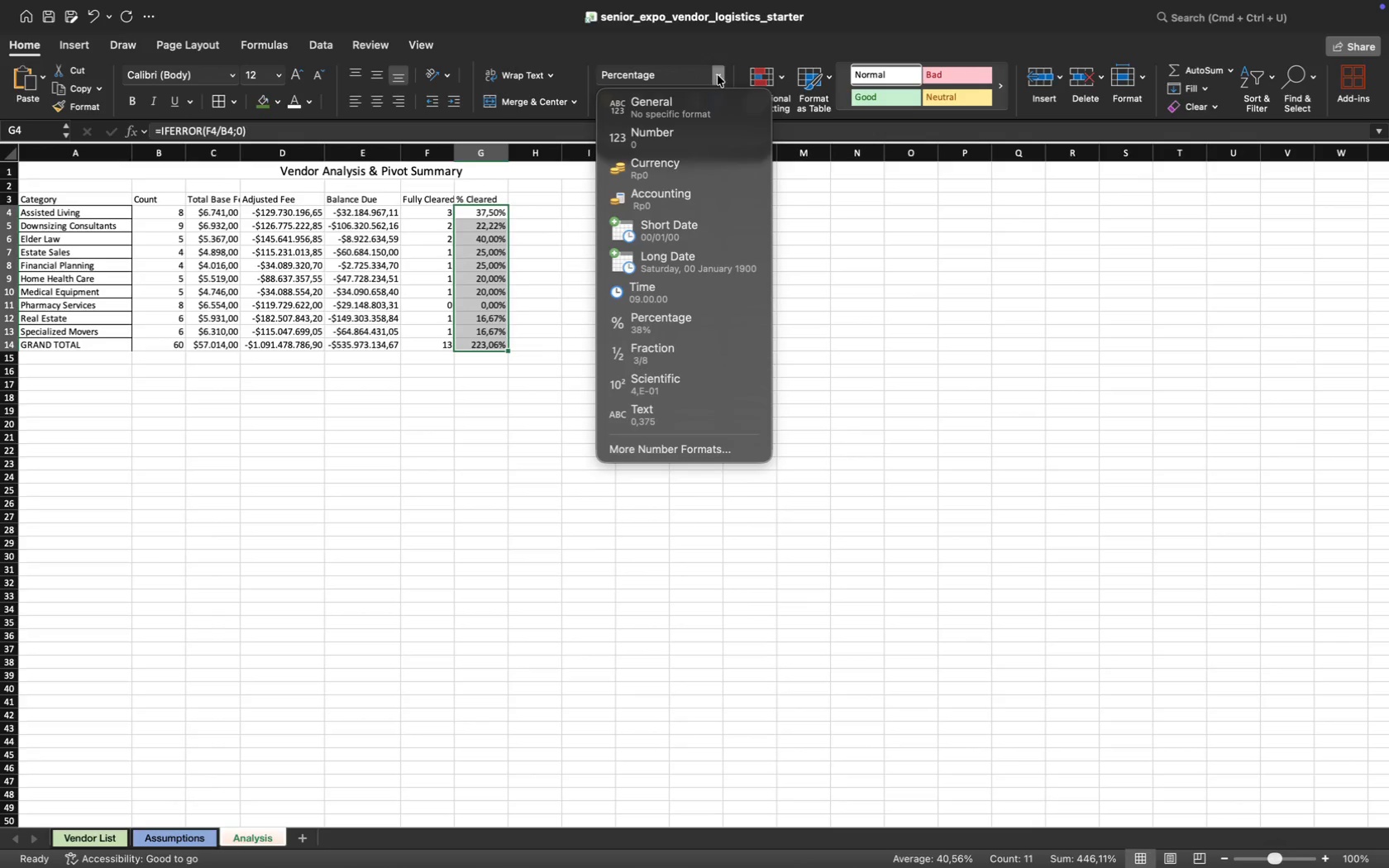 
mouse_move([665, 282])
 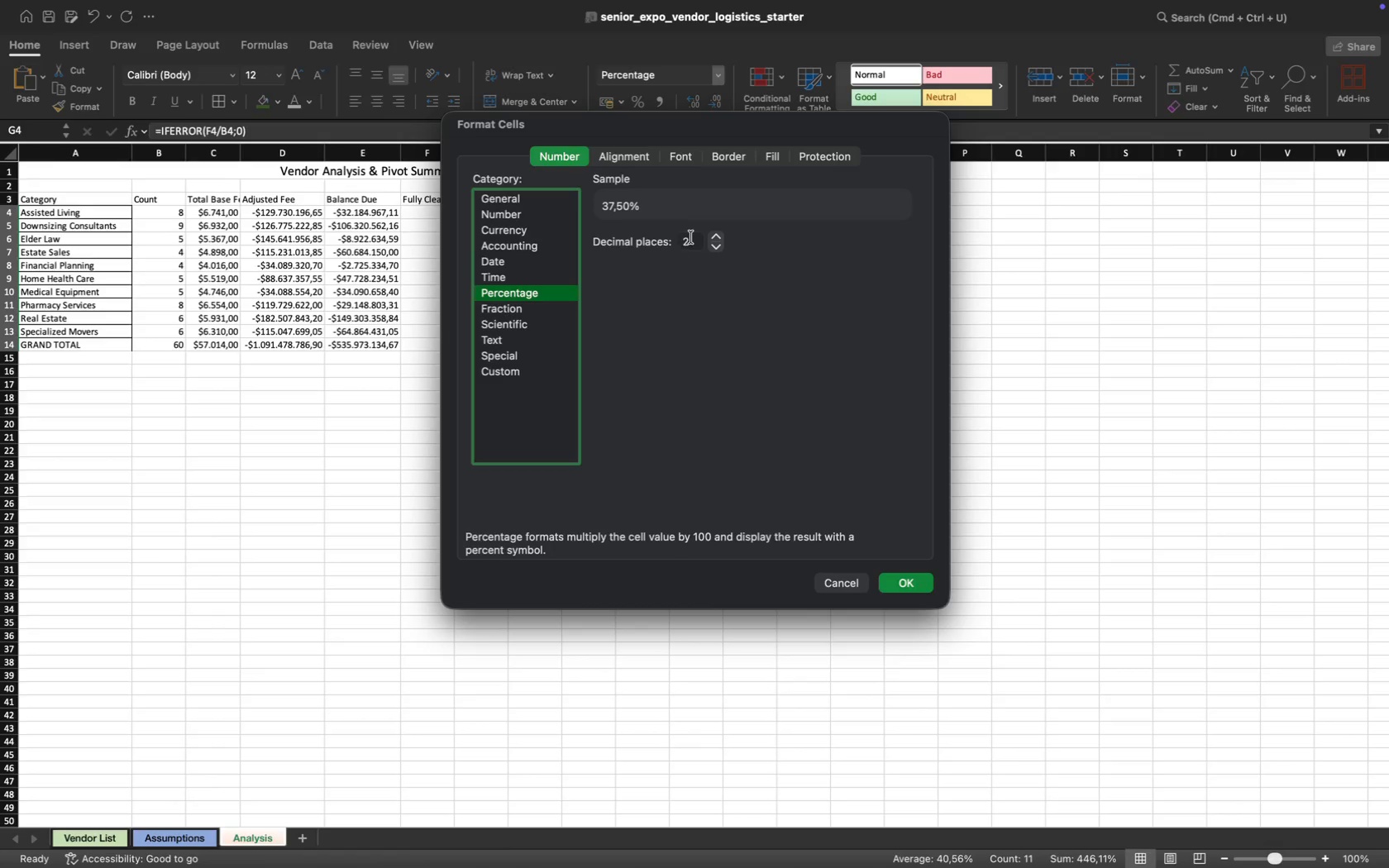 
left_click([690, 238])
 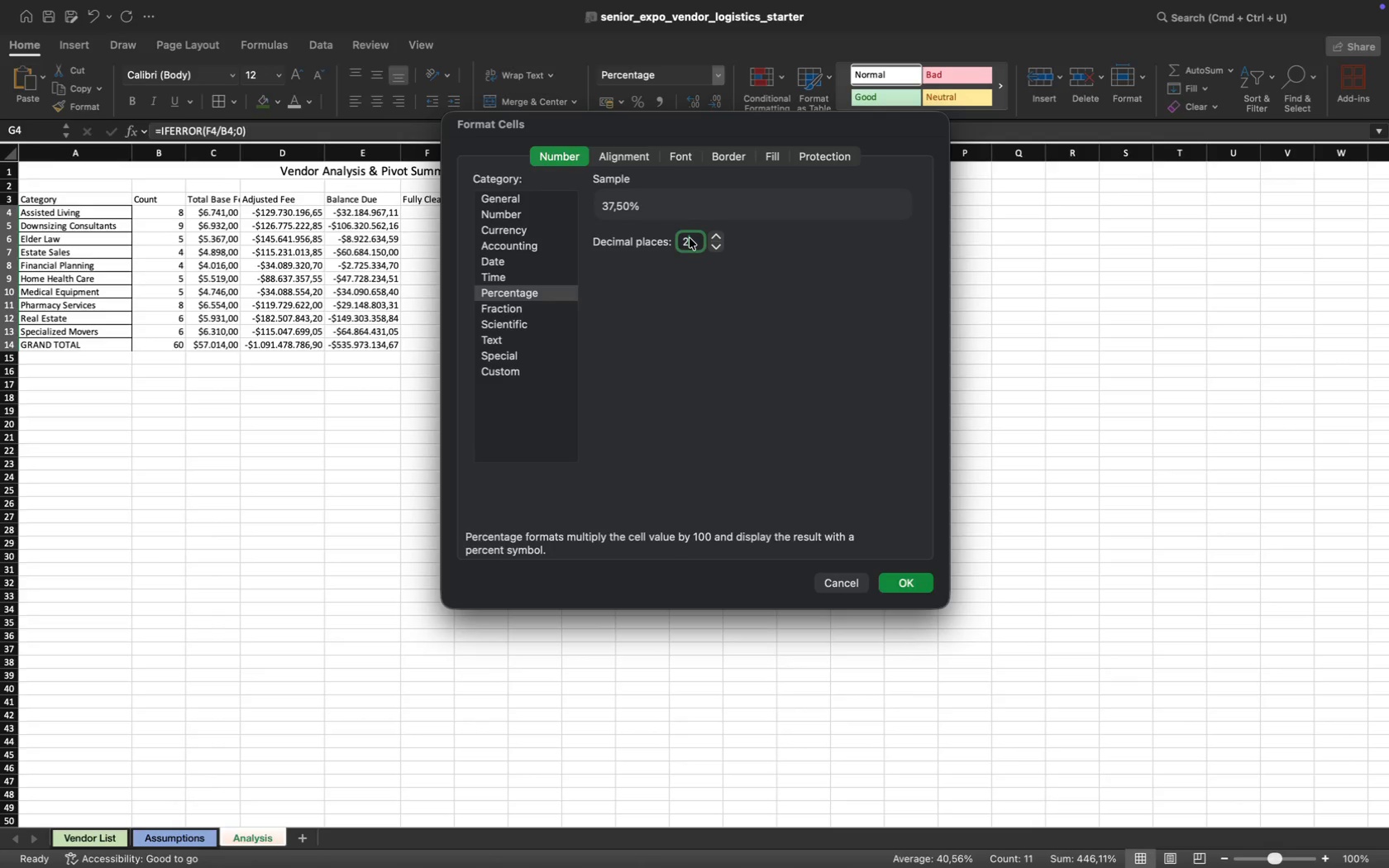 
key(Backspace)
 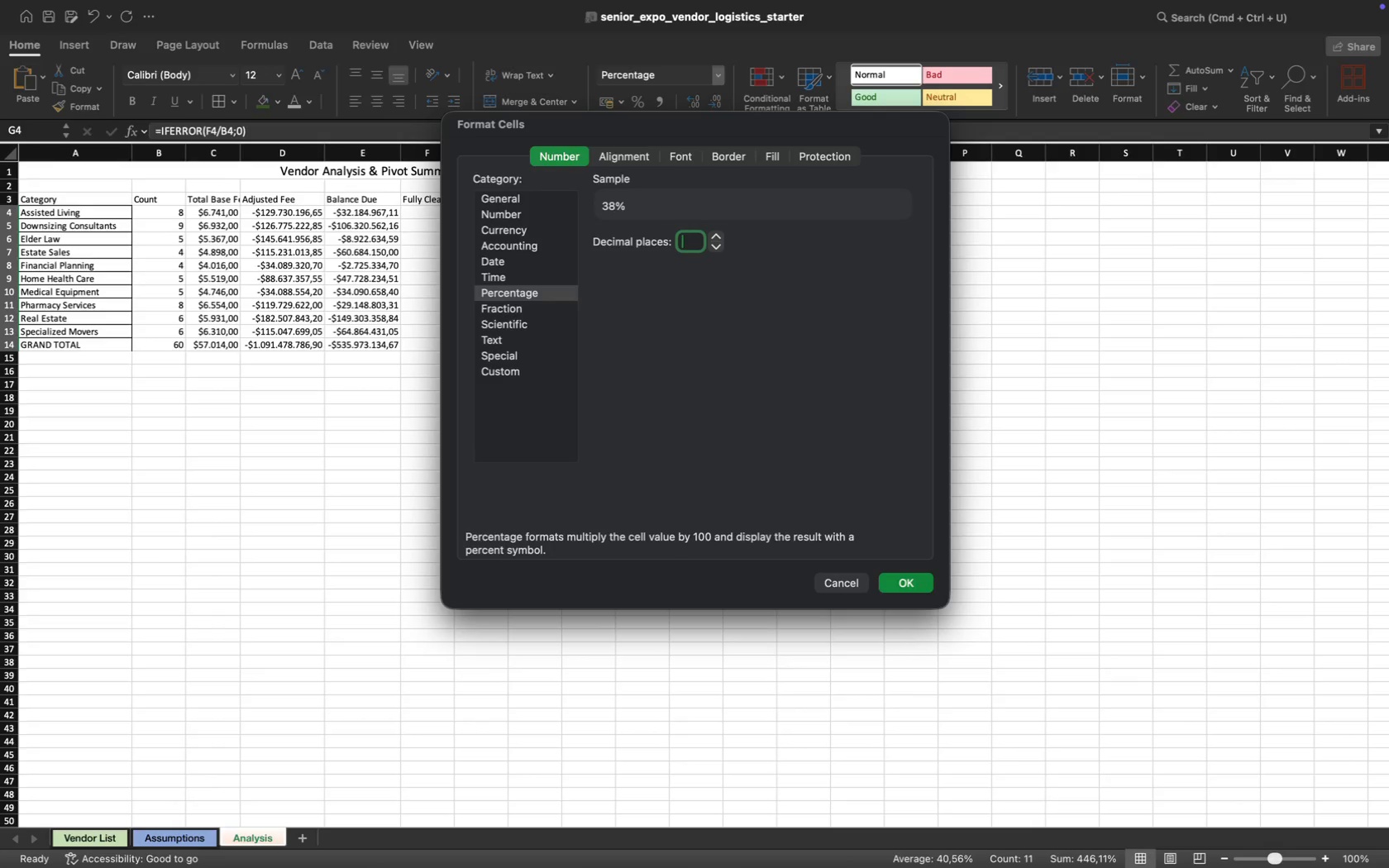 
key(0)
 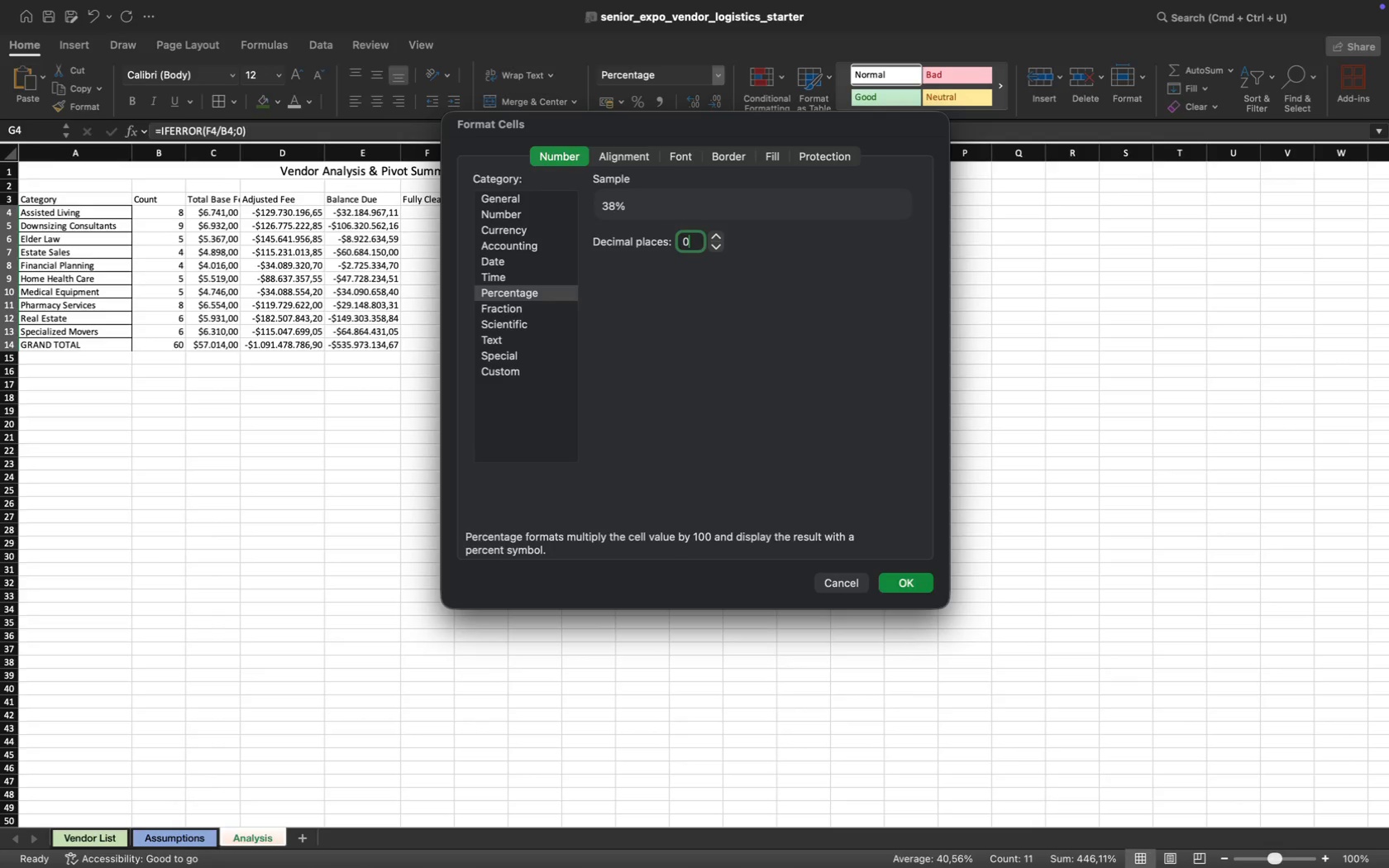 
key(Enter)
 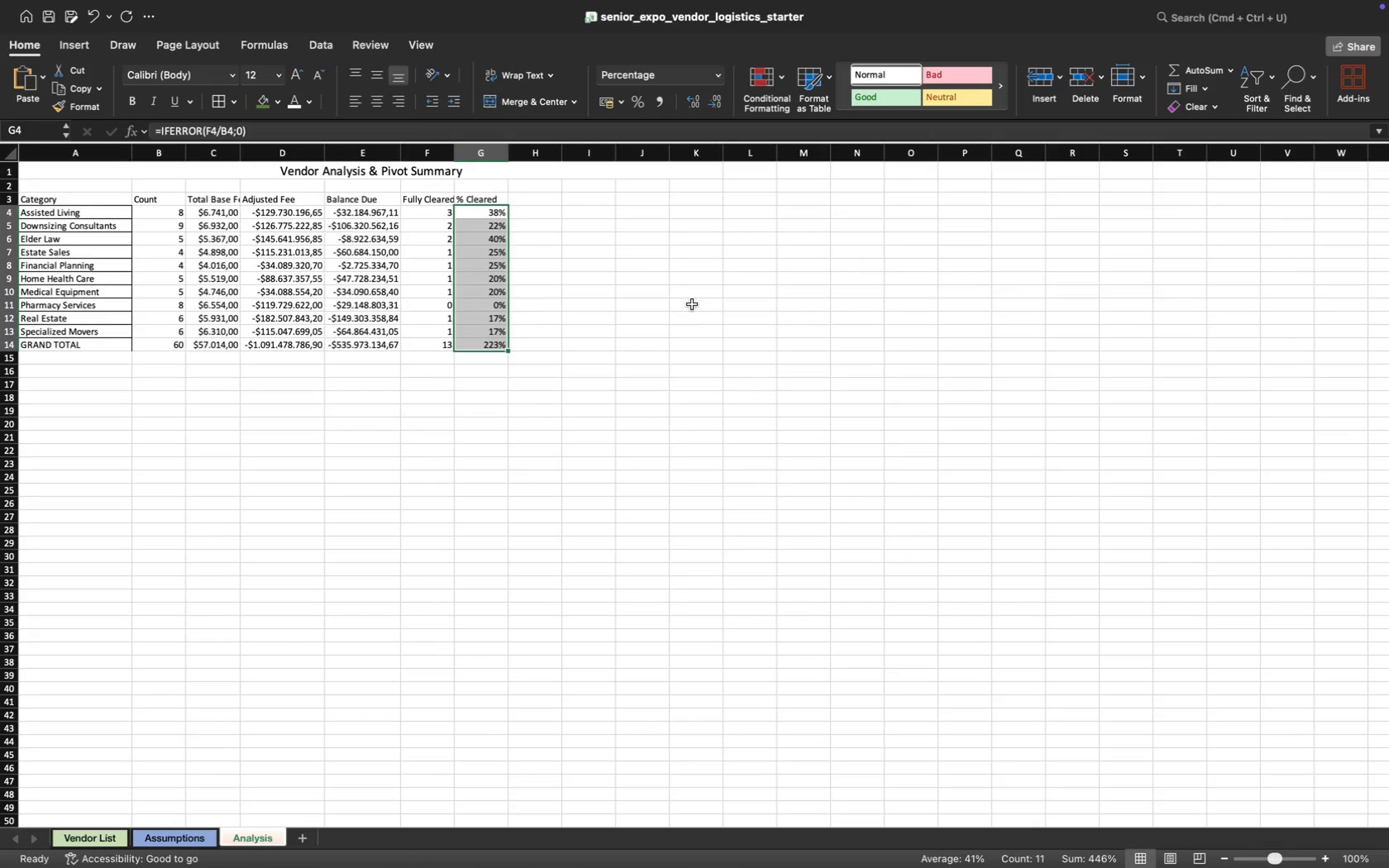 
left_click([664, 312])
 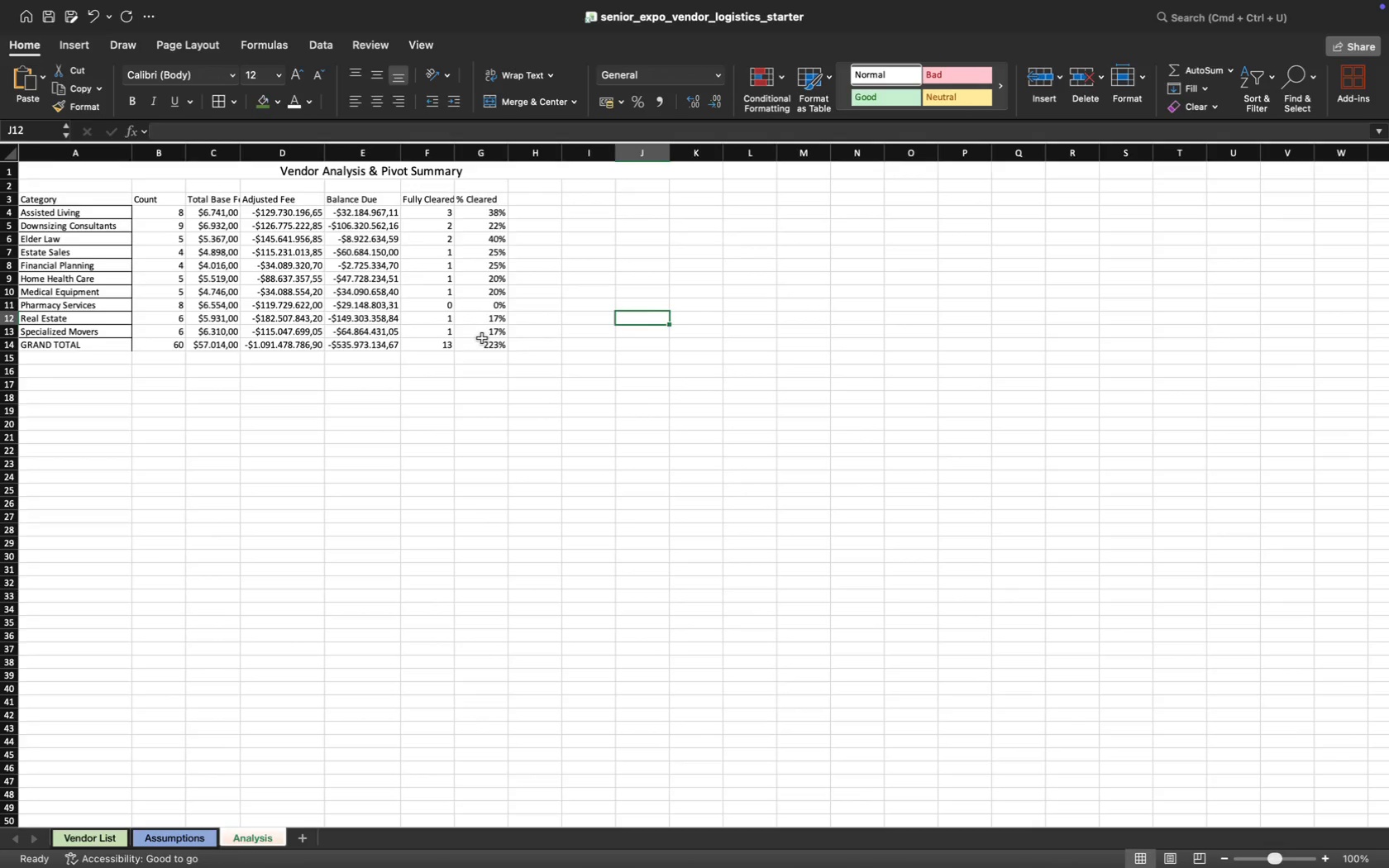 
left_click([481, 344])
 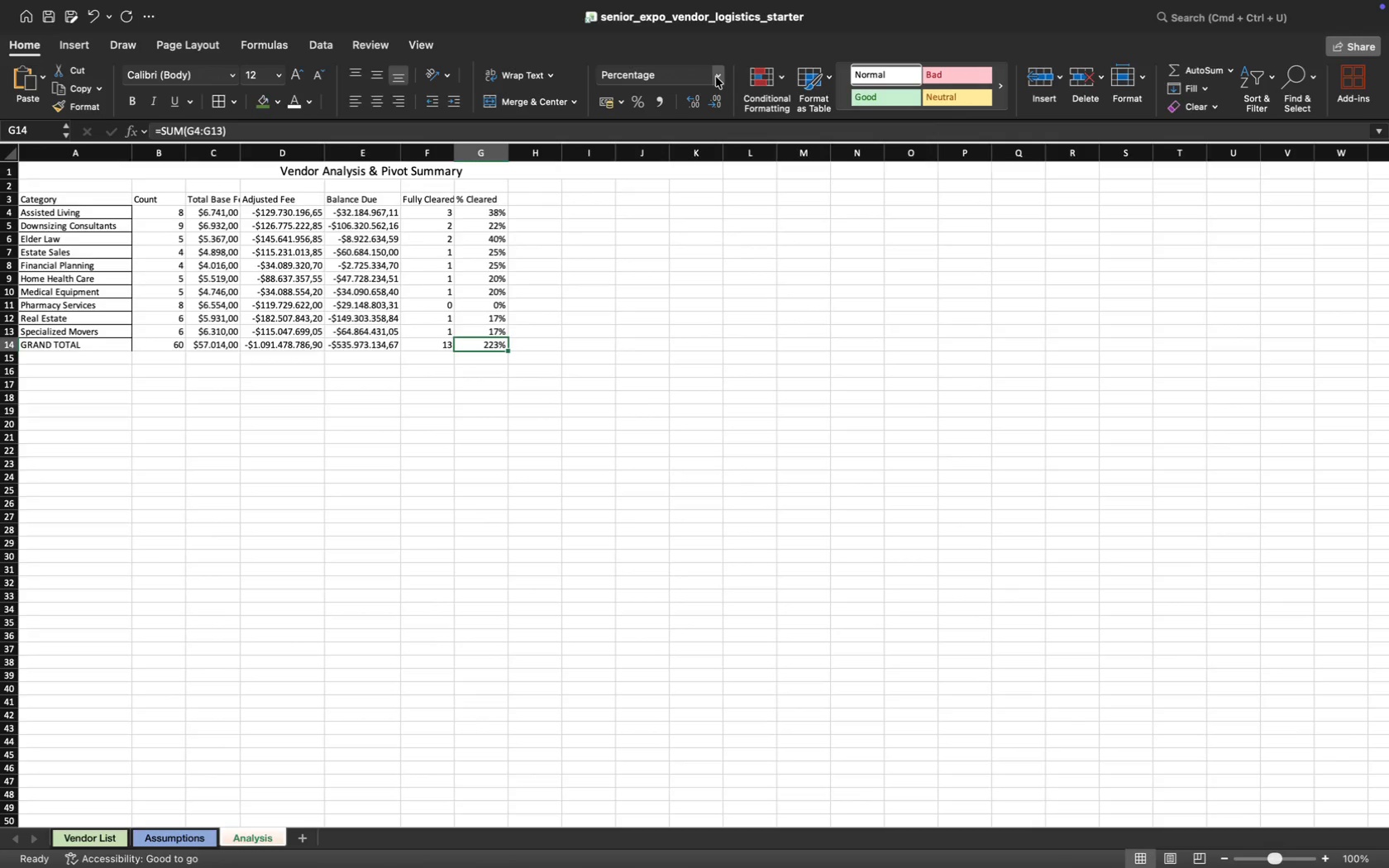 
key(Backspace)
 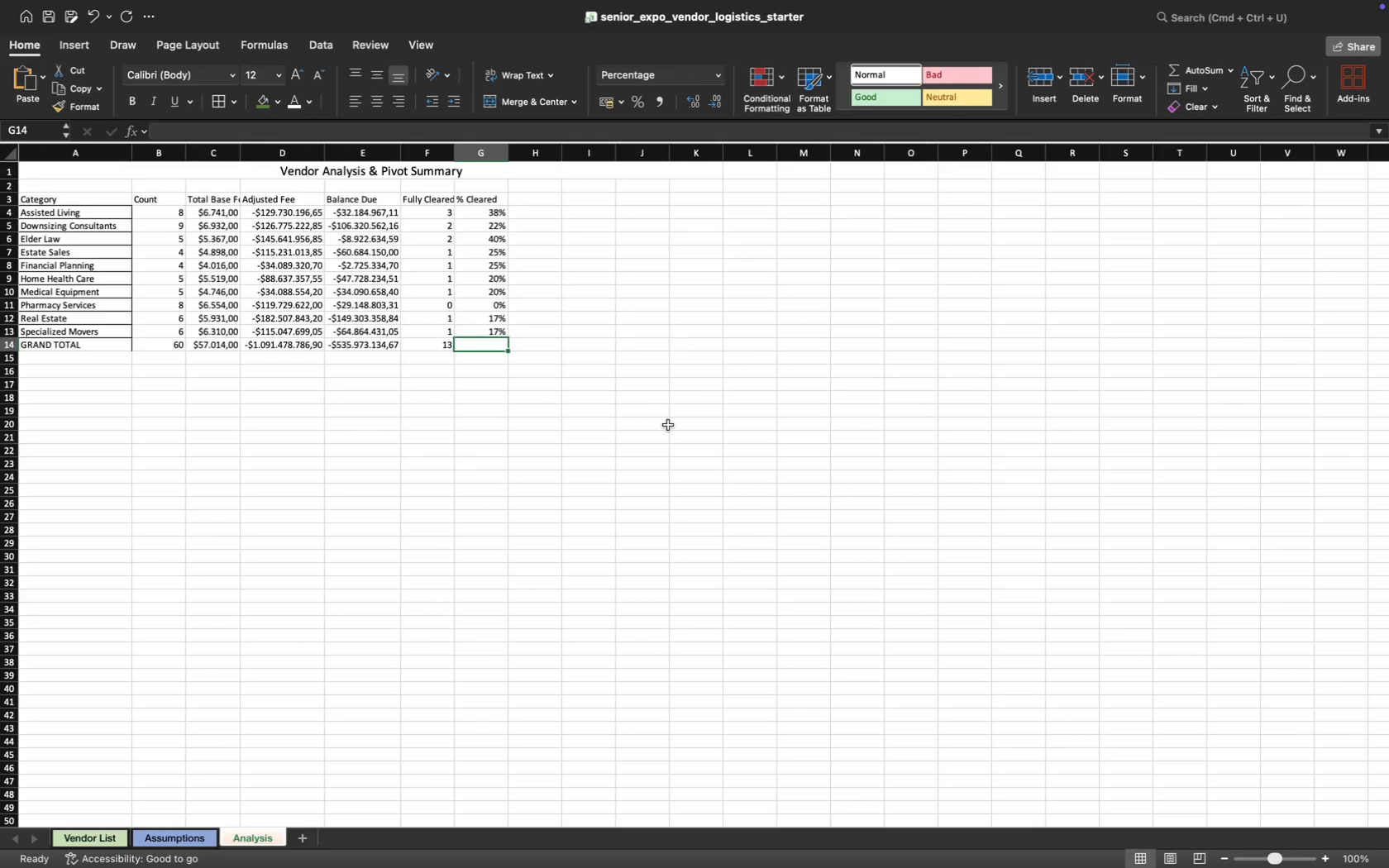 
left_click([668, 426])
 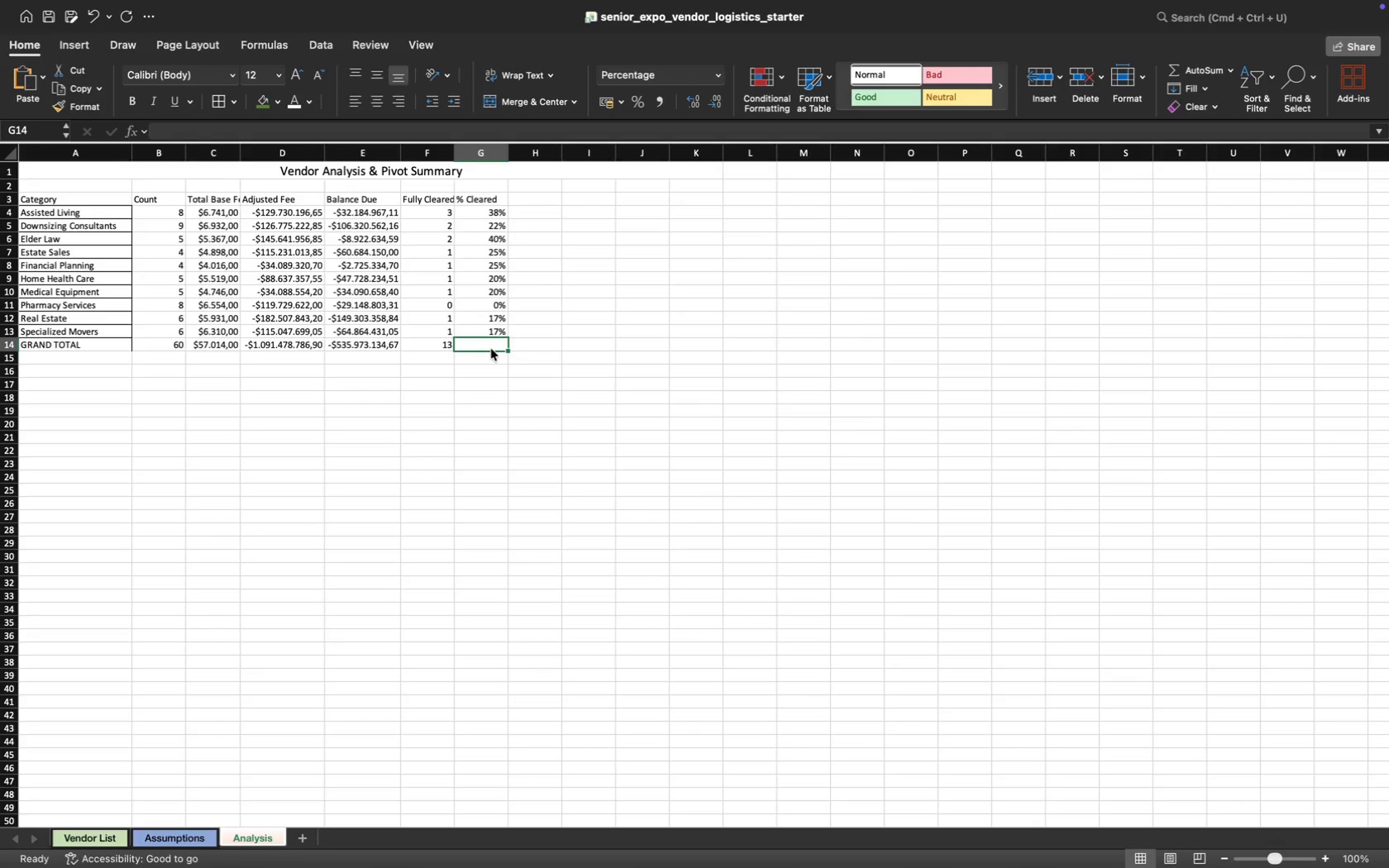 
type(=su)
 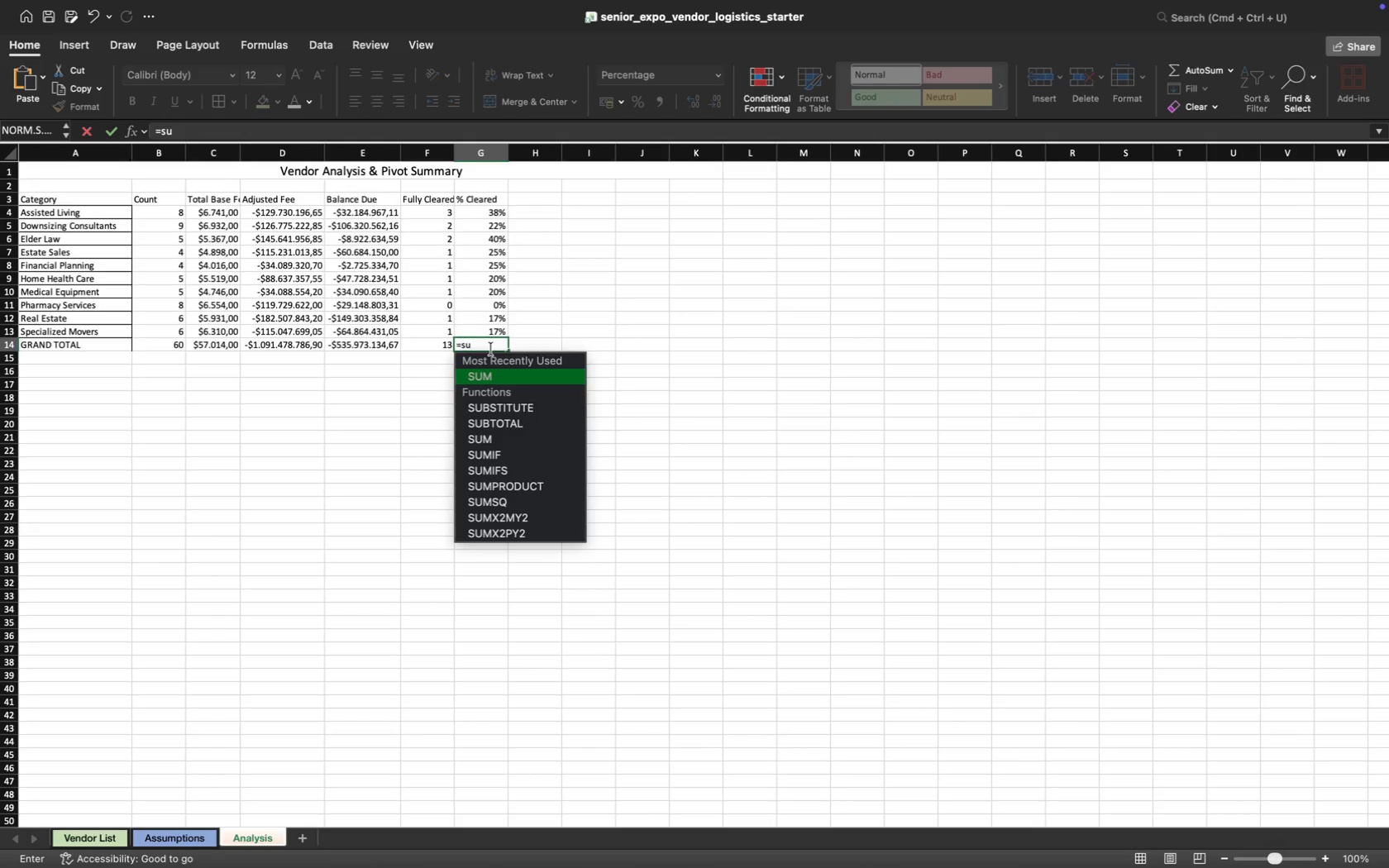 
wait(6.75)
 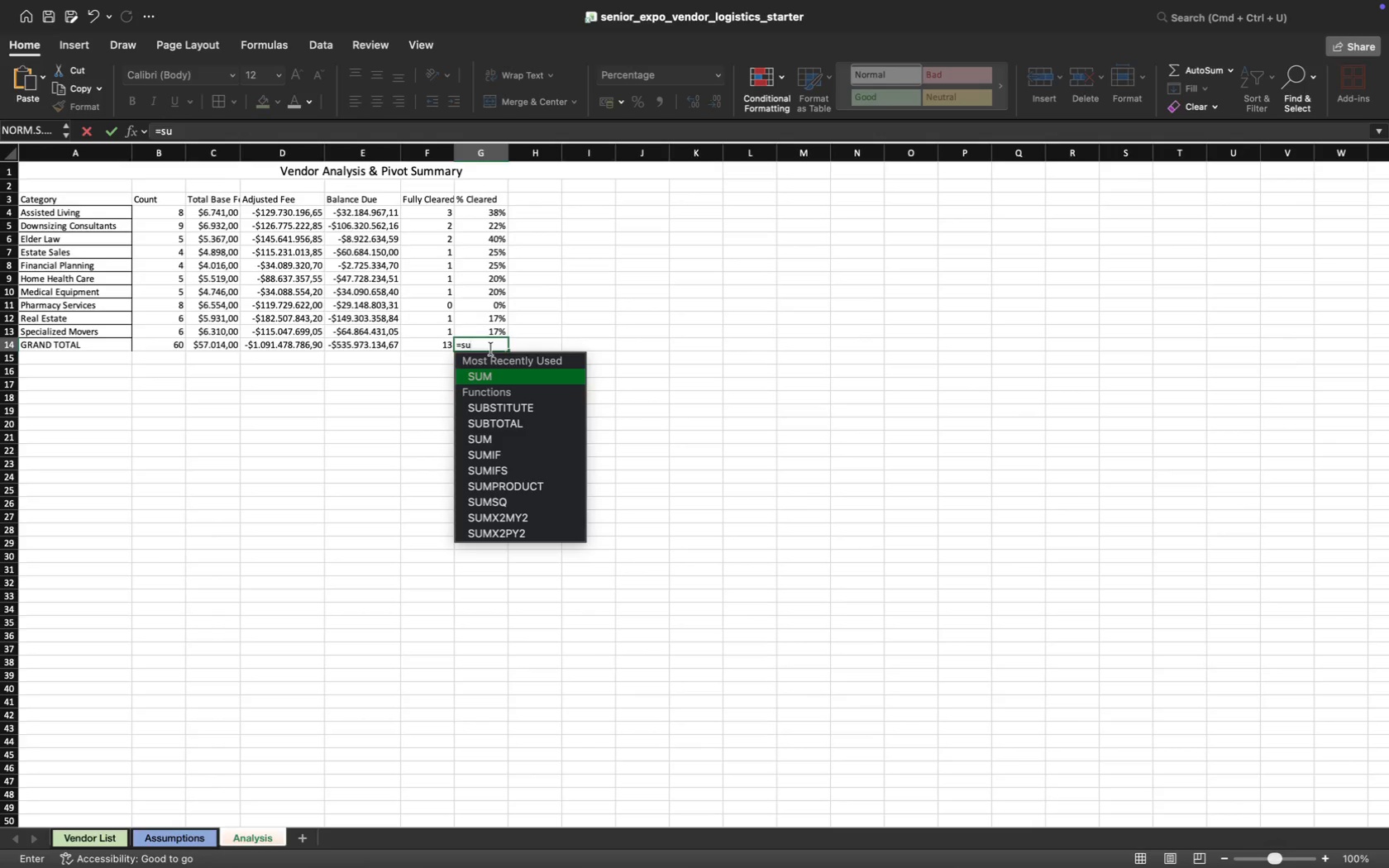 
key(Backspace)
 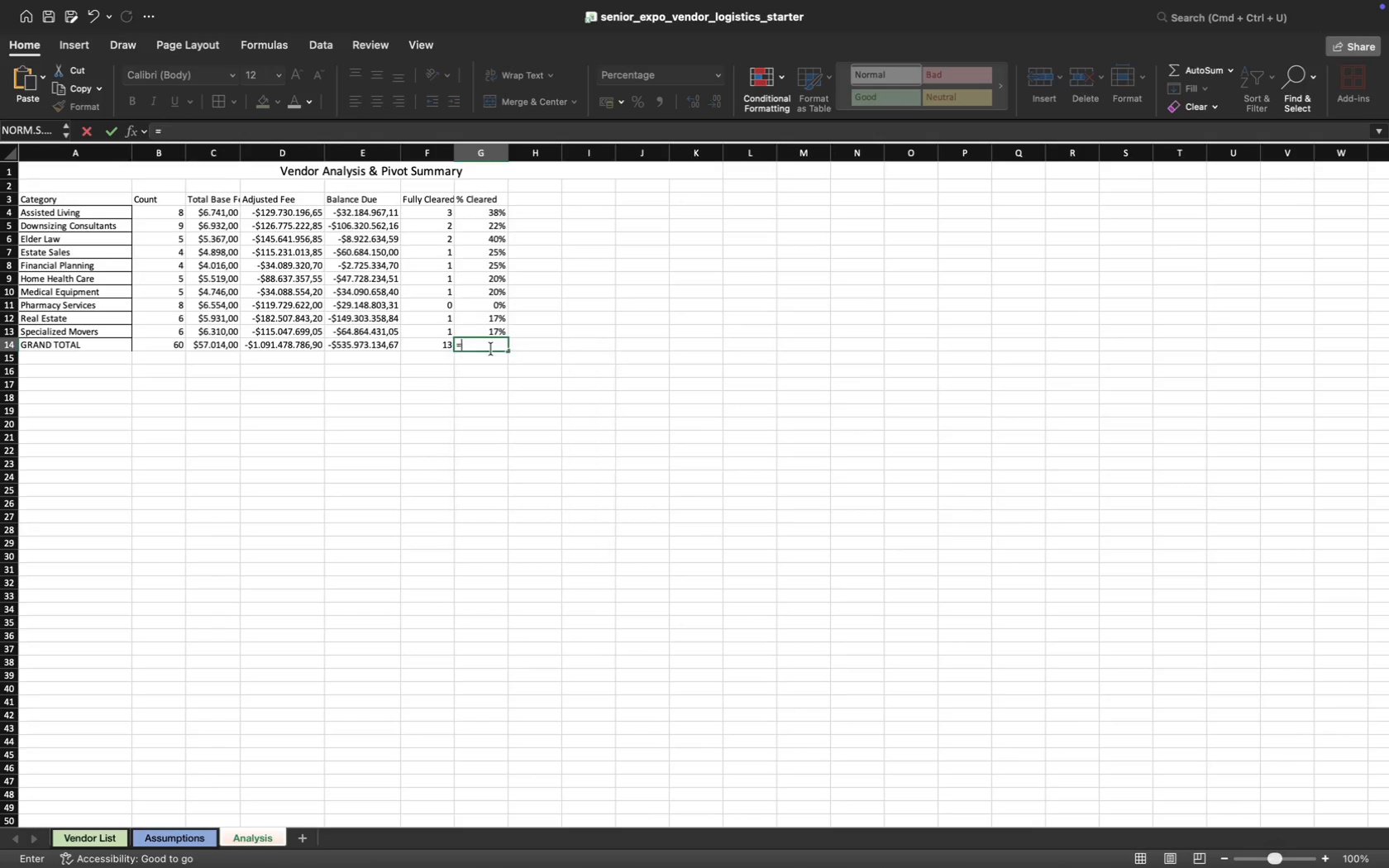 
key(Backspace)
 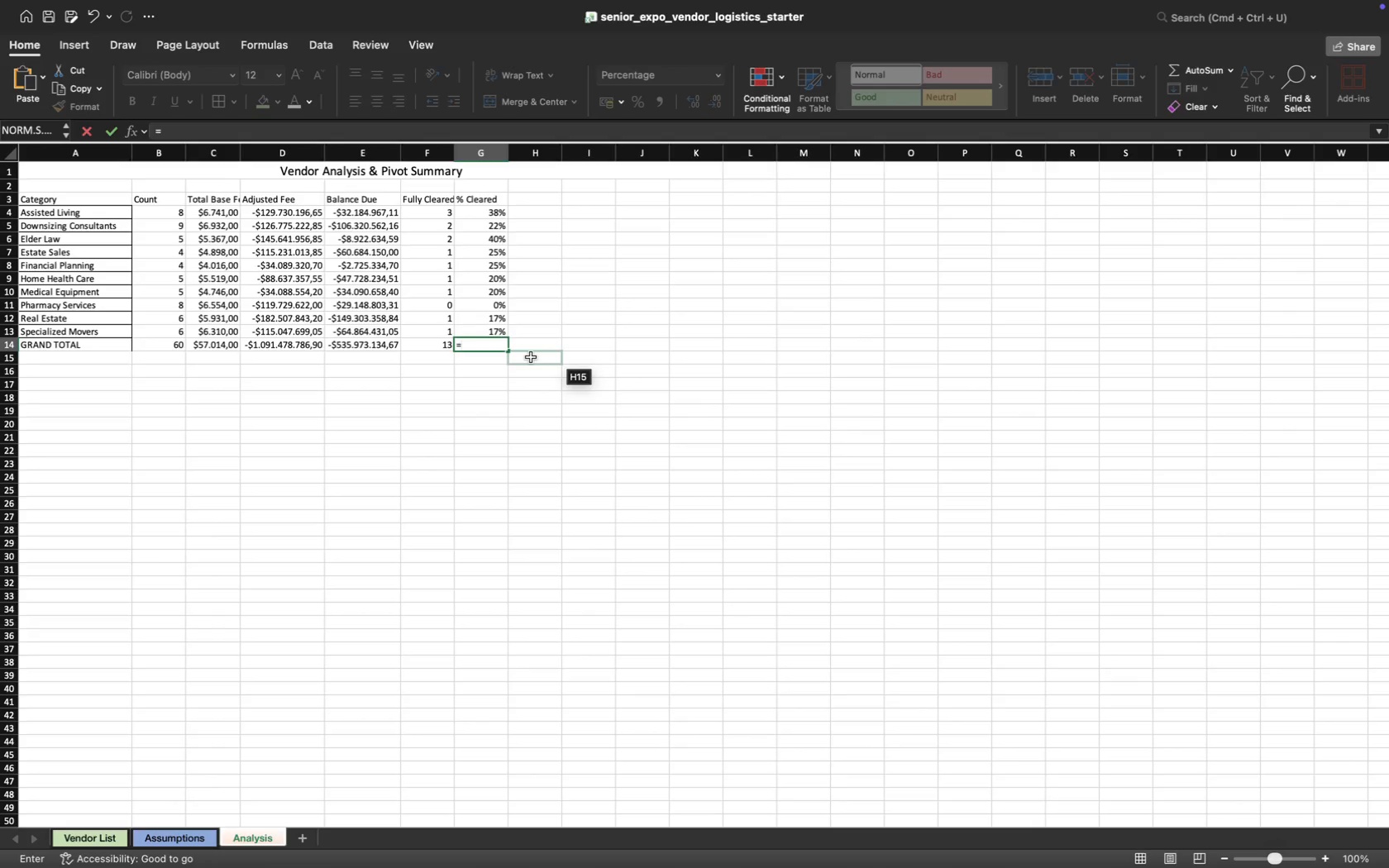 
wait(12.9)
 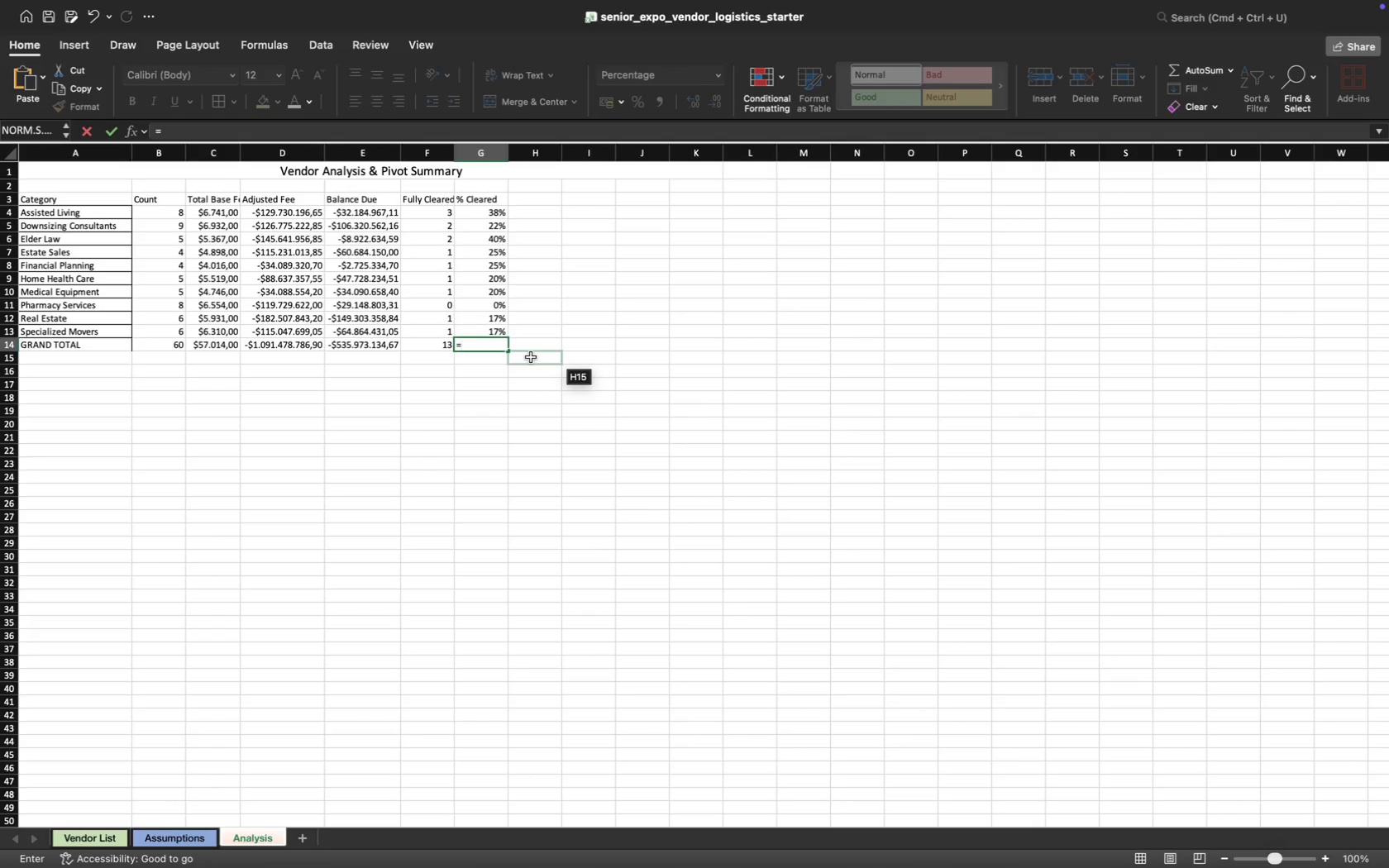 
type(if)
 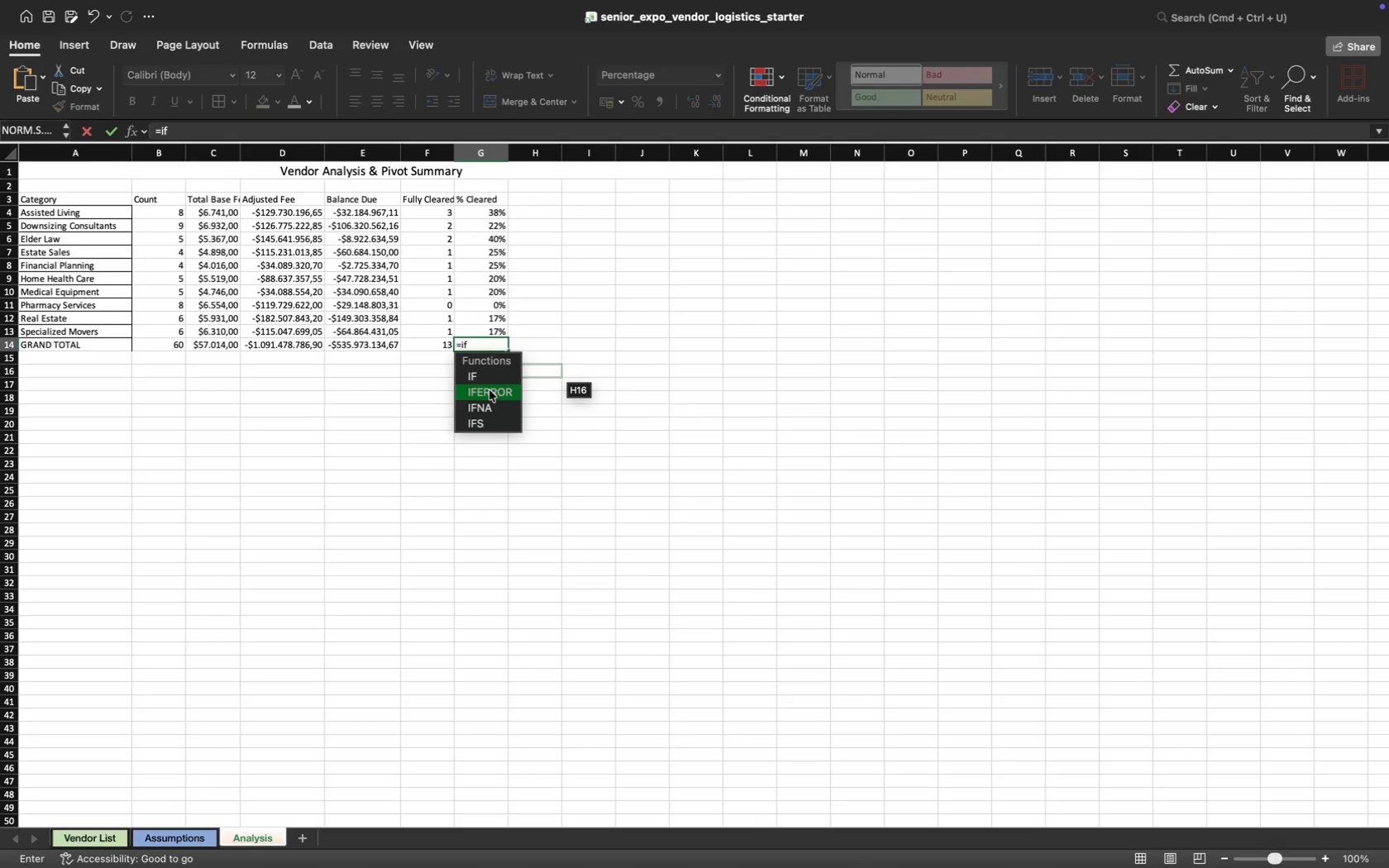 
left_click([489, 391])
 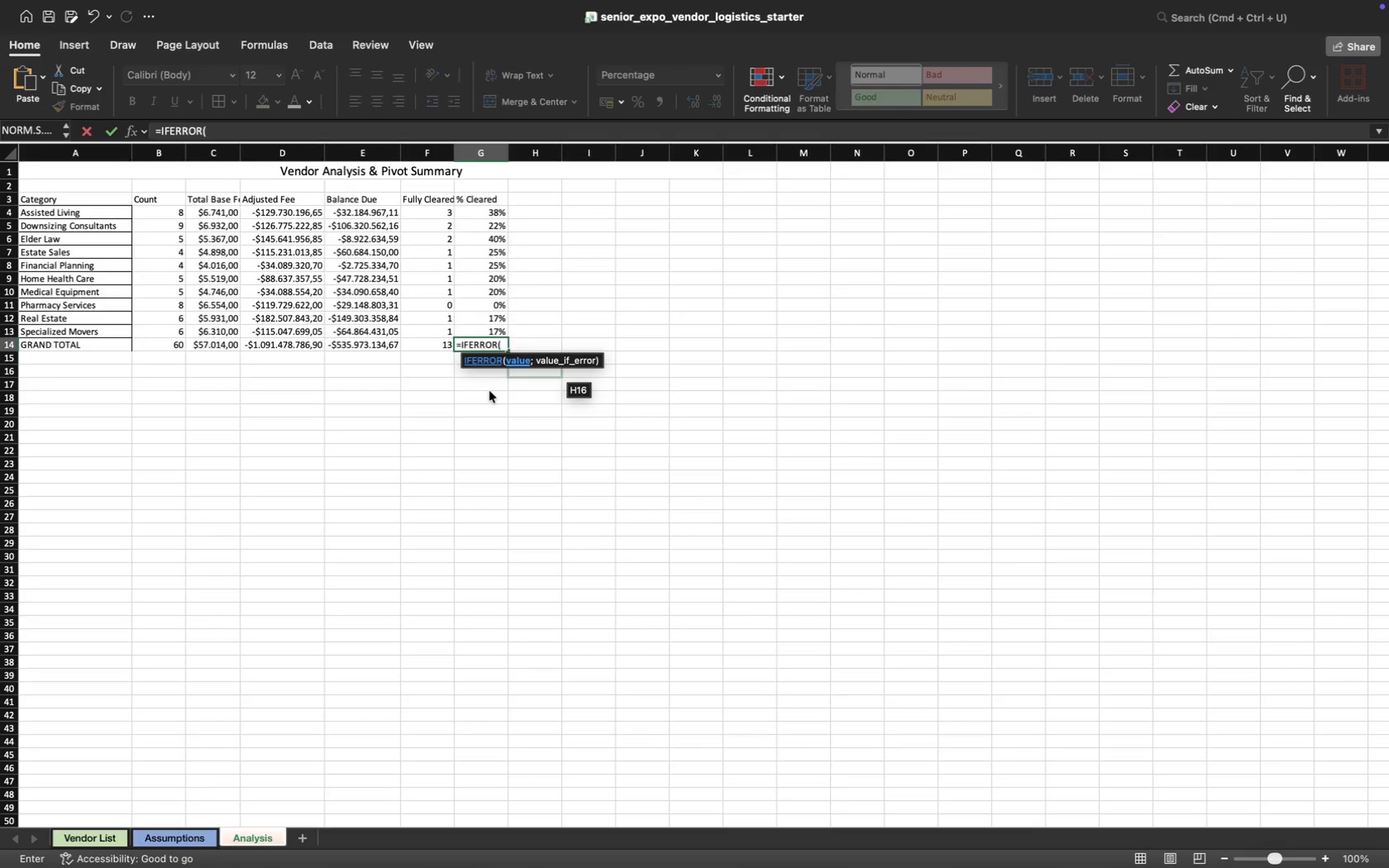 
wait(15.11)
 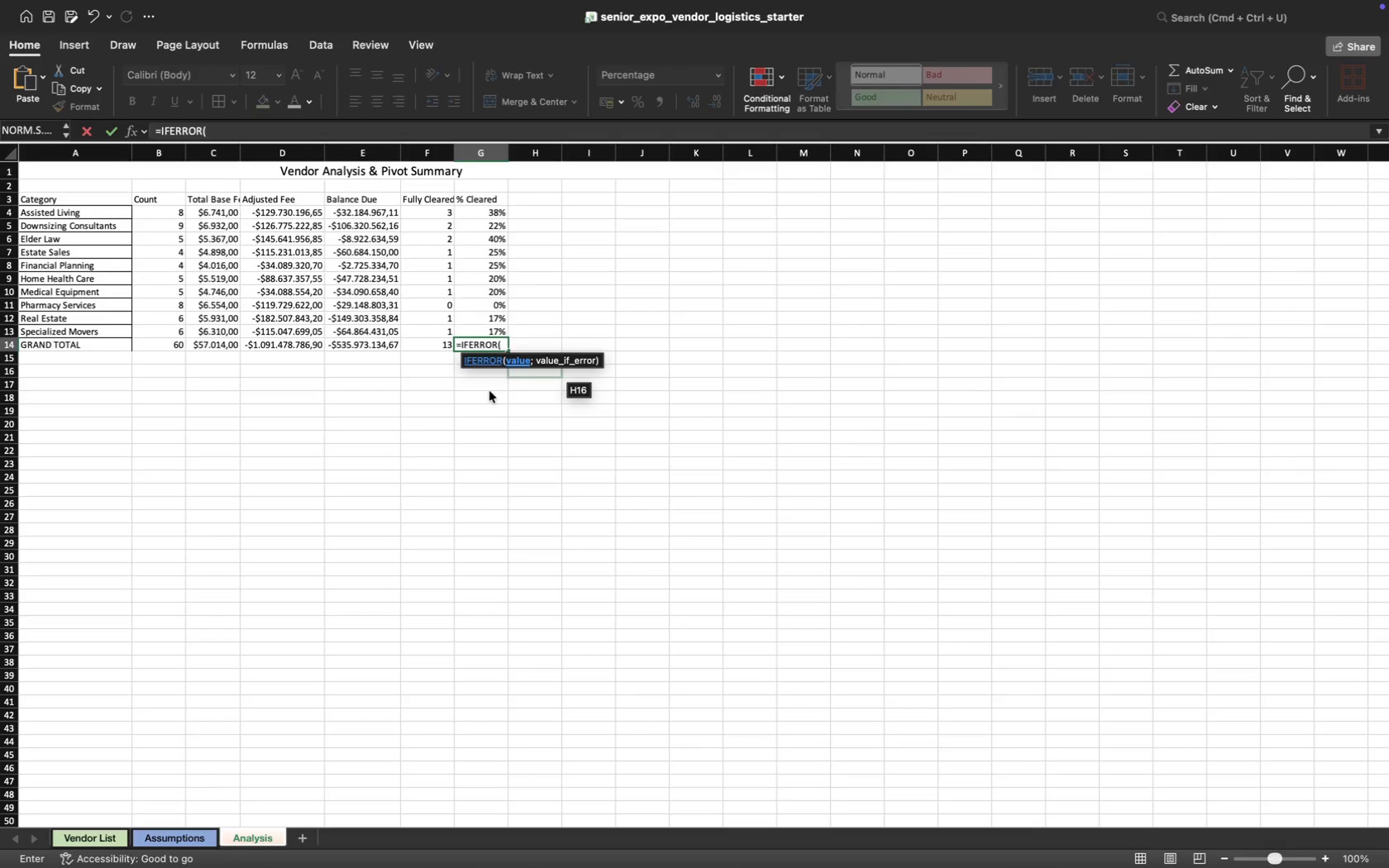 
key(Slash)
 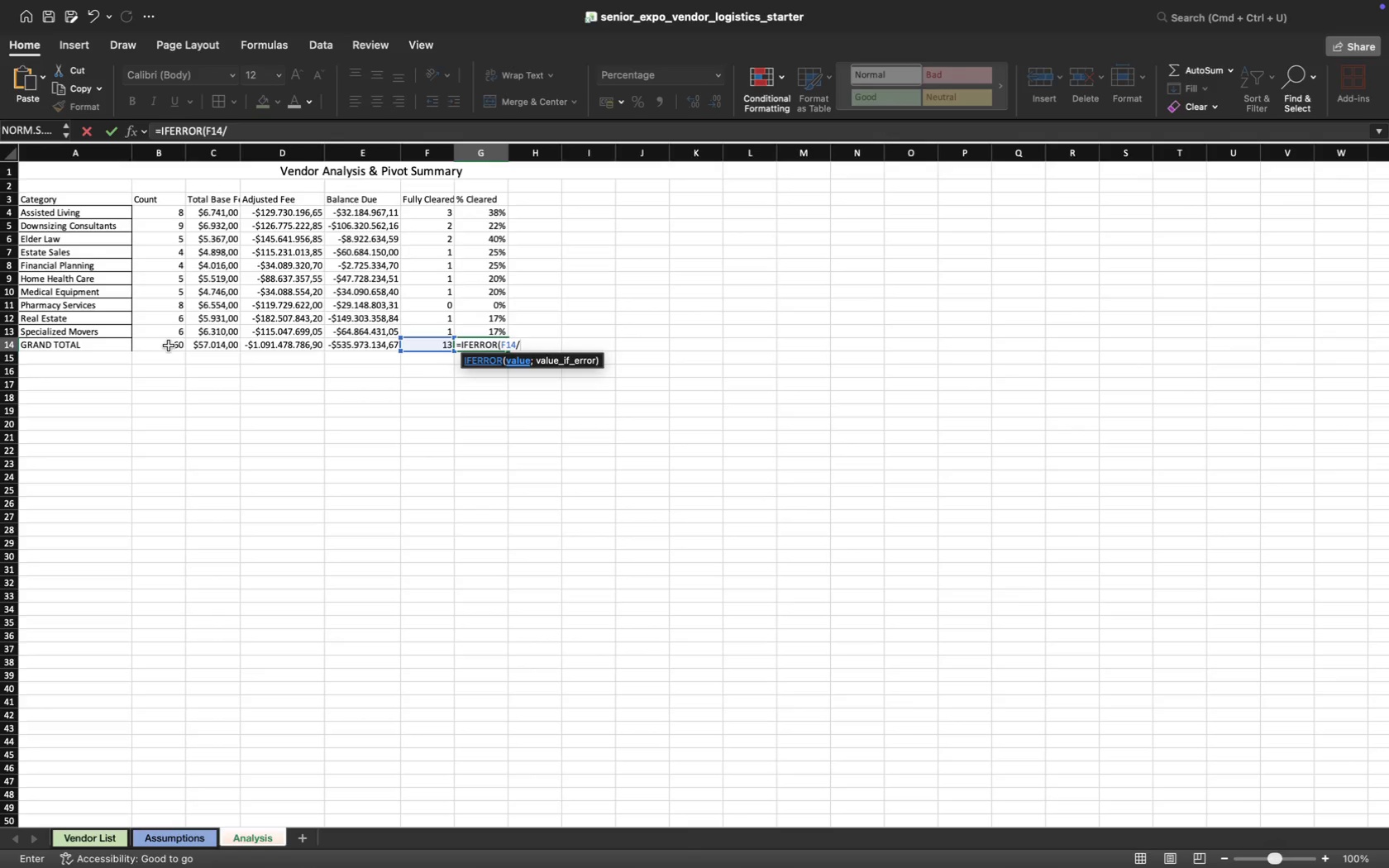 
wait(5.52)
 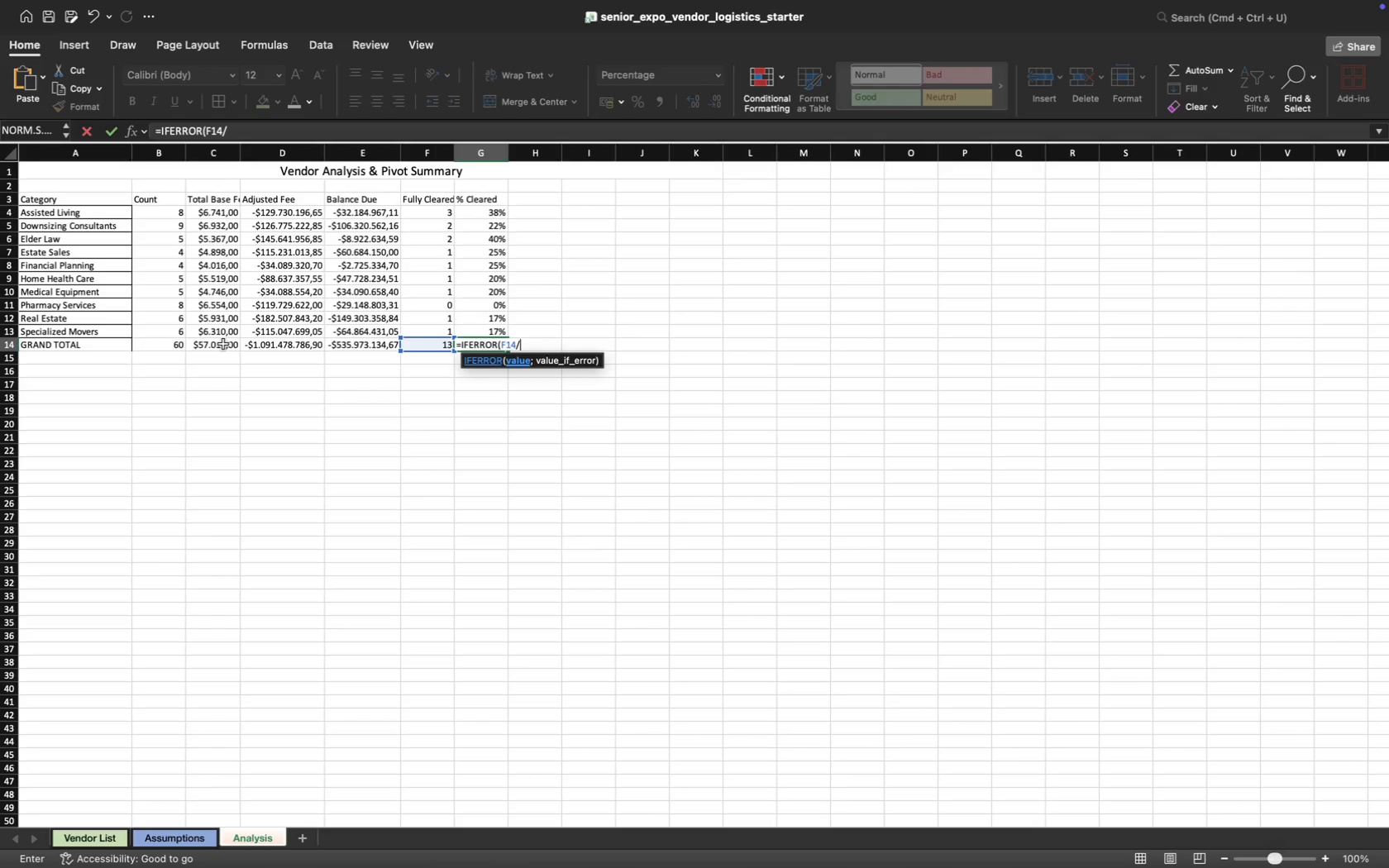 
left_click([169, 346])
 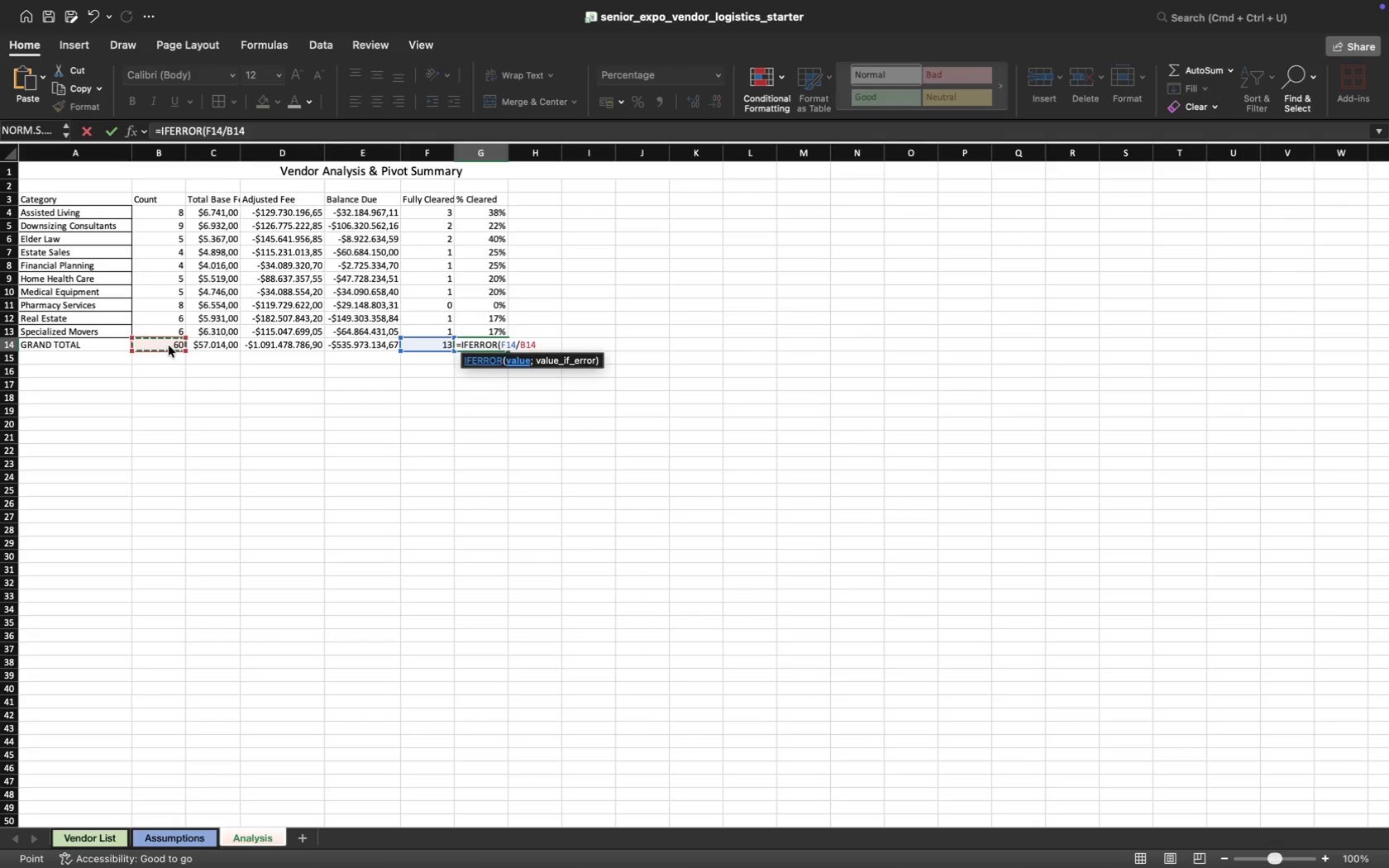 
type(;0))
 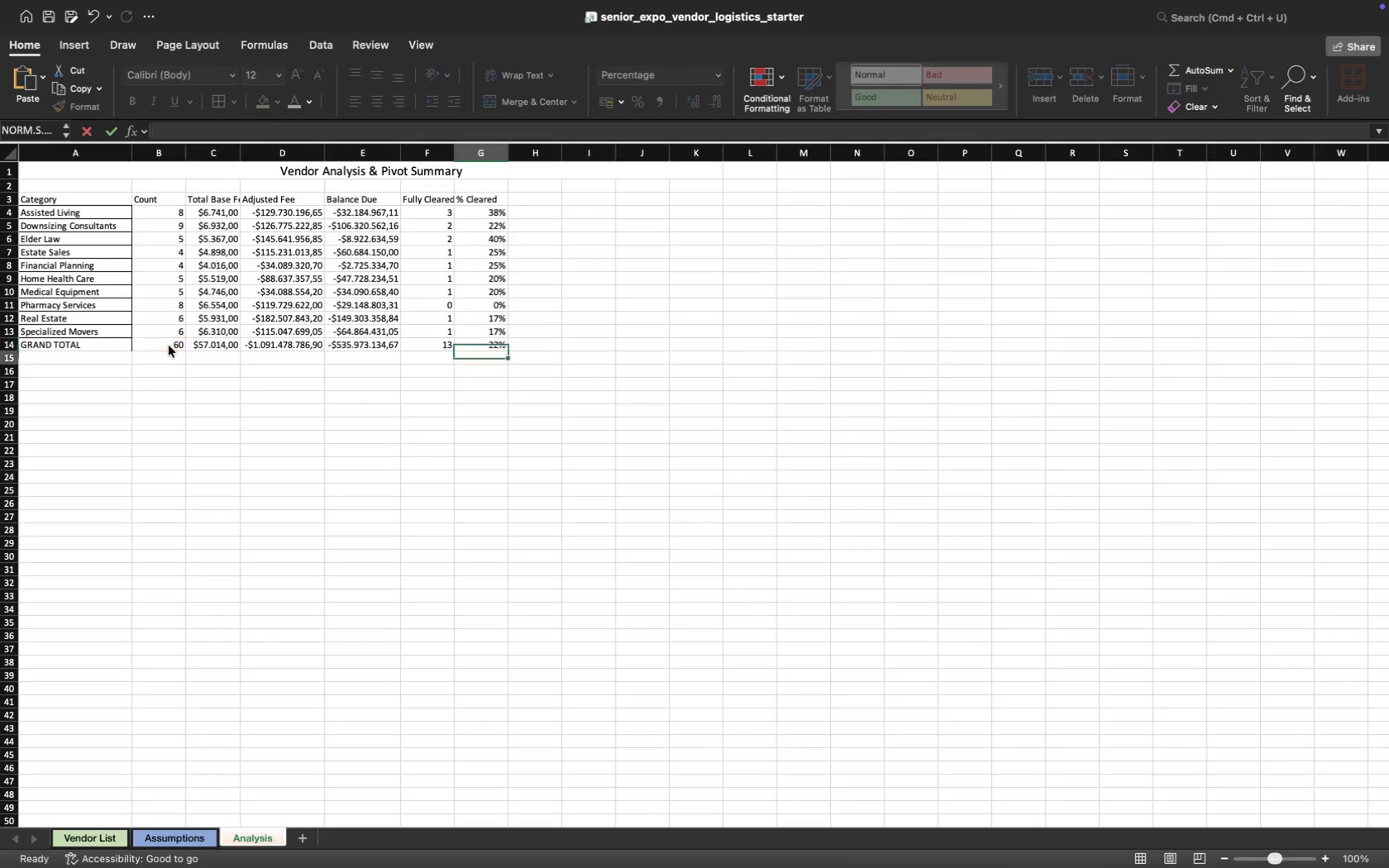 
 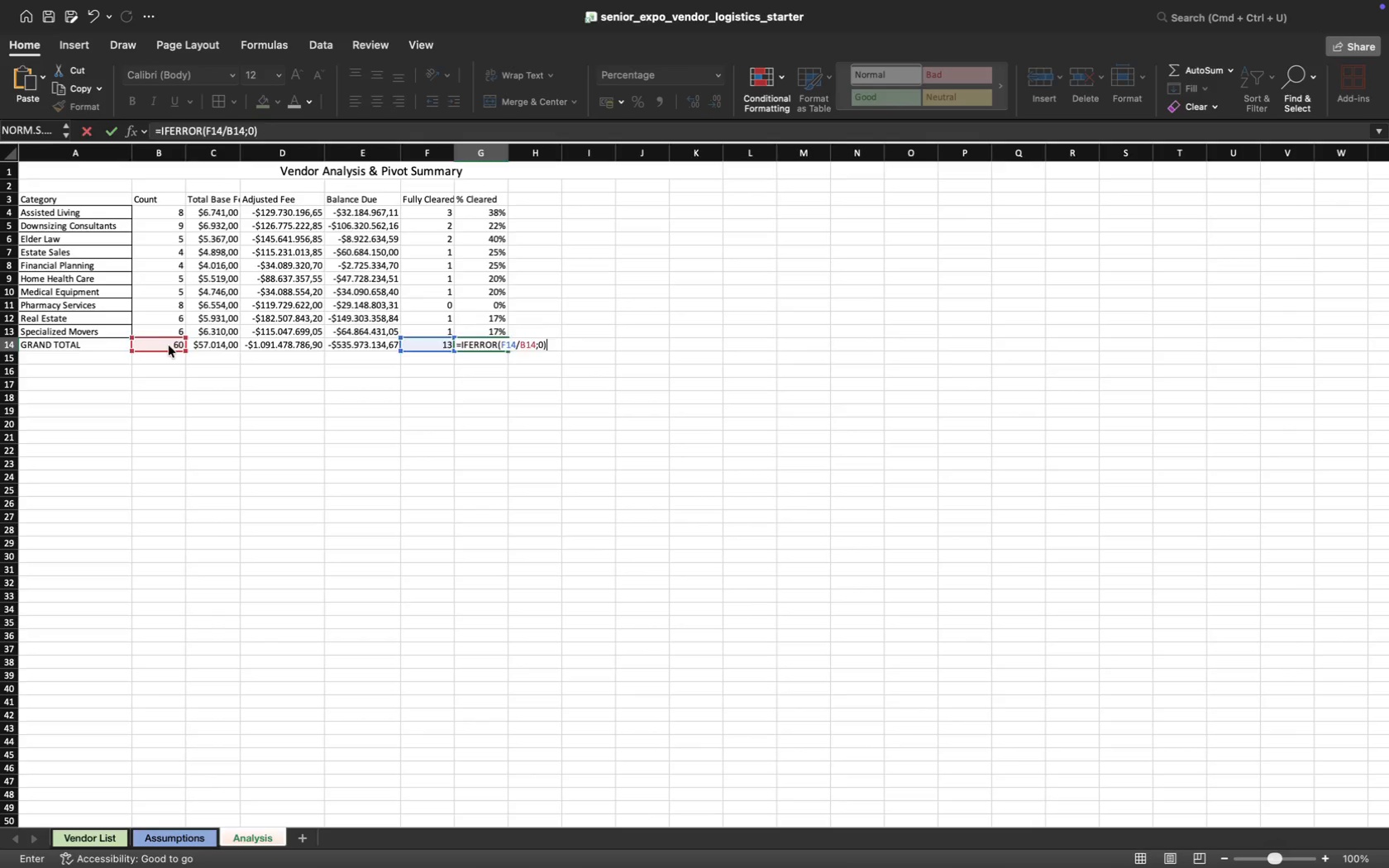 
key(Enter)
 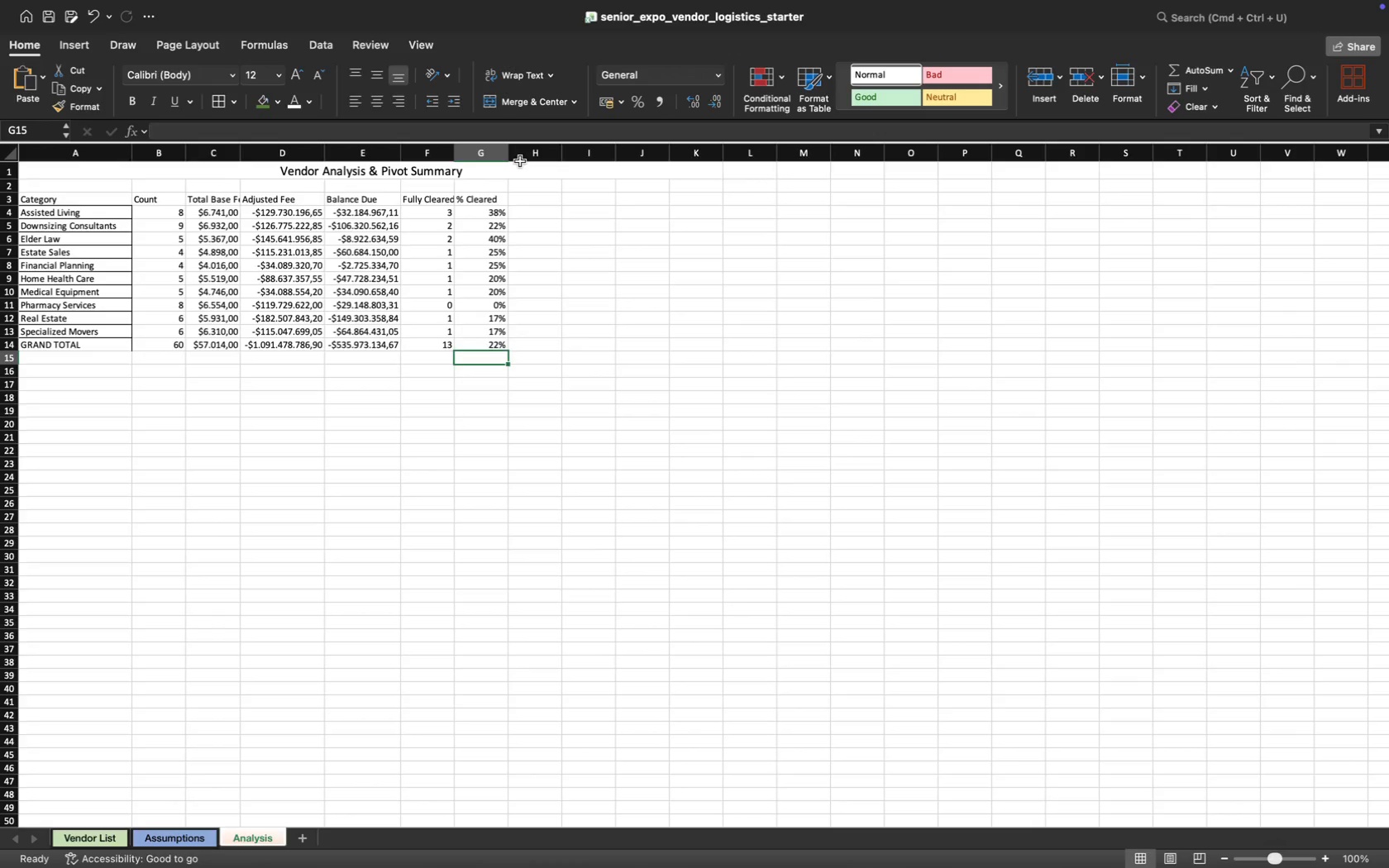 
wait(5.18)
 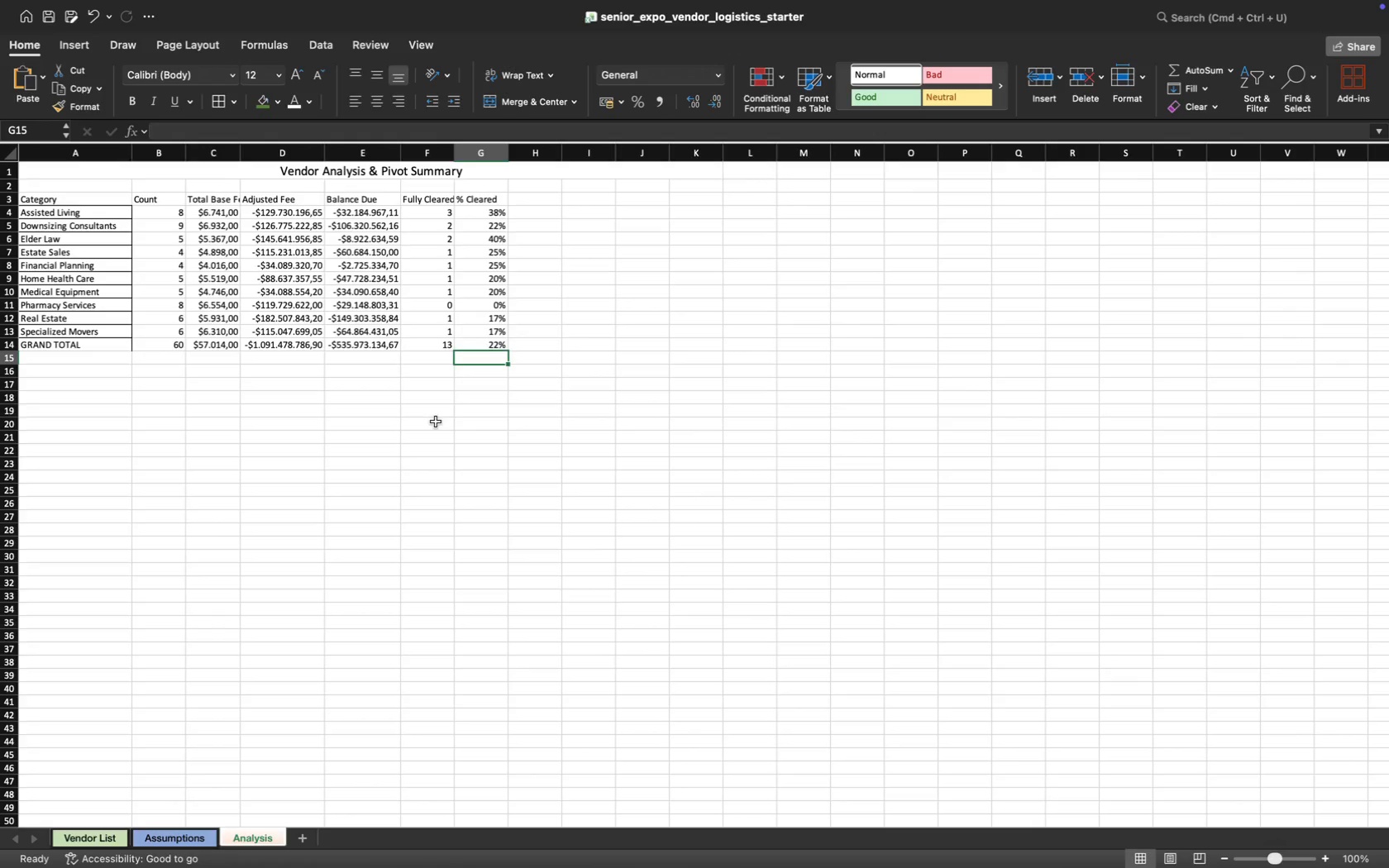 
scroll: coordinate [478, 336], scroll_direction: up, amount: 5.0
 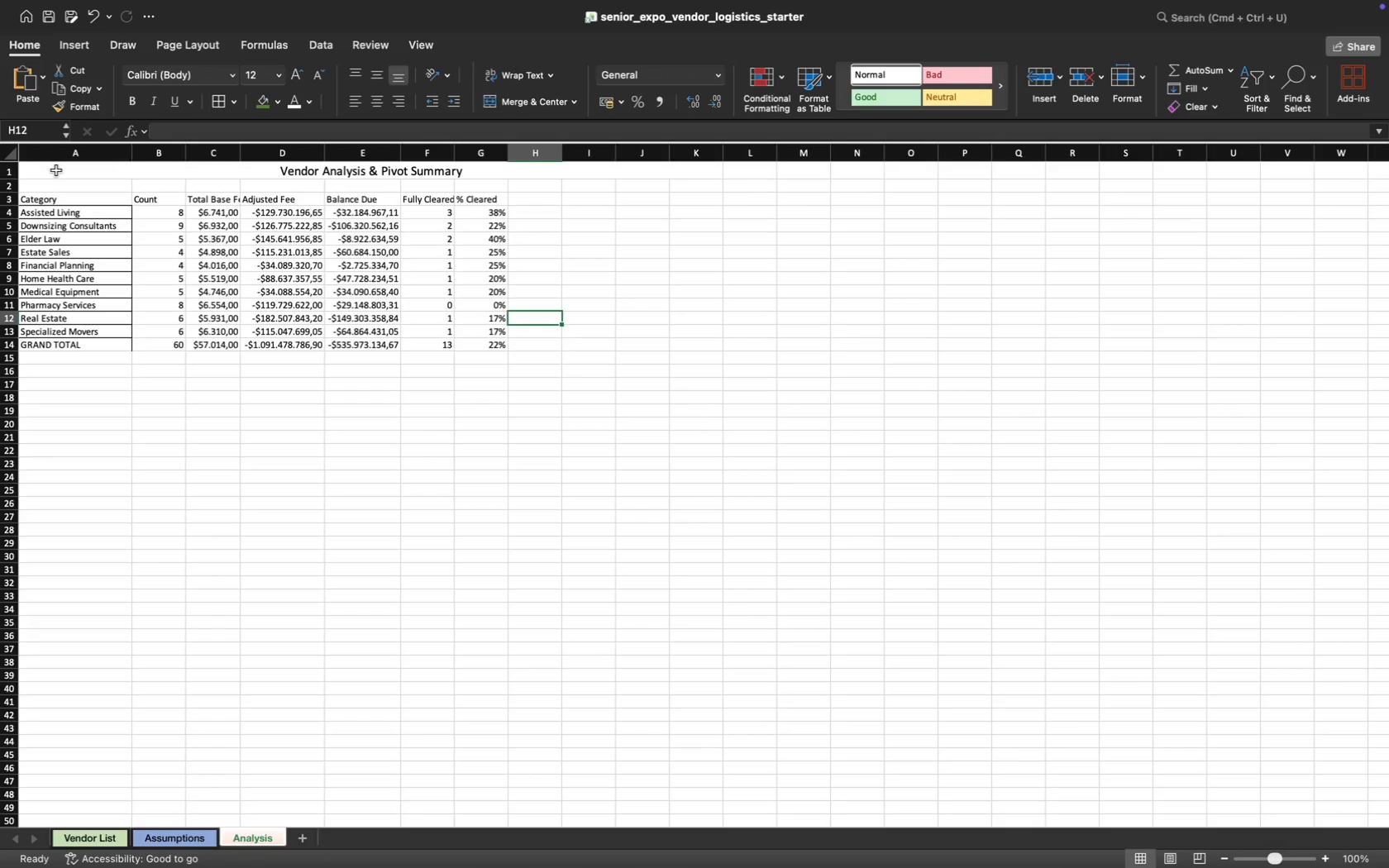 
left_click([56, 170])
 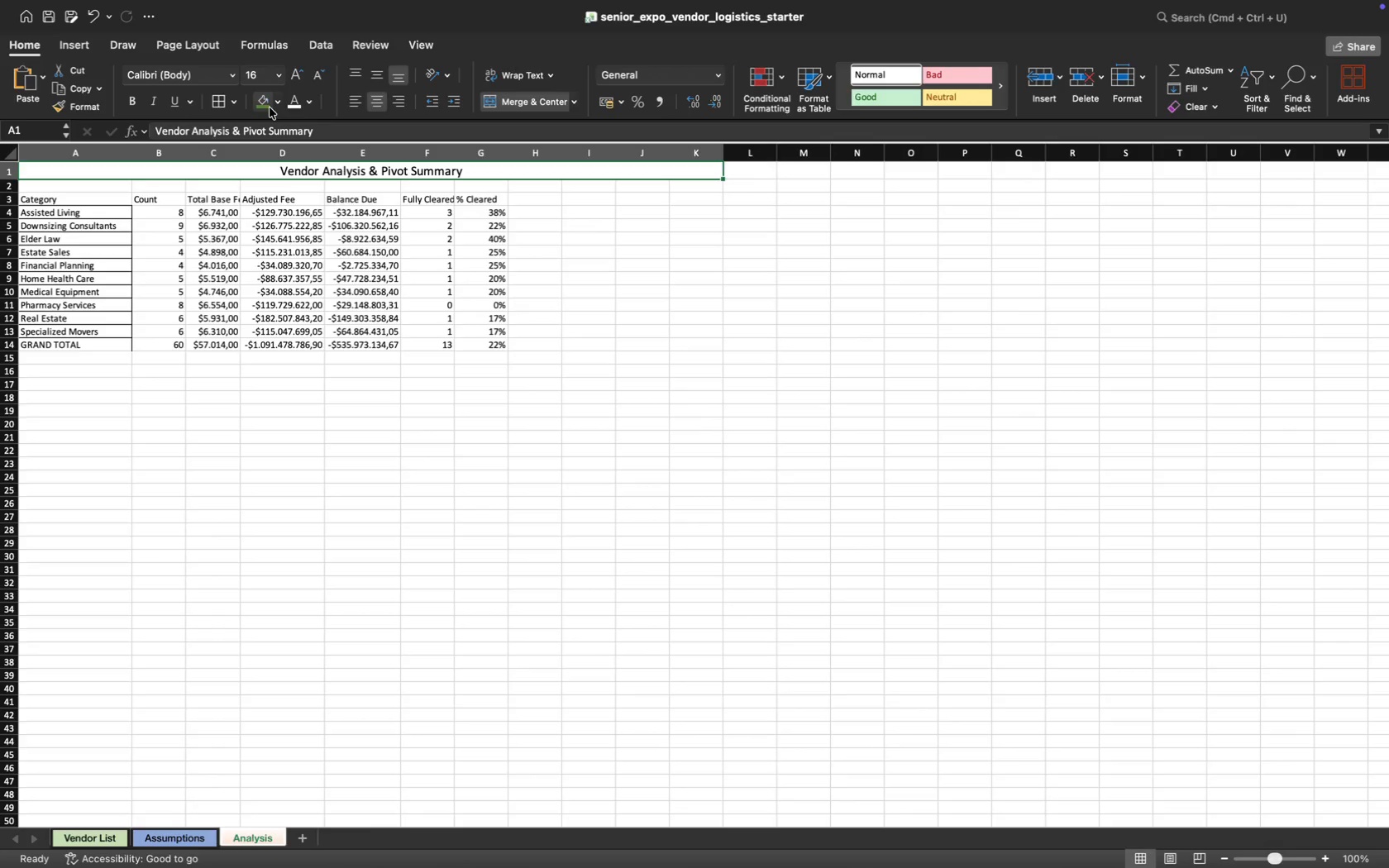 
left_click([276, 102])
 